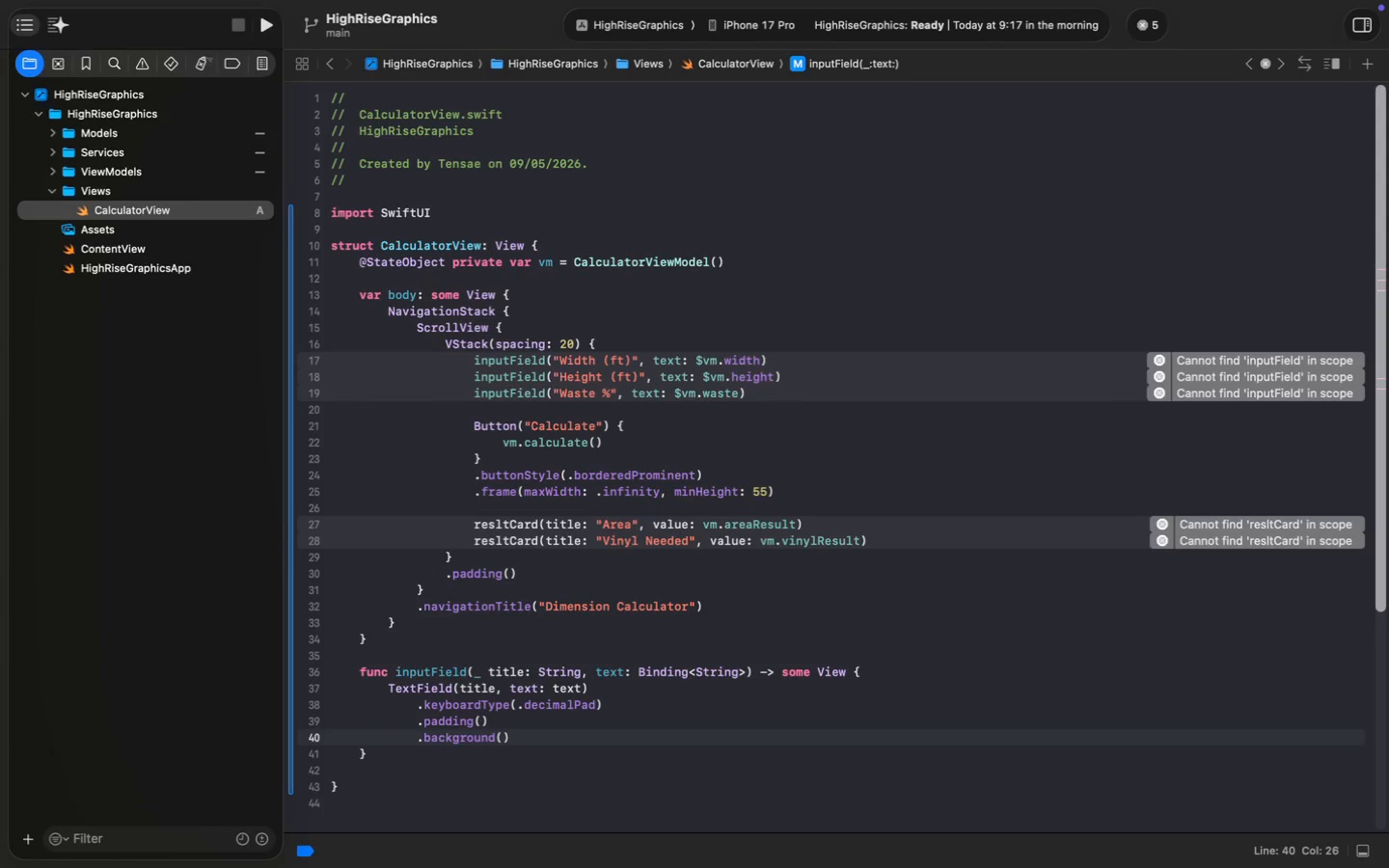 
key(ArrowLeft)
 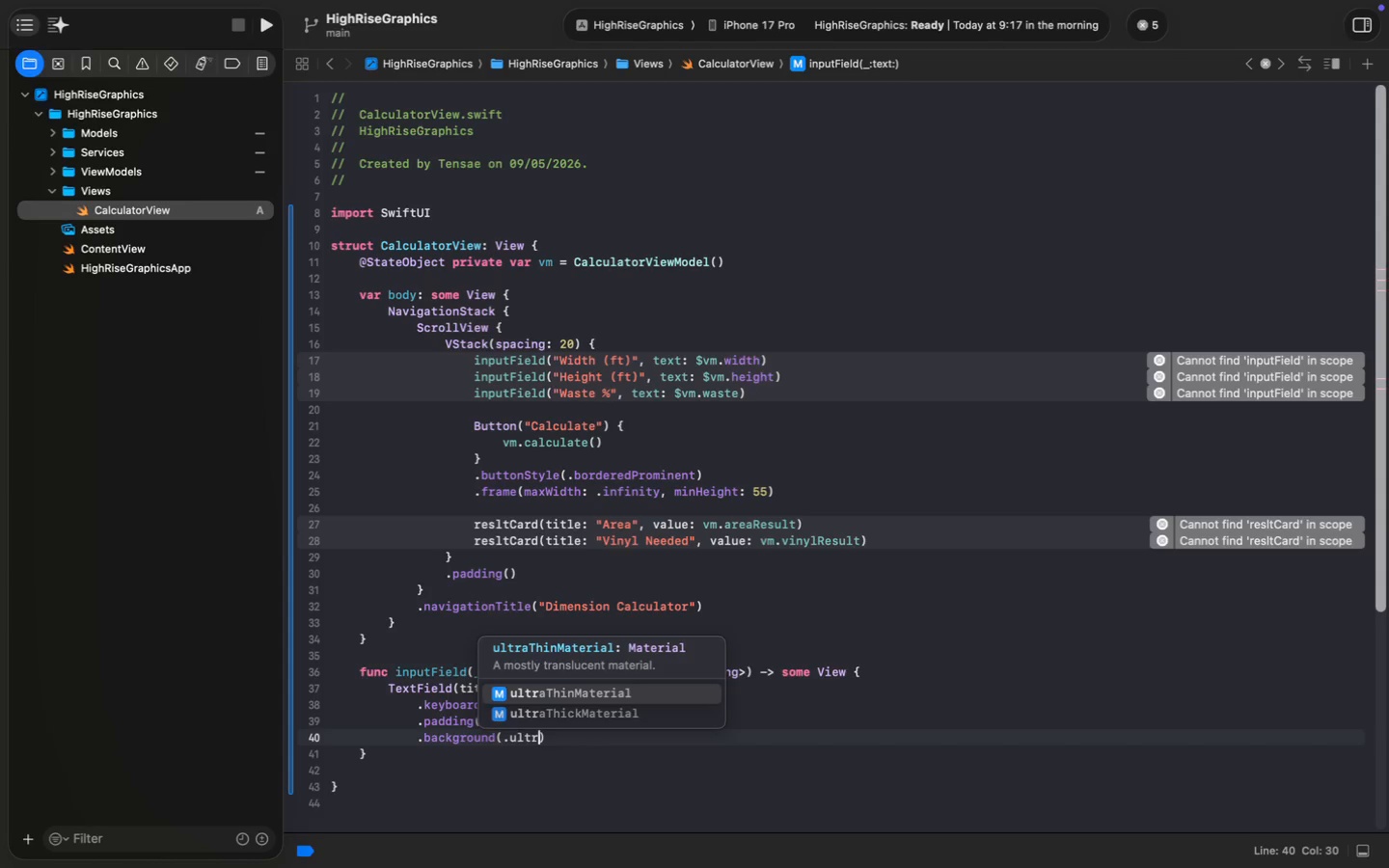 
type(.ultr)
 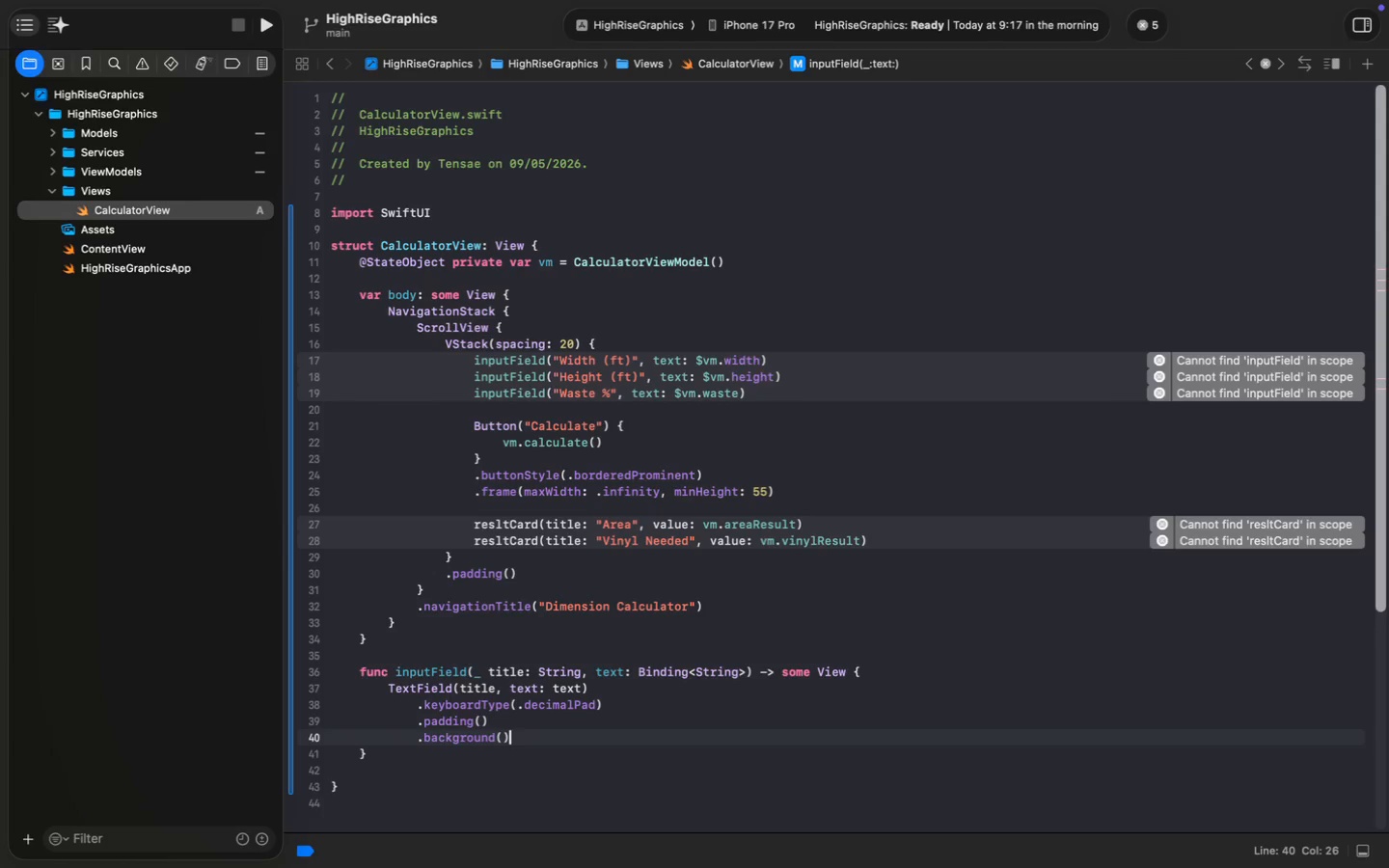 
key(Enter)
 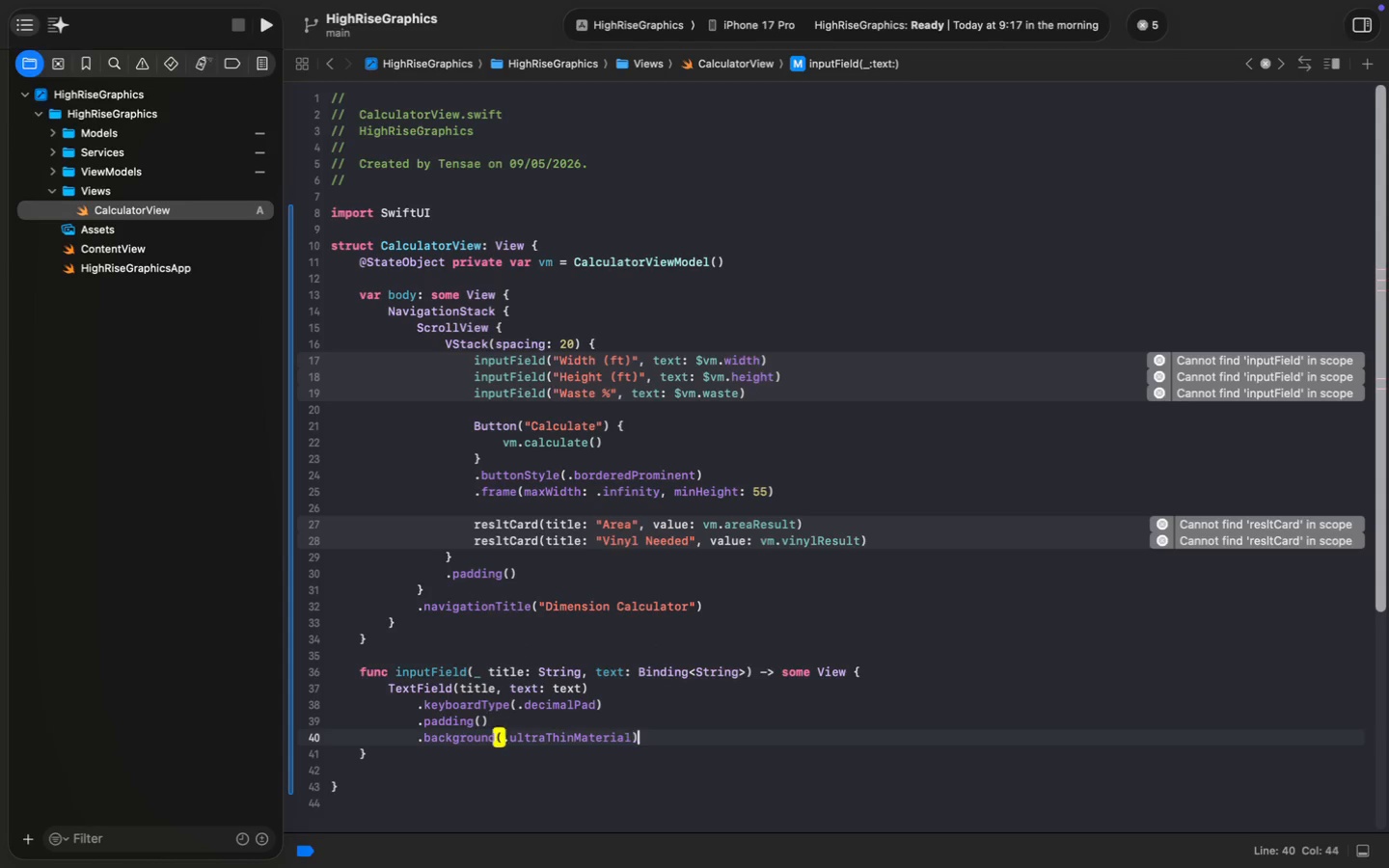 
key(ArrowRight)
 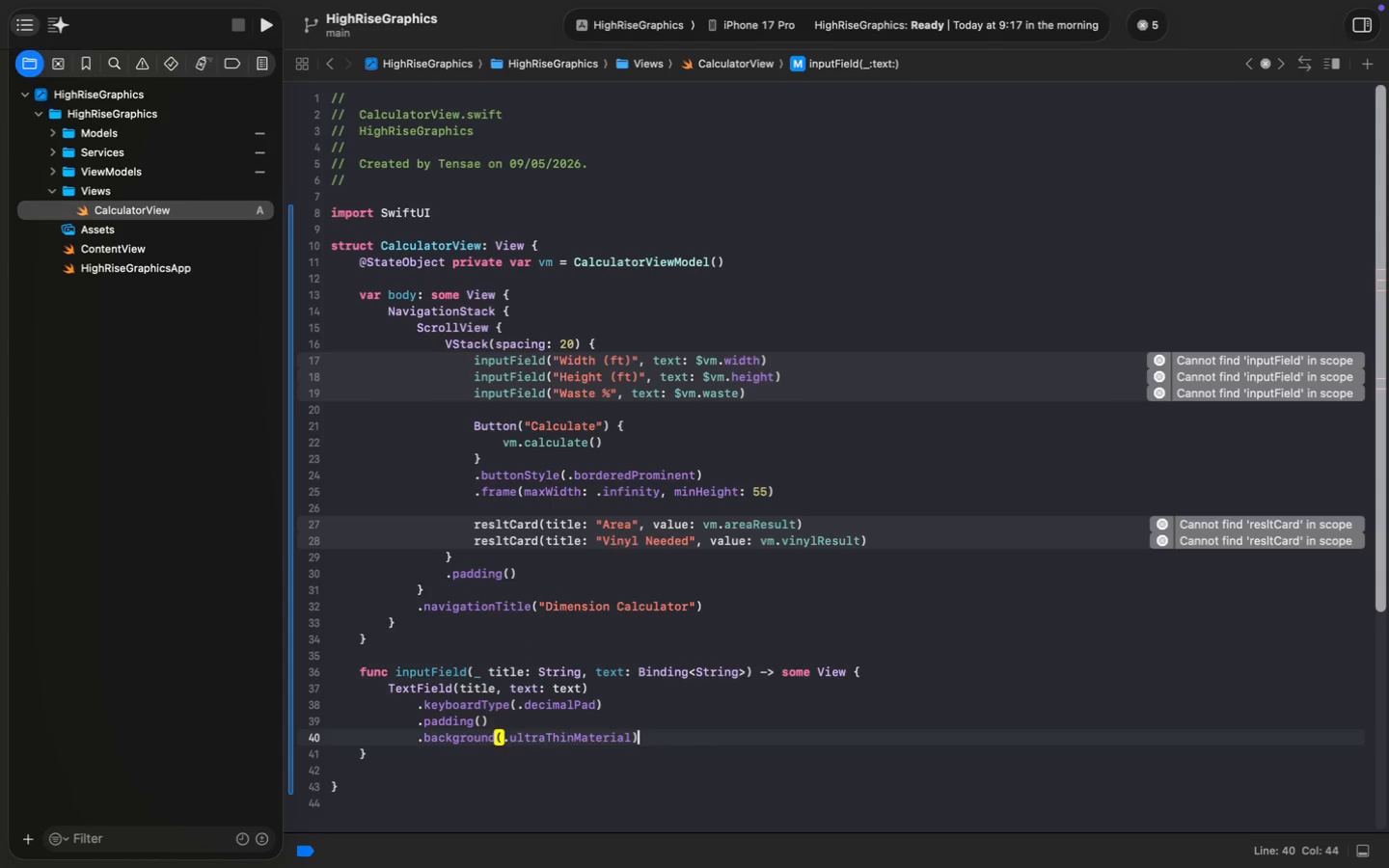 
key(Enter)
 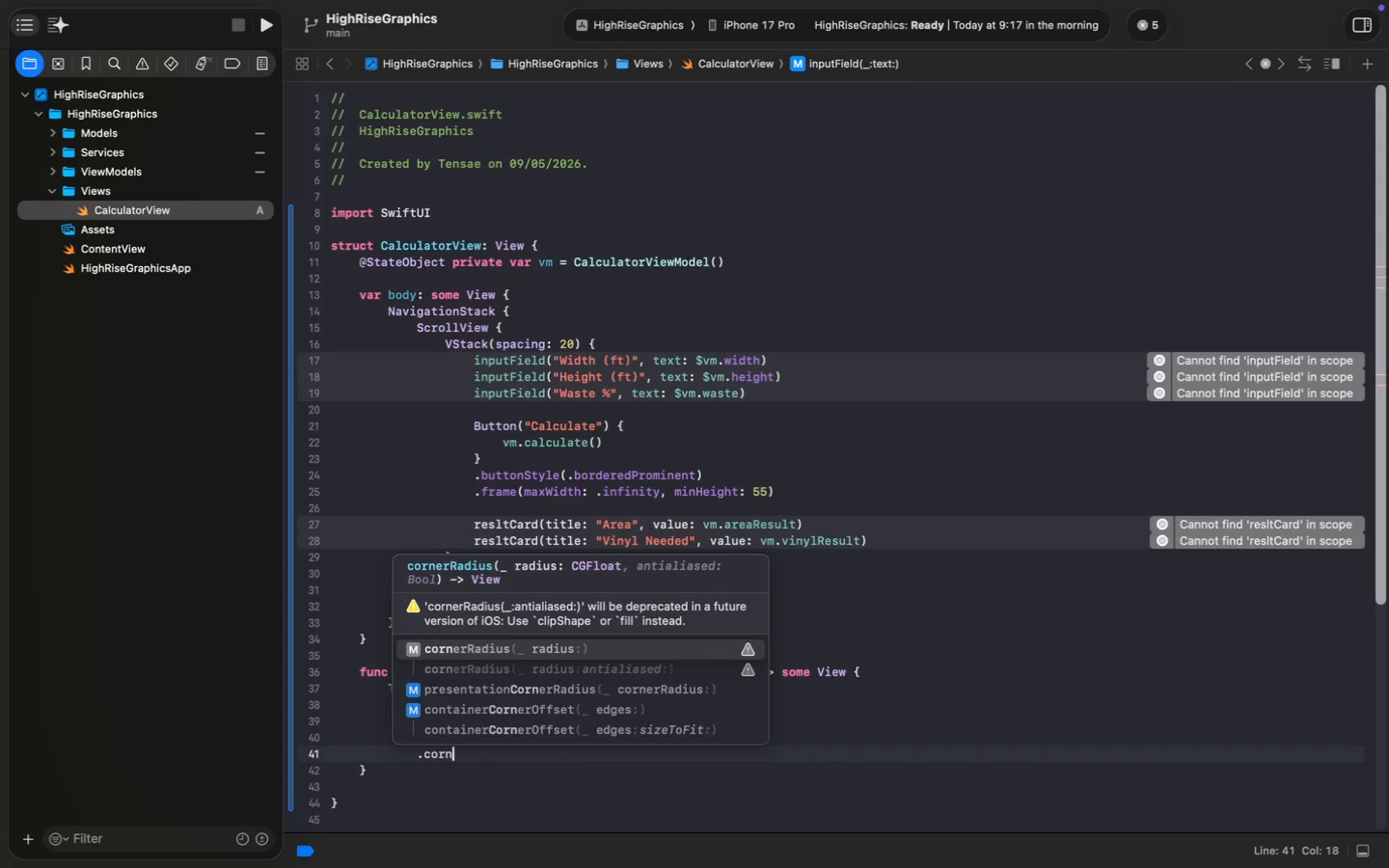 
type(.corn)
 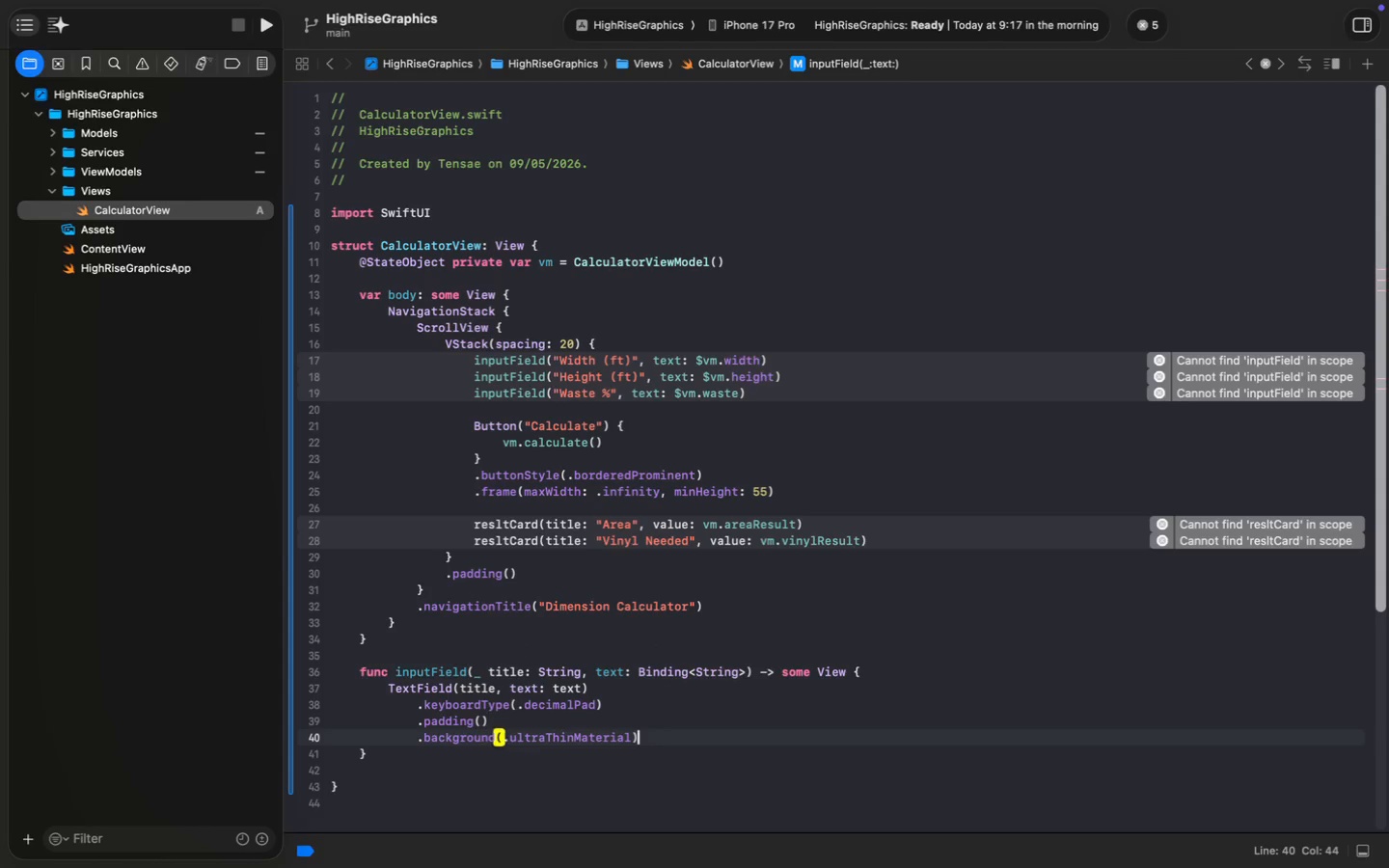 
key(Enter)
 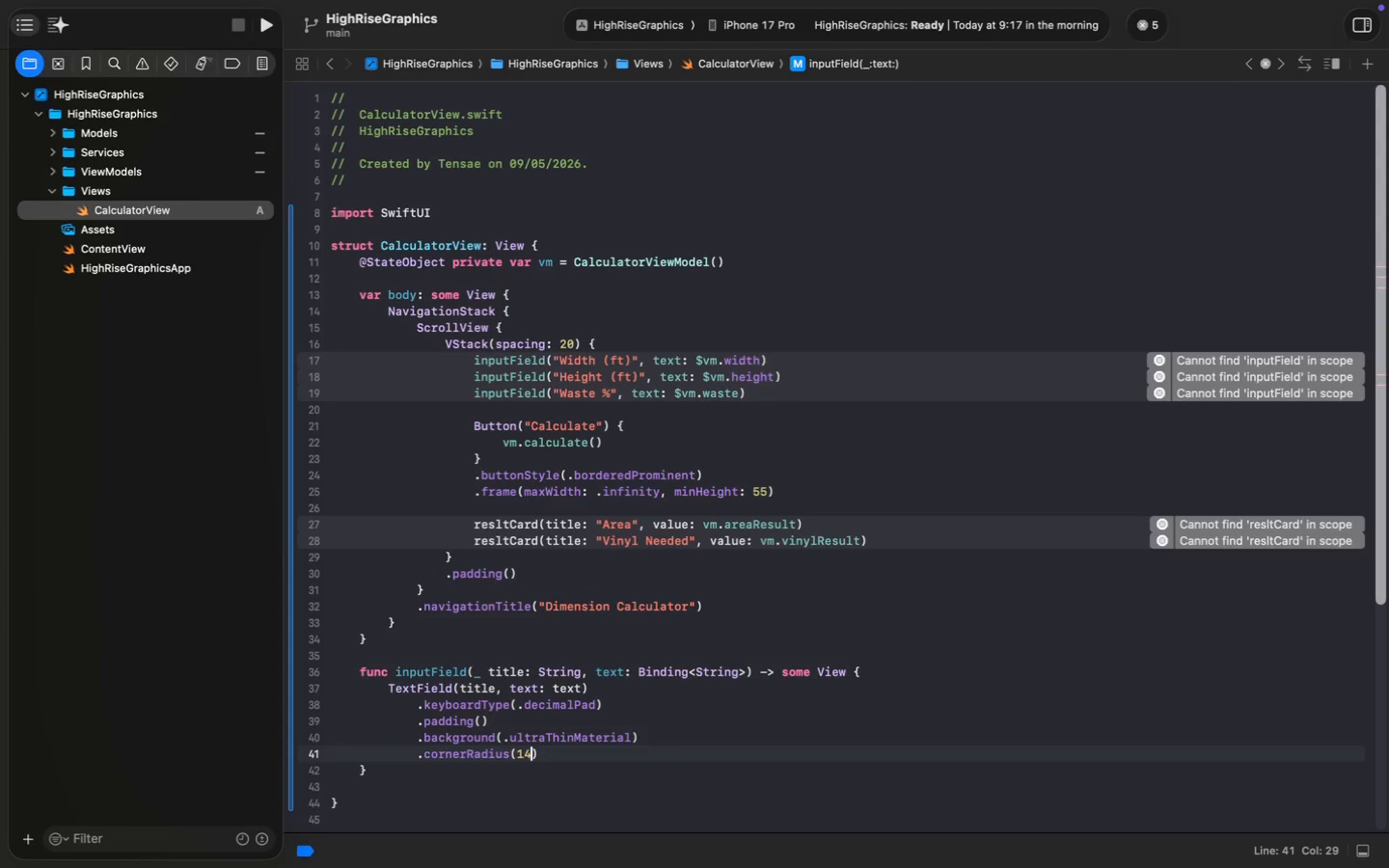 
type(14)
 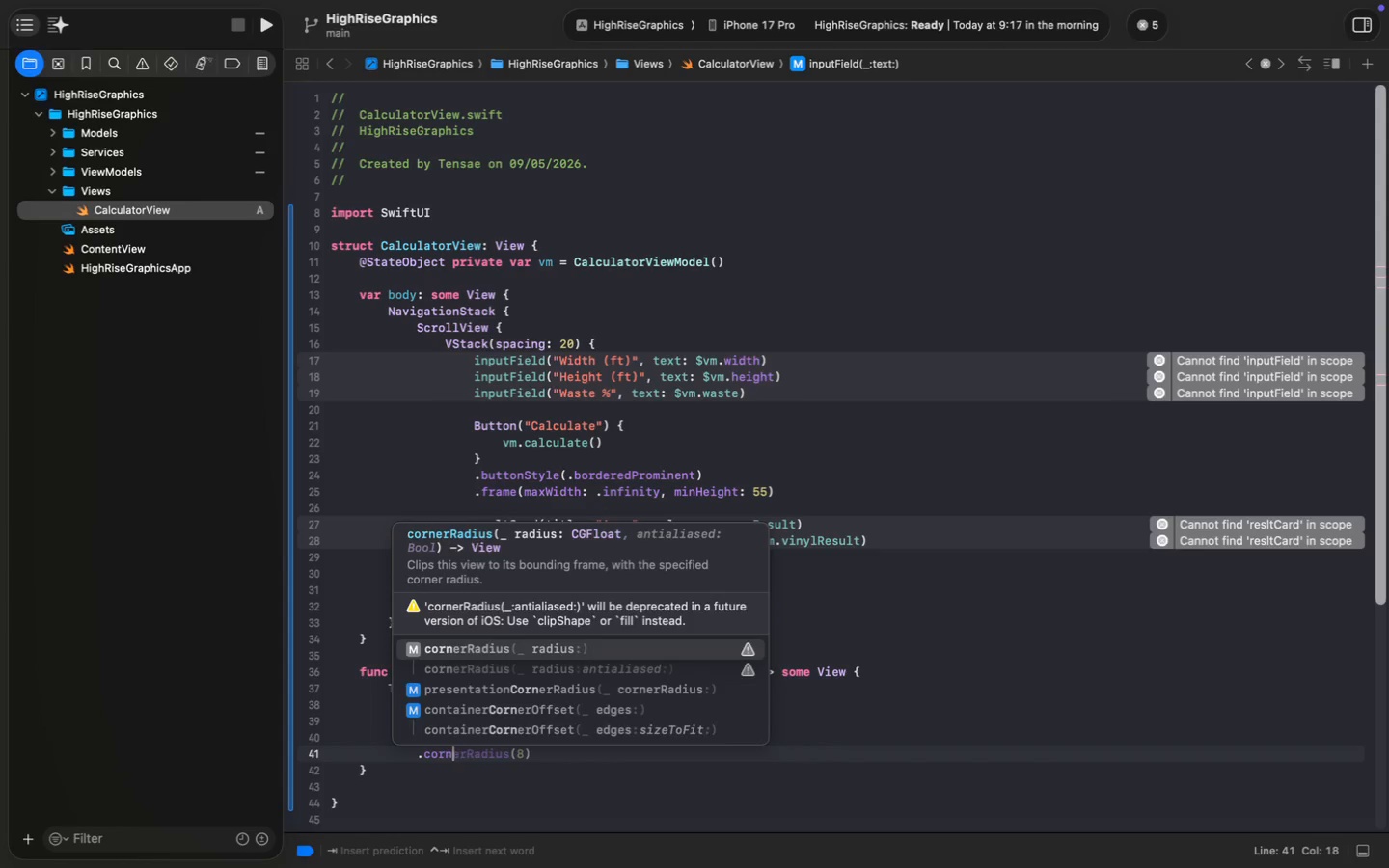 
key(ArrowDown)
 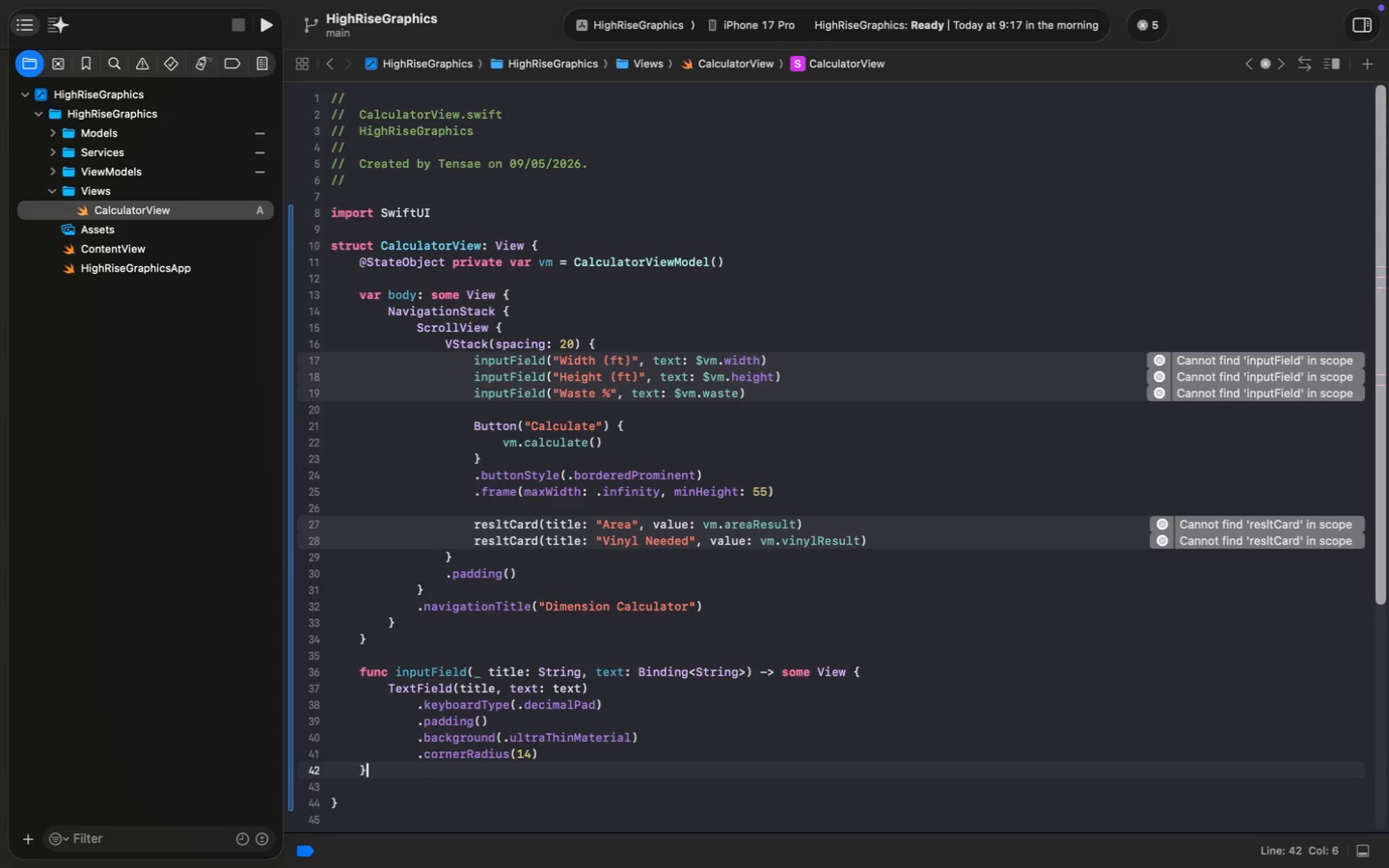 
key(Enter)
 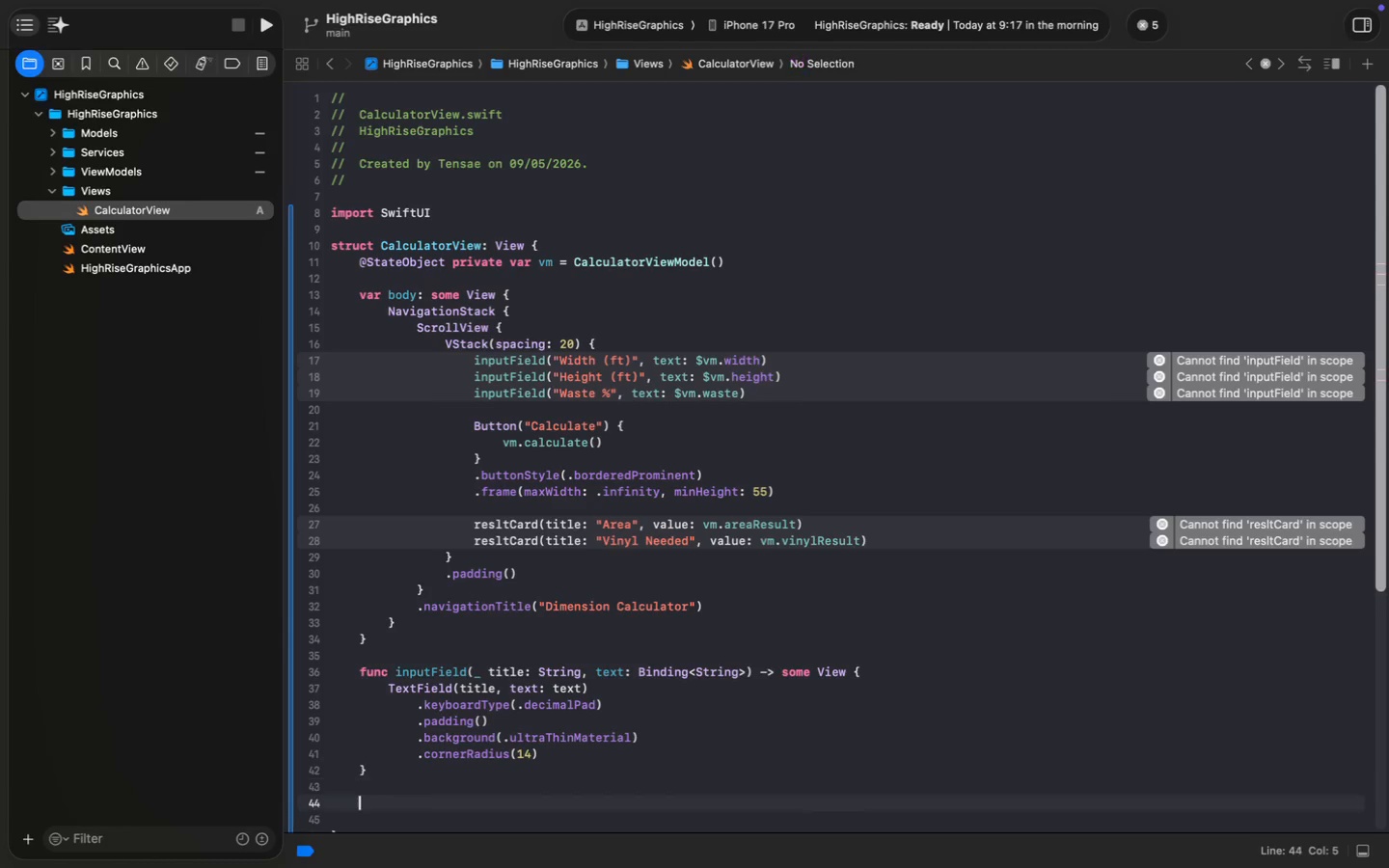 
key(Enter)
 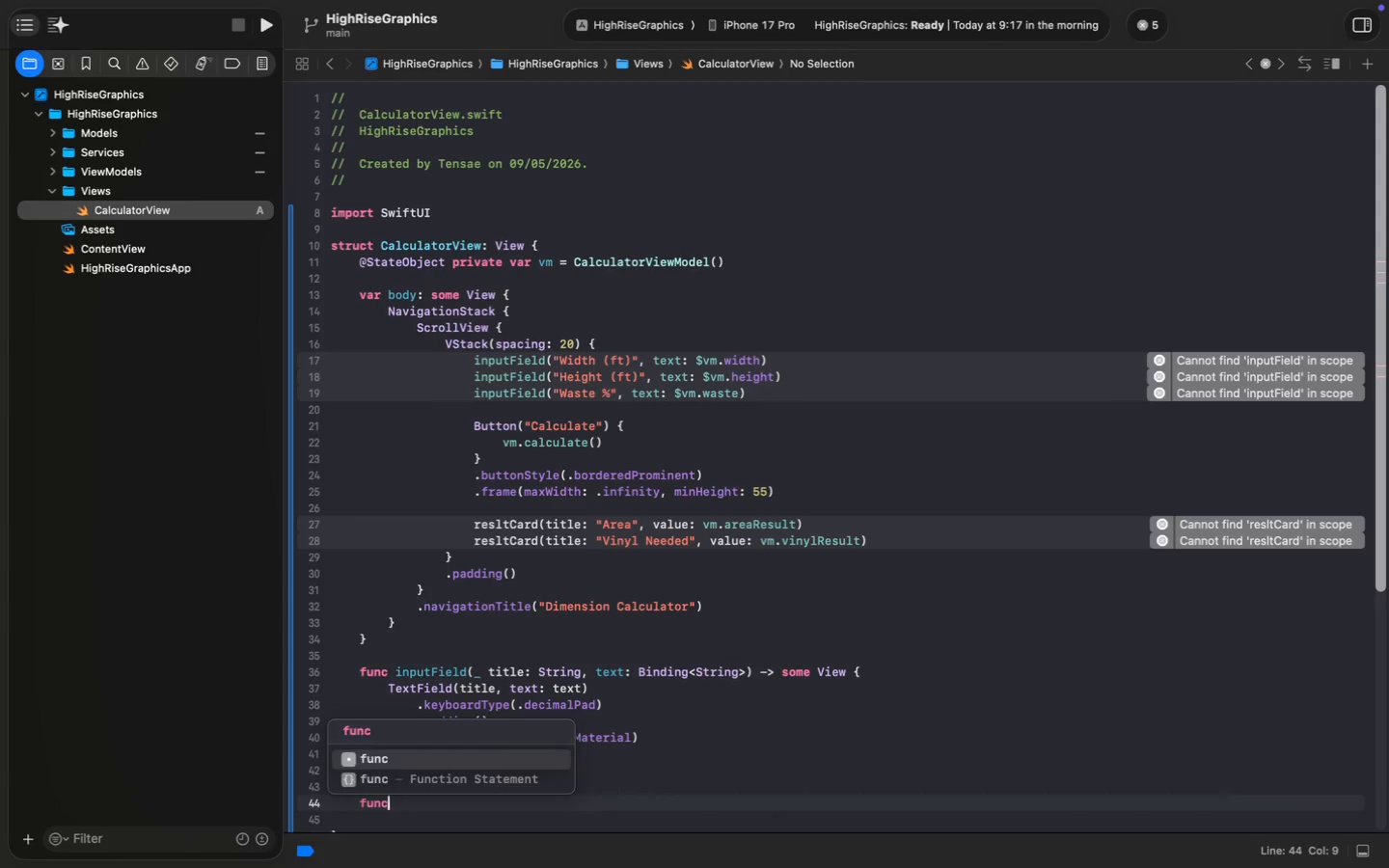 
type(func resultCard(title: String, V)
key(Backspace)
type(value: String)
 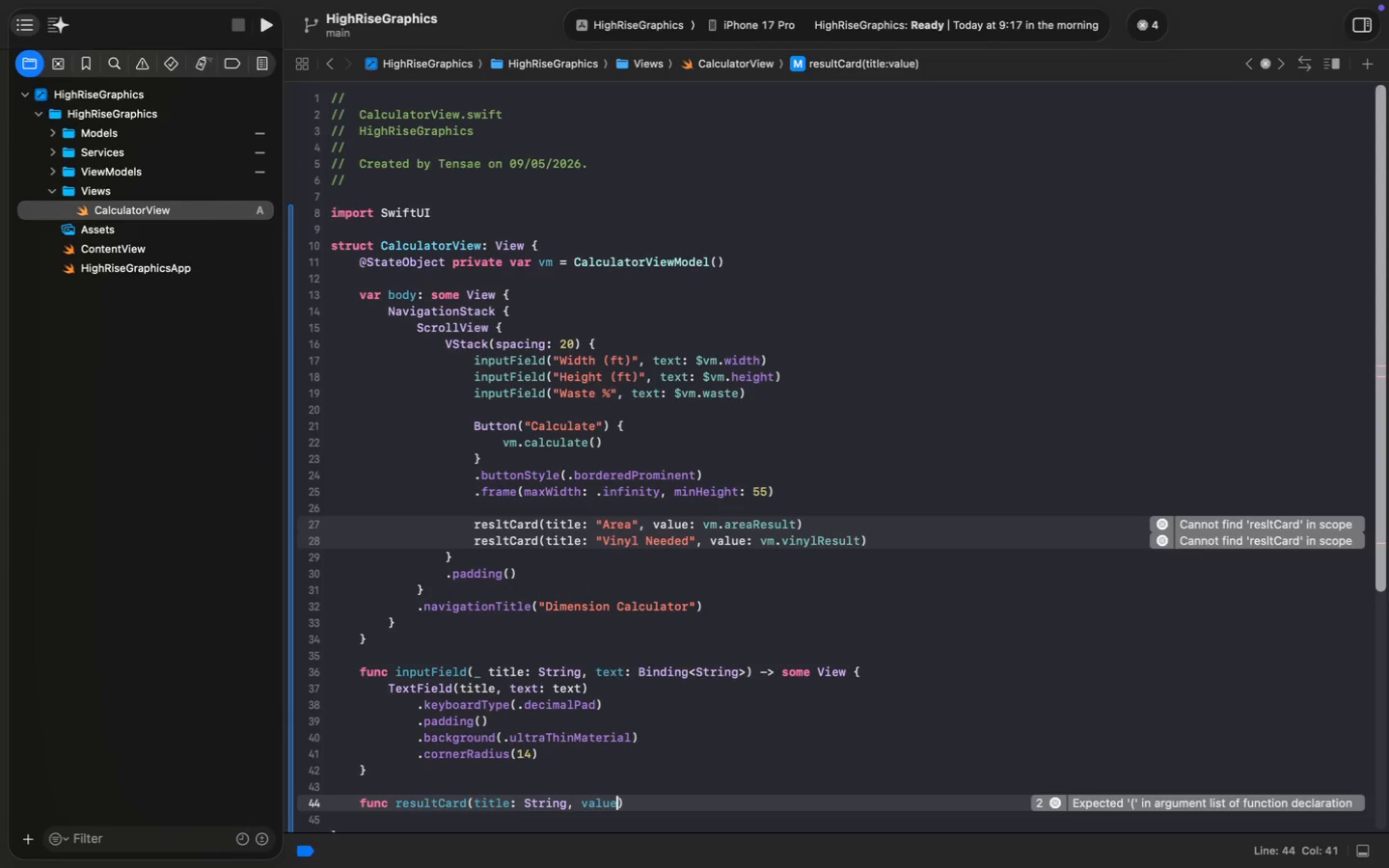 
 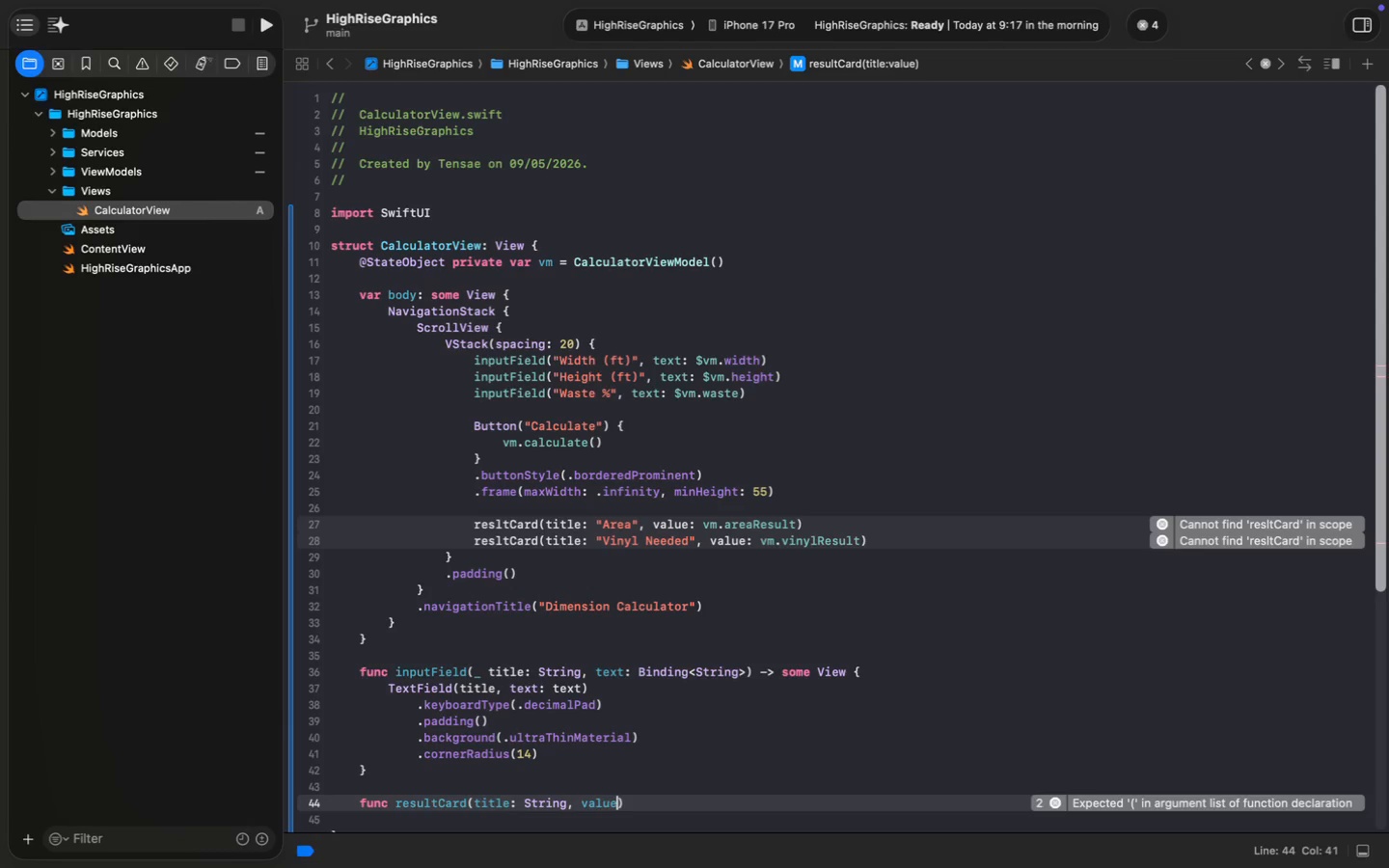 
key(Enter)
 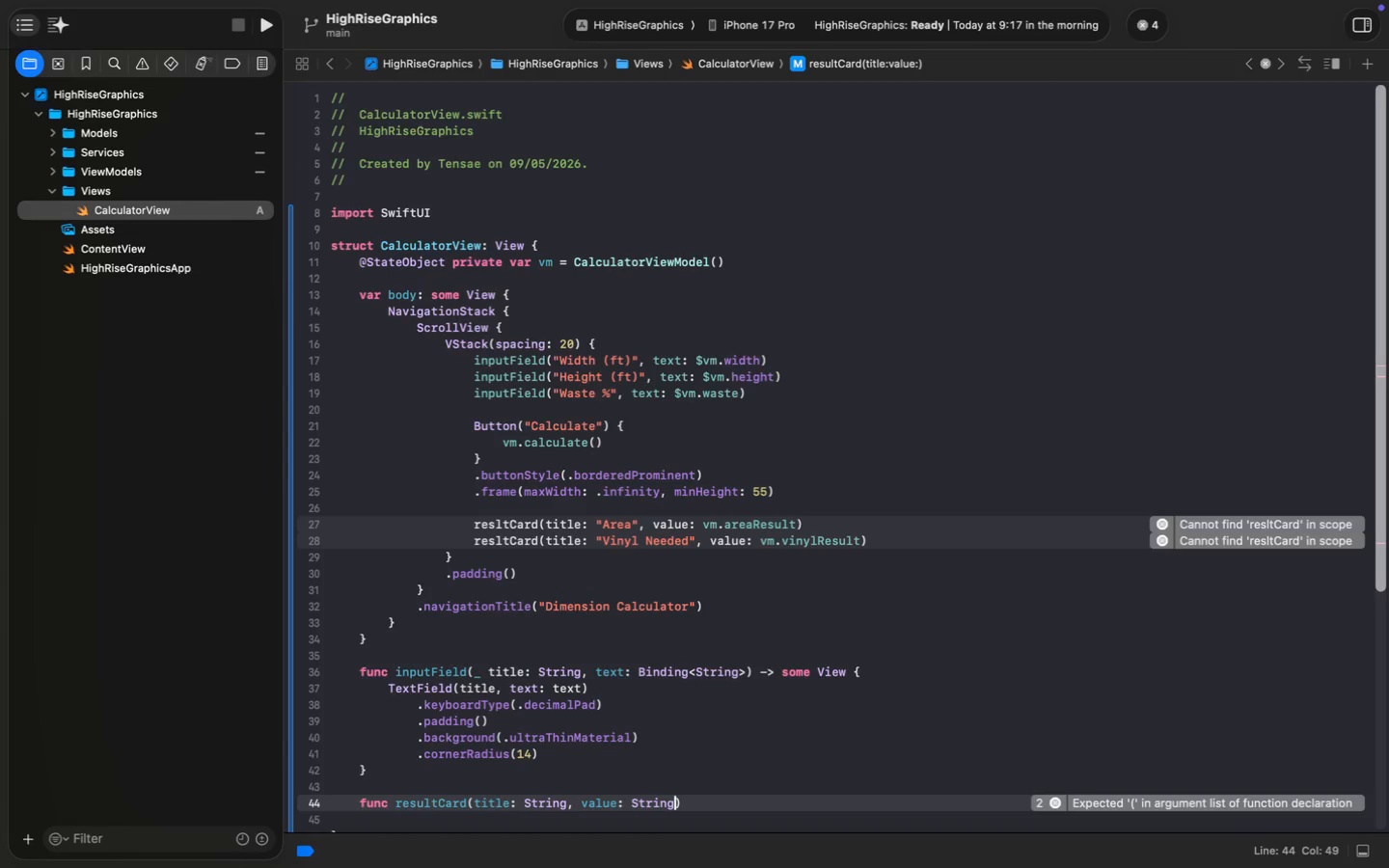 
key(ArrowRight)
 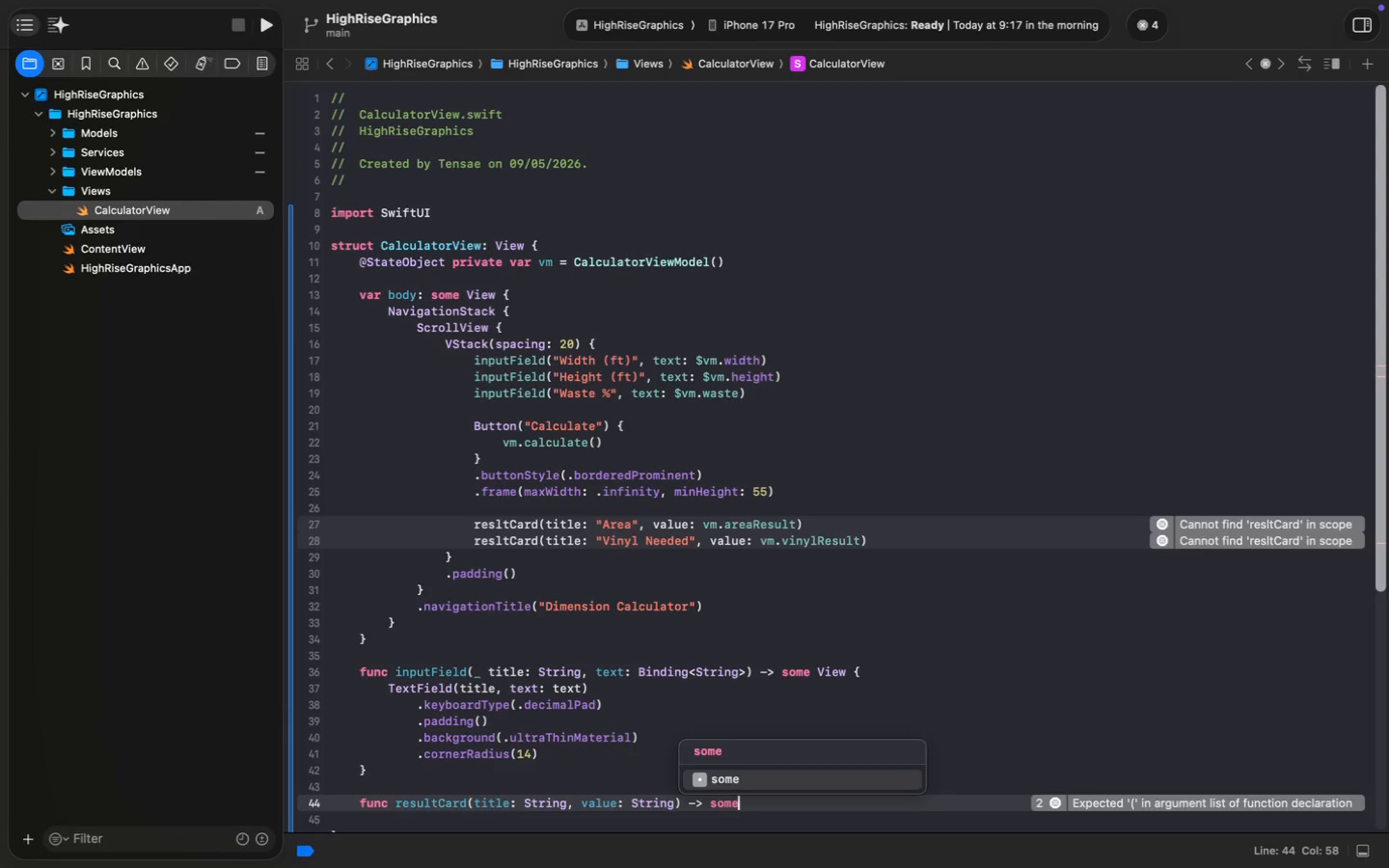 
type( -> some View {)
 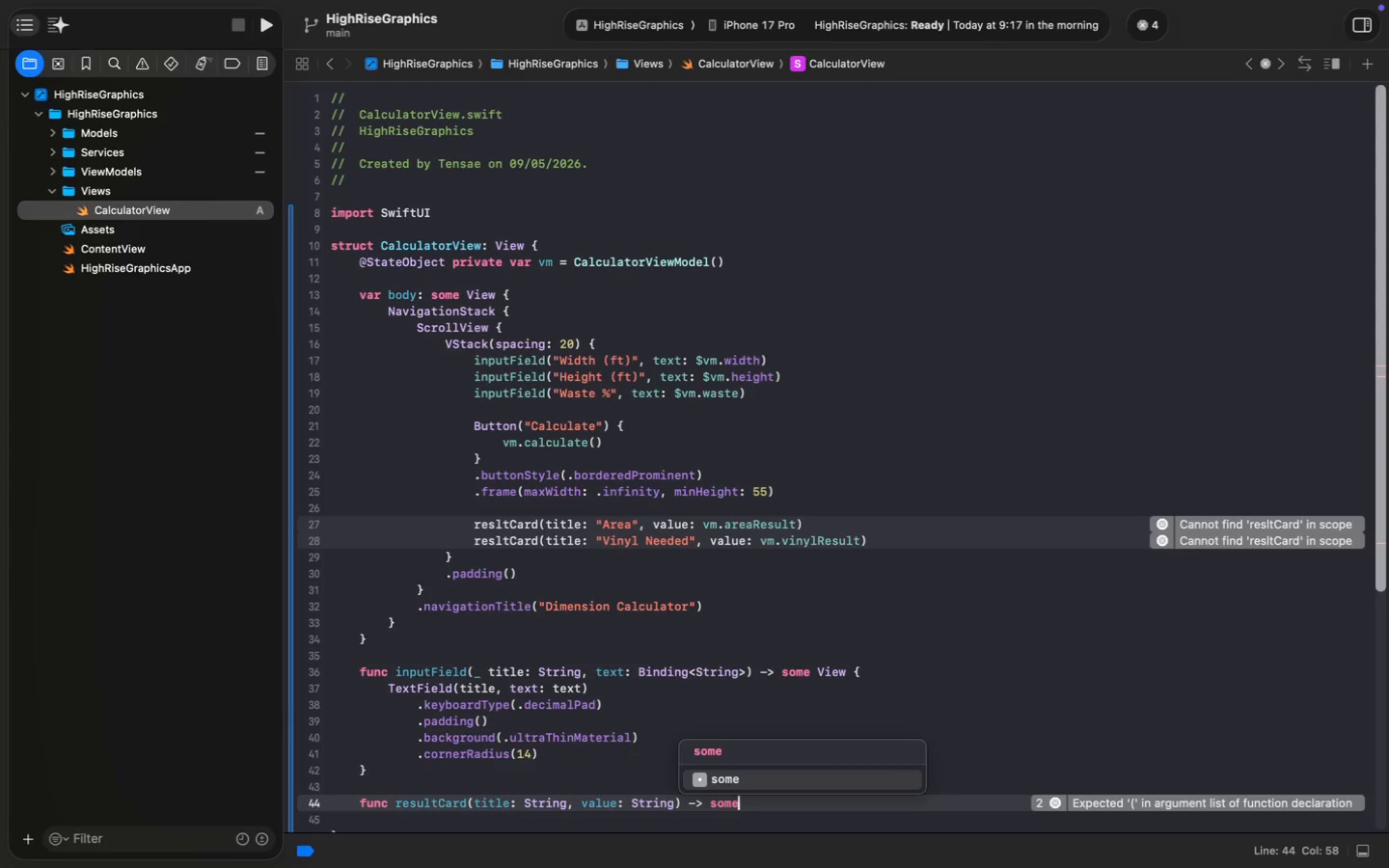 
key(Enter)
 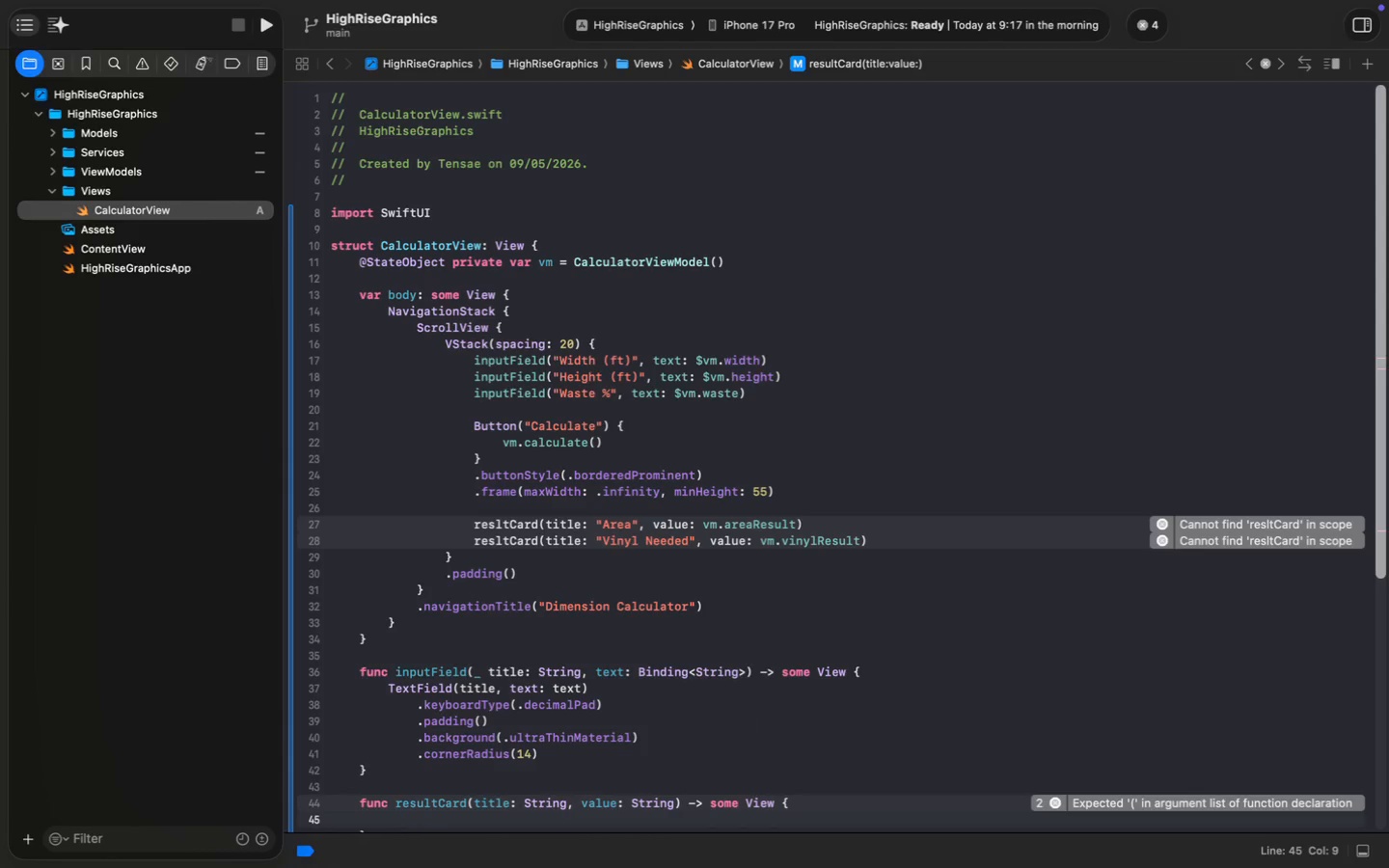 
type(VS)
 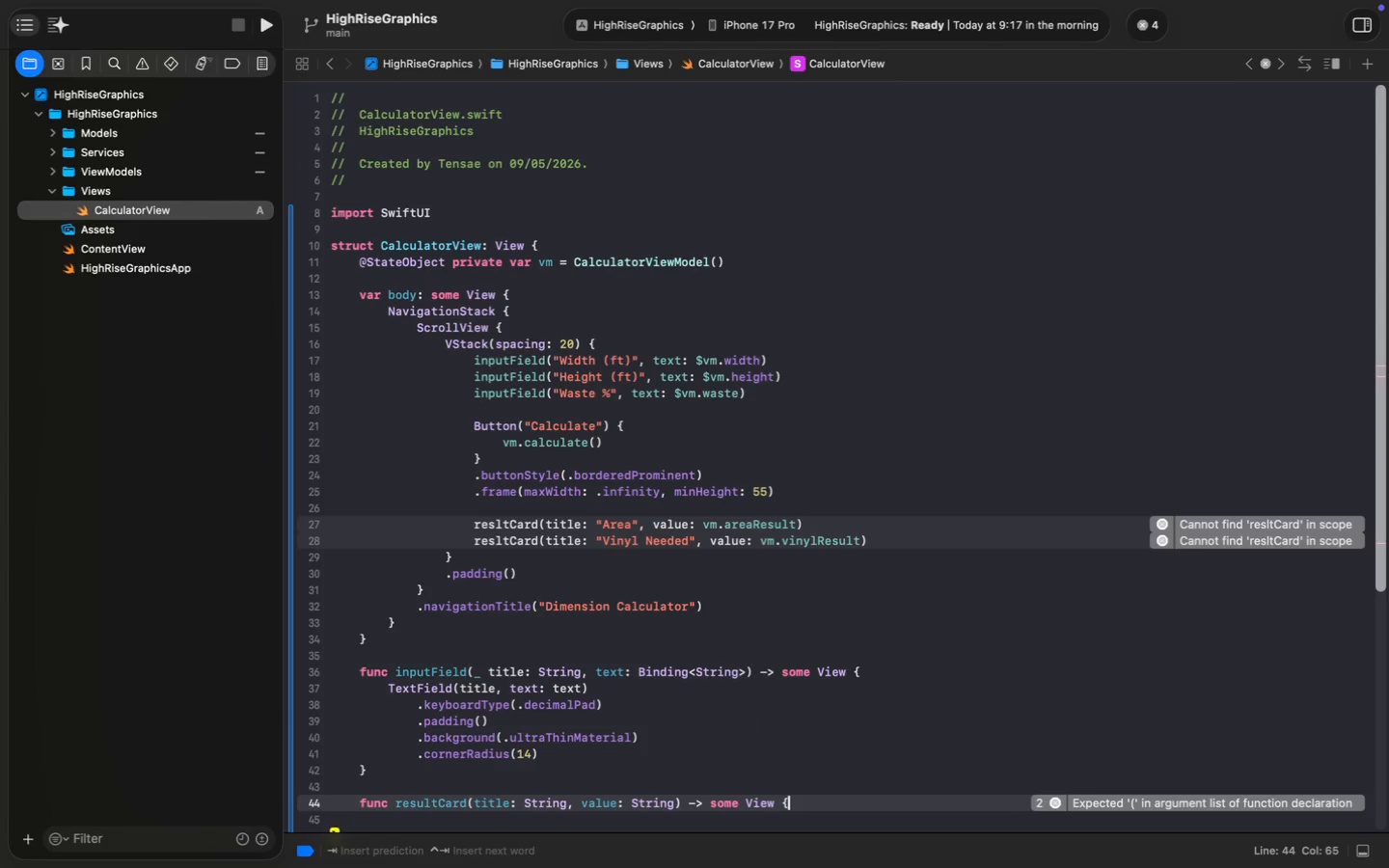 
key(Enter)
 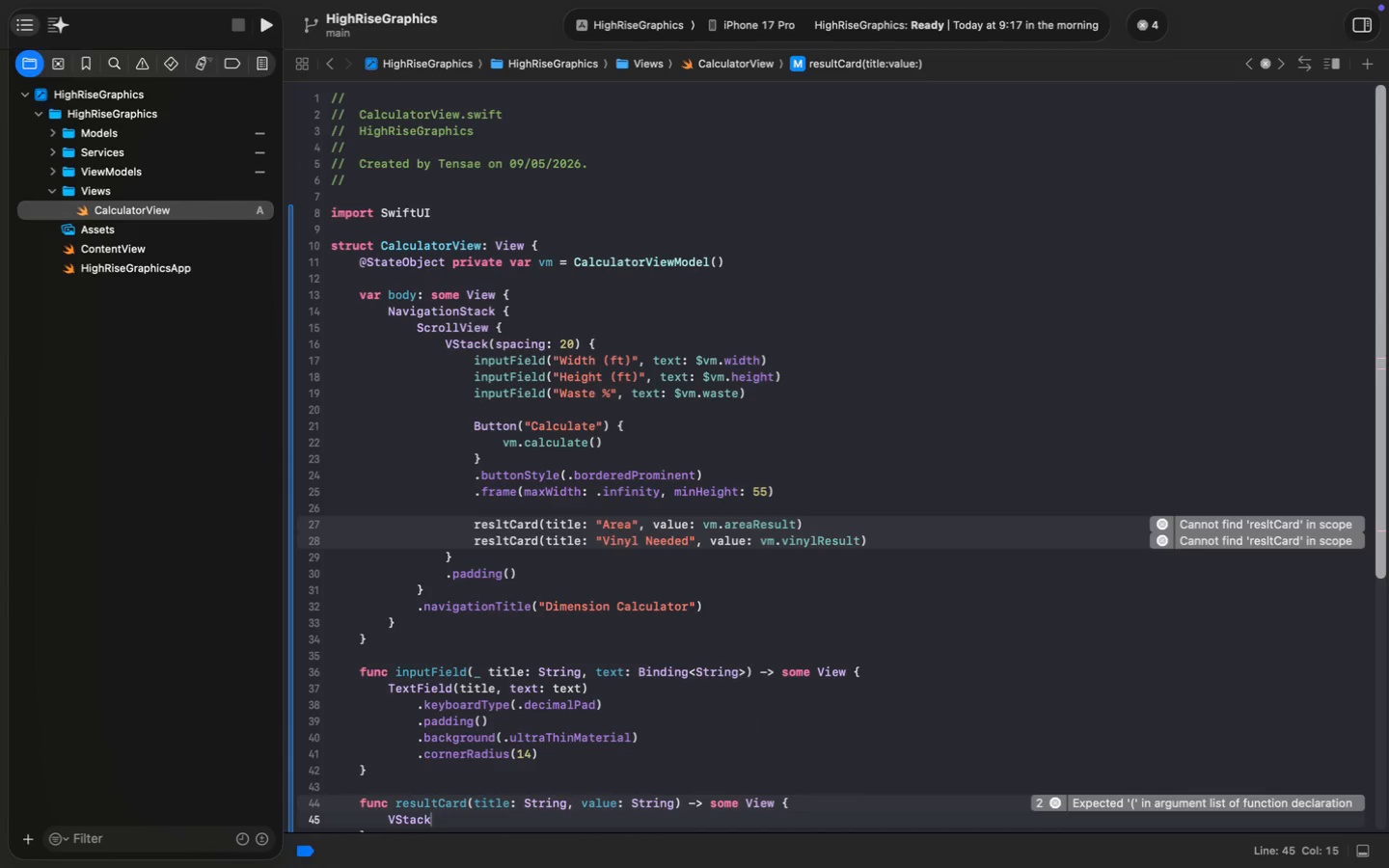 
scroll: coordinate [826, 530], scroll_direction: down, amount: 13.0
 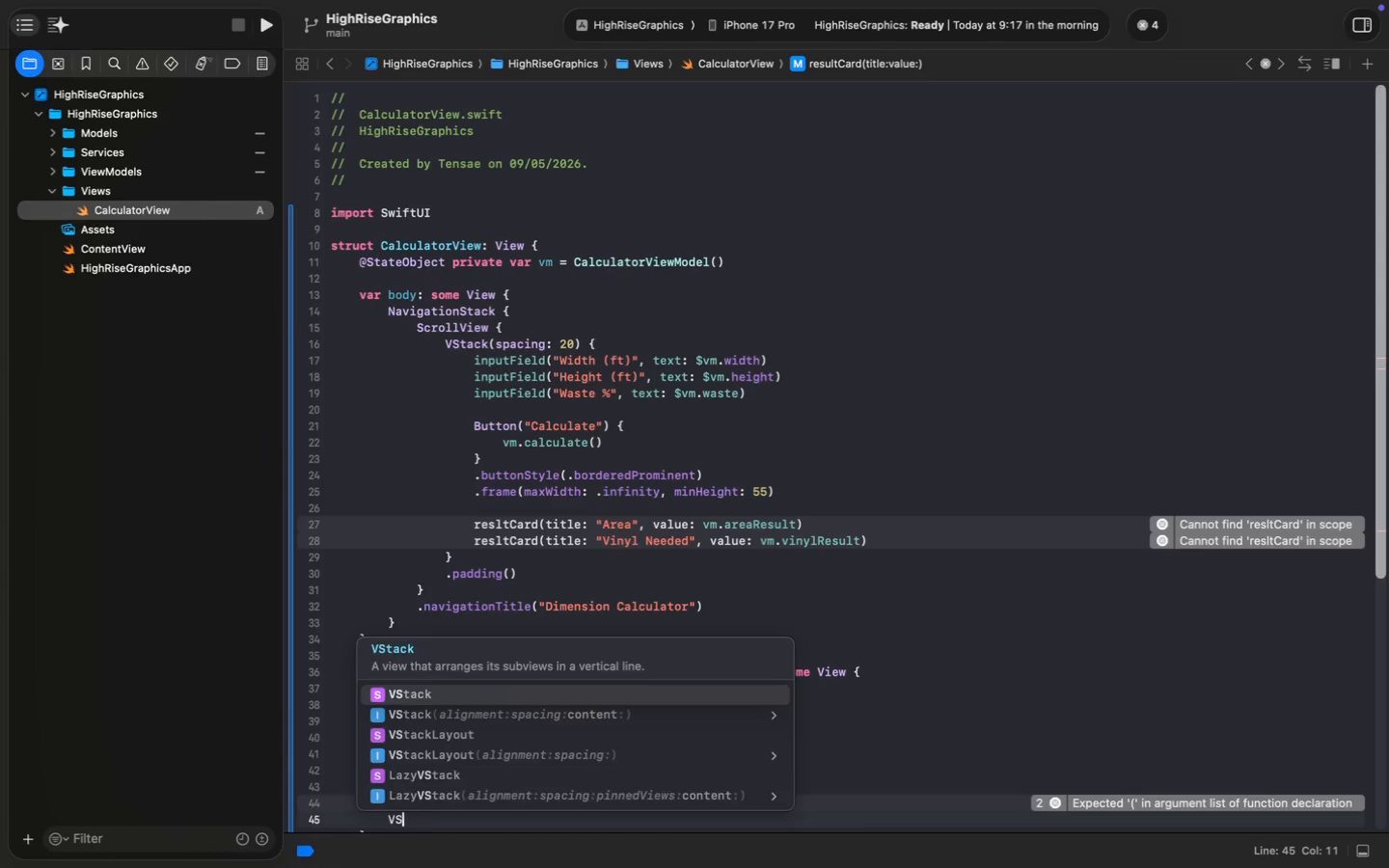 
type((alignme)
 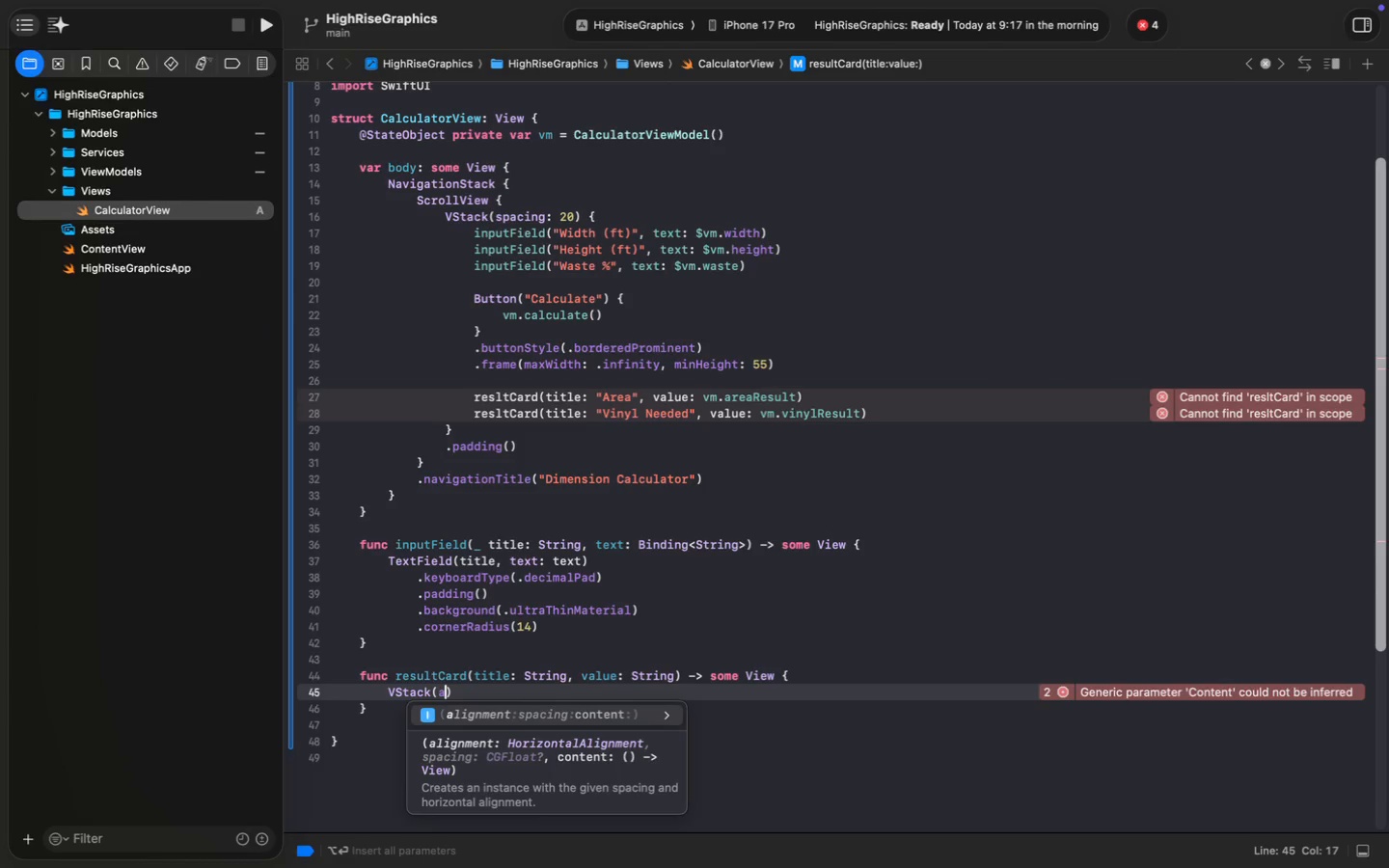 
key(Enter)
 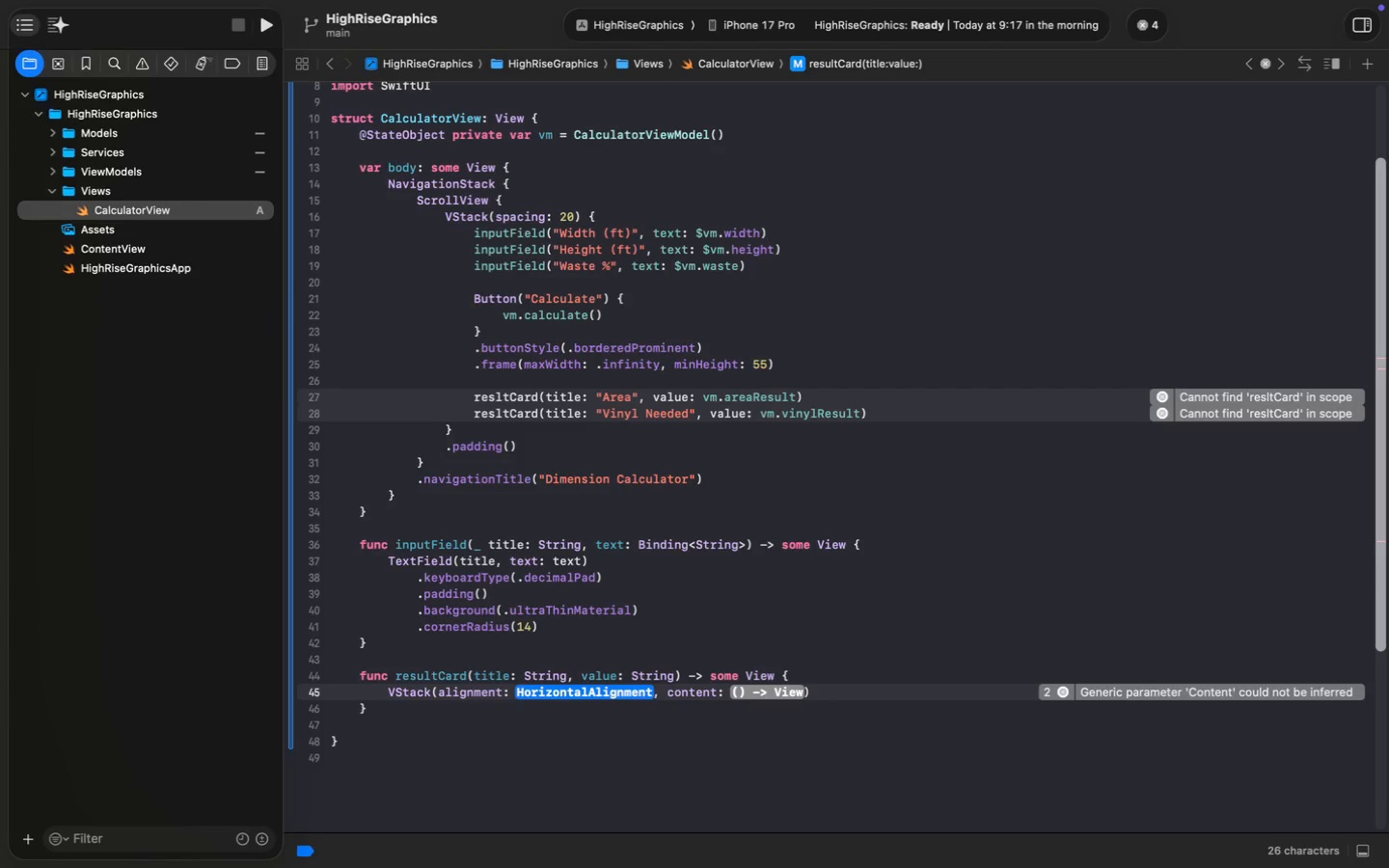 
type(.lea)
 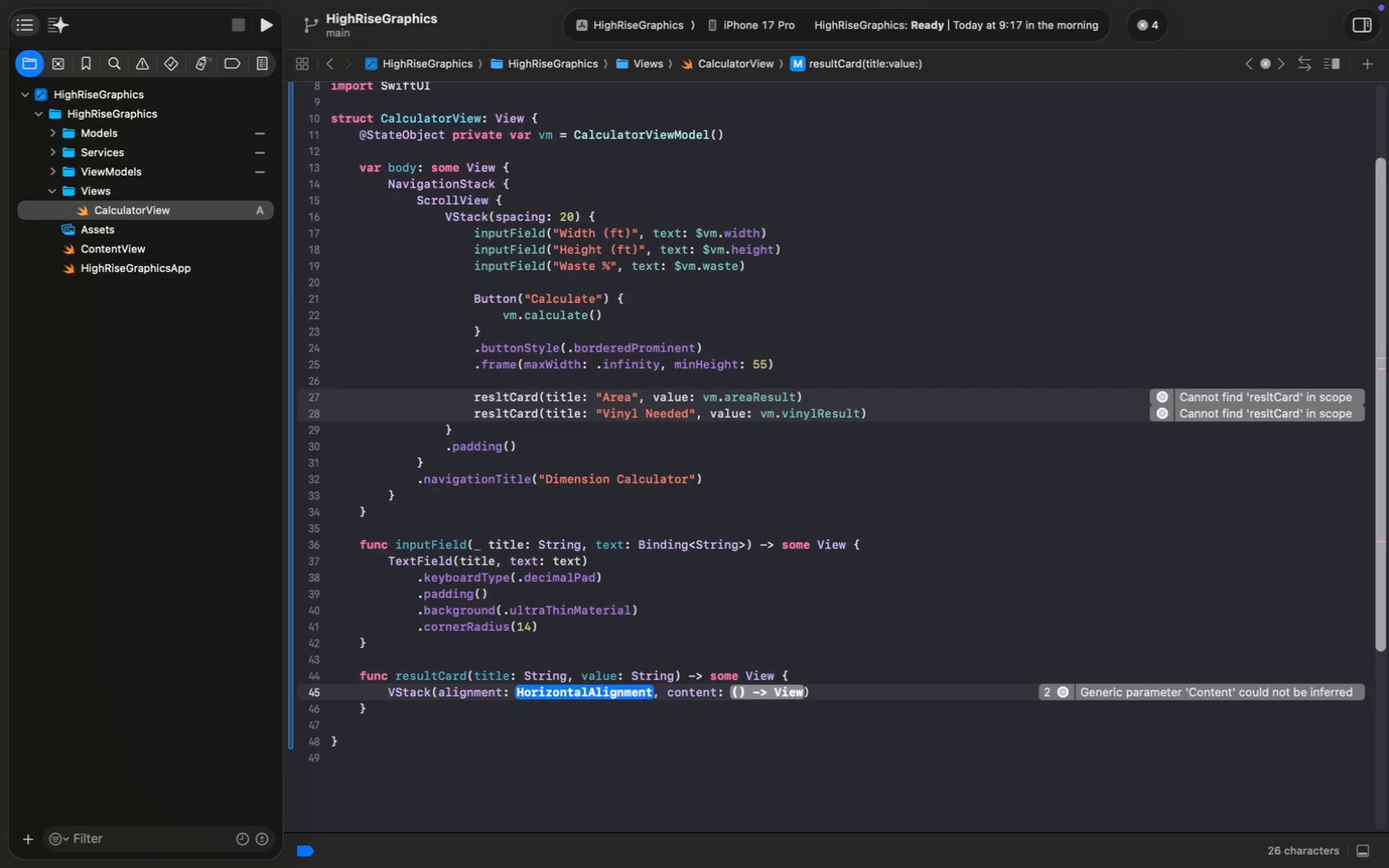 
key(Enter)
 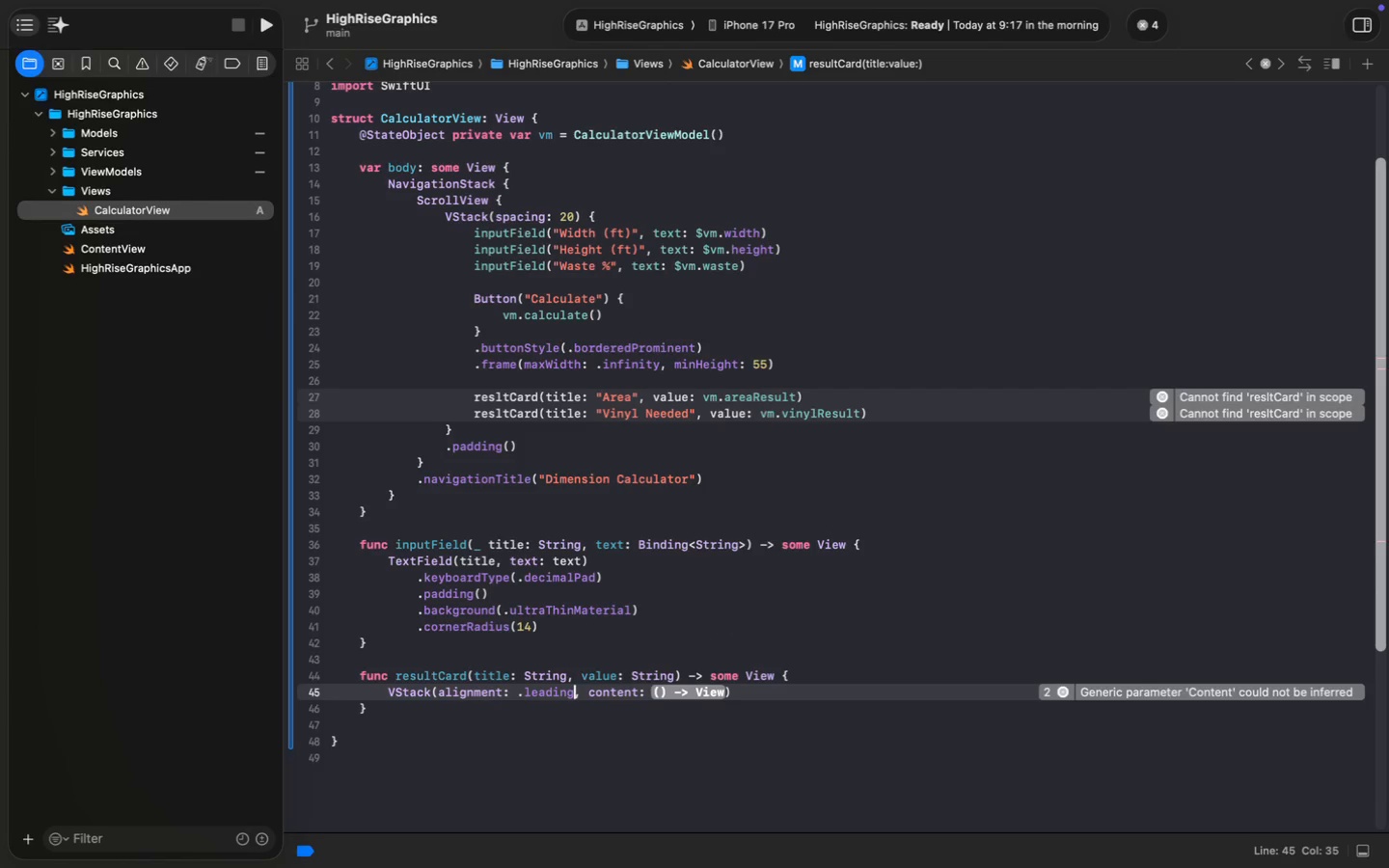 
key(Meta+Shift+ArrowRight)
 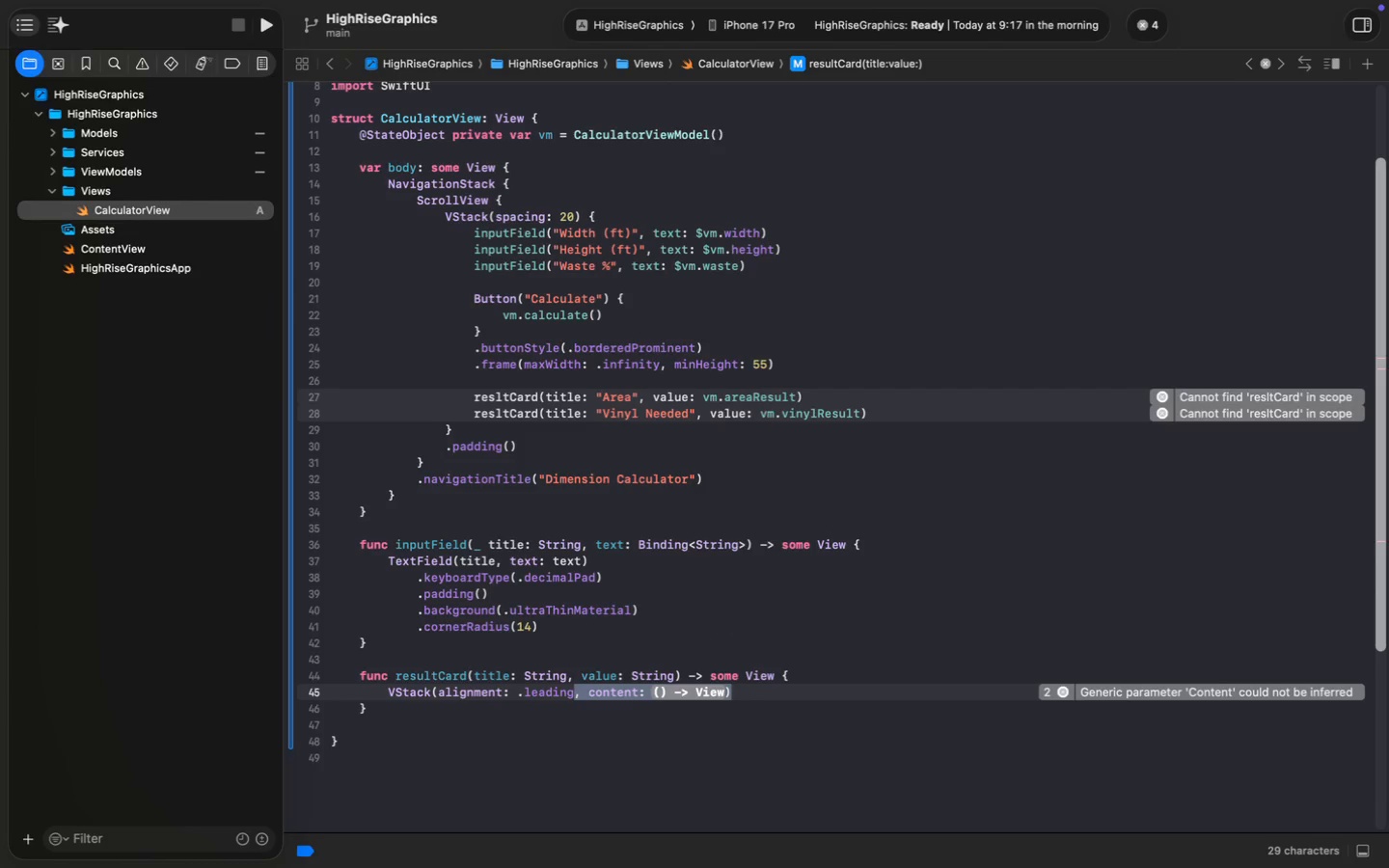 
key(Shift+ShiftLeft)
 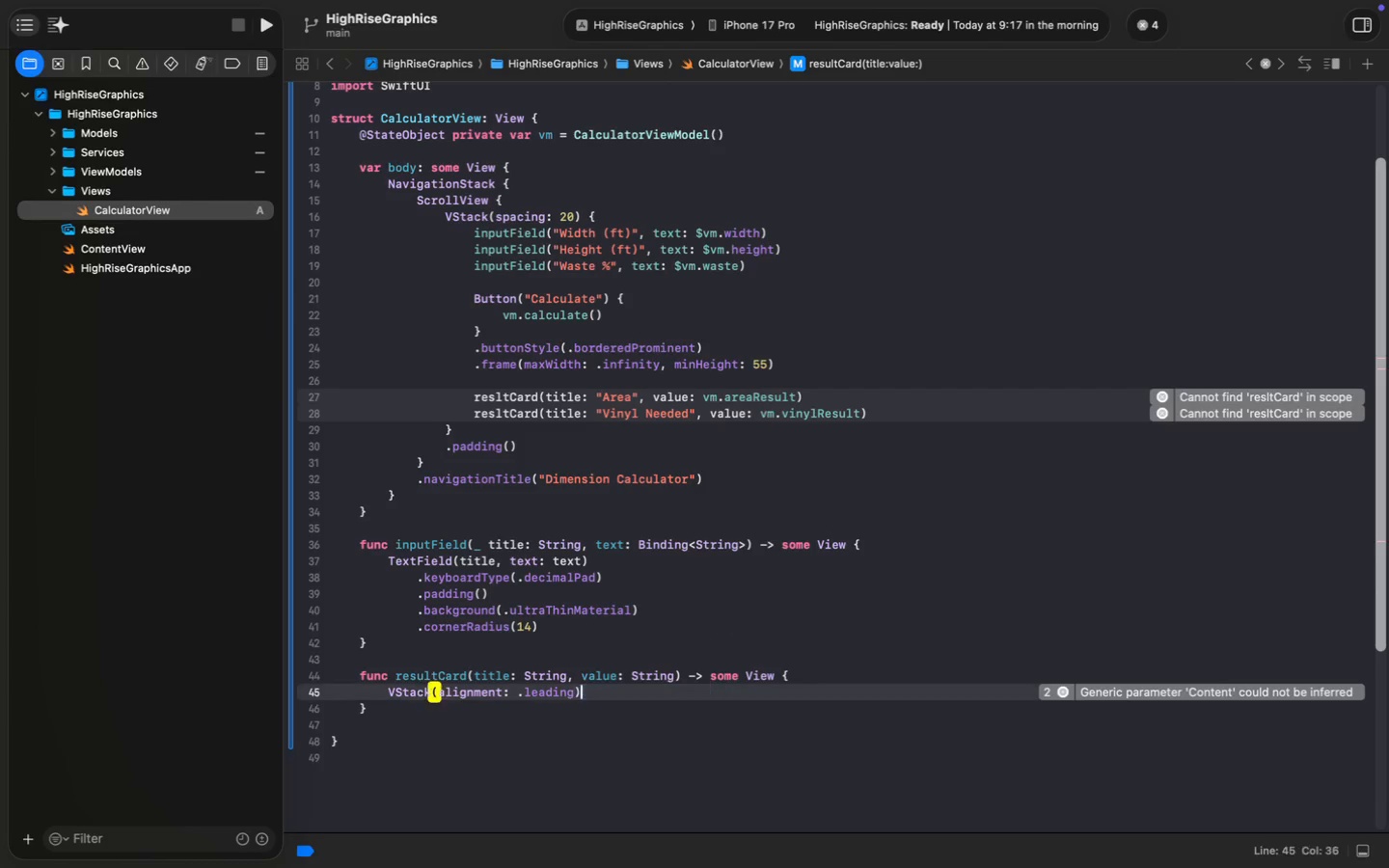 
key(Shift+0)
 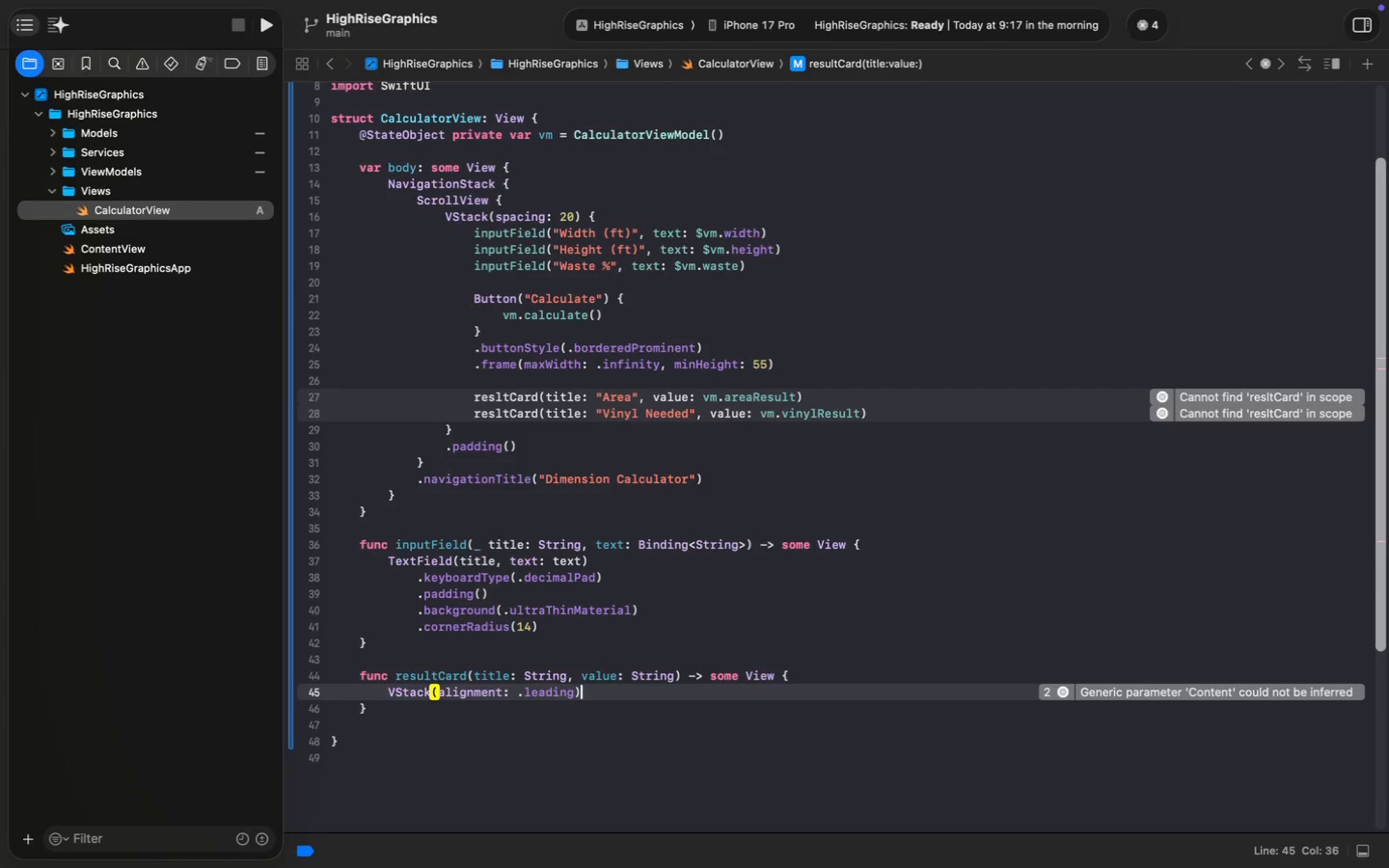 
key(Space)
 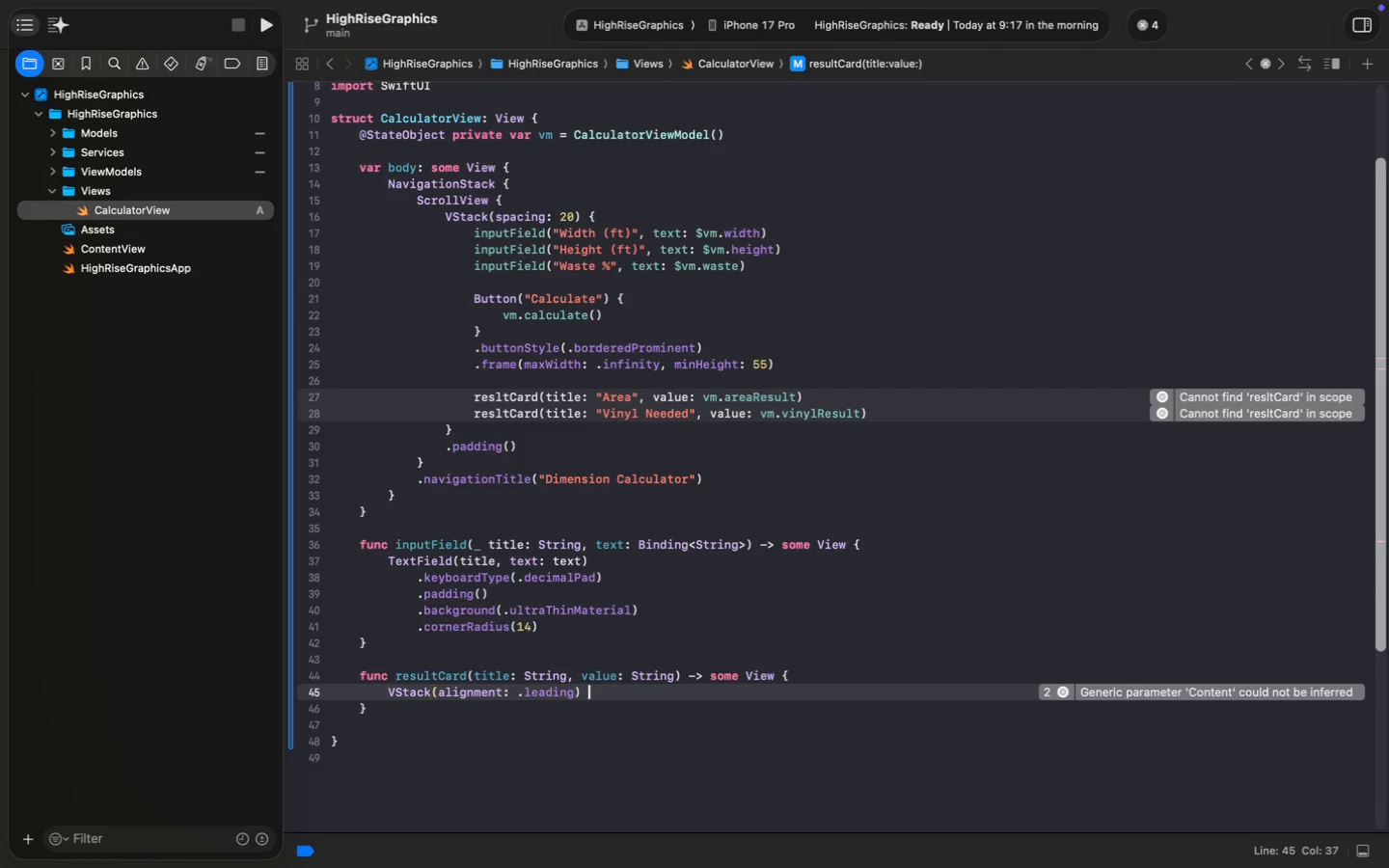 
key(Shift+ShiftLeft)
 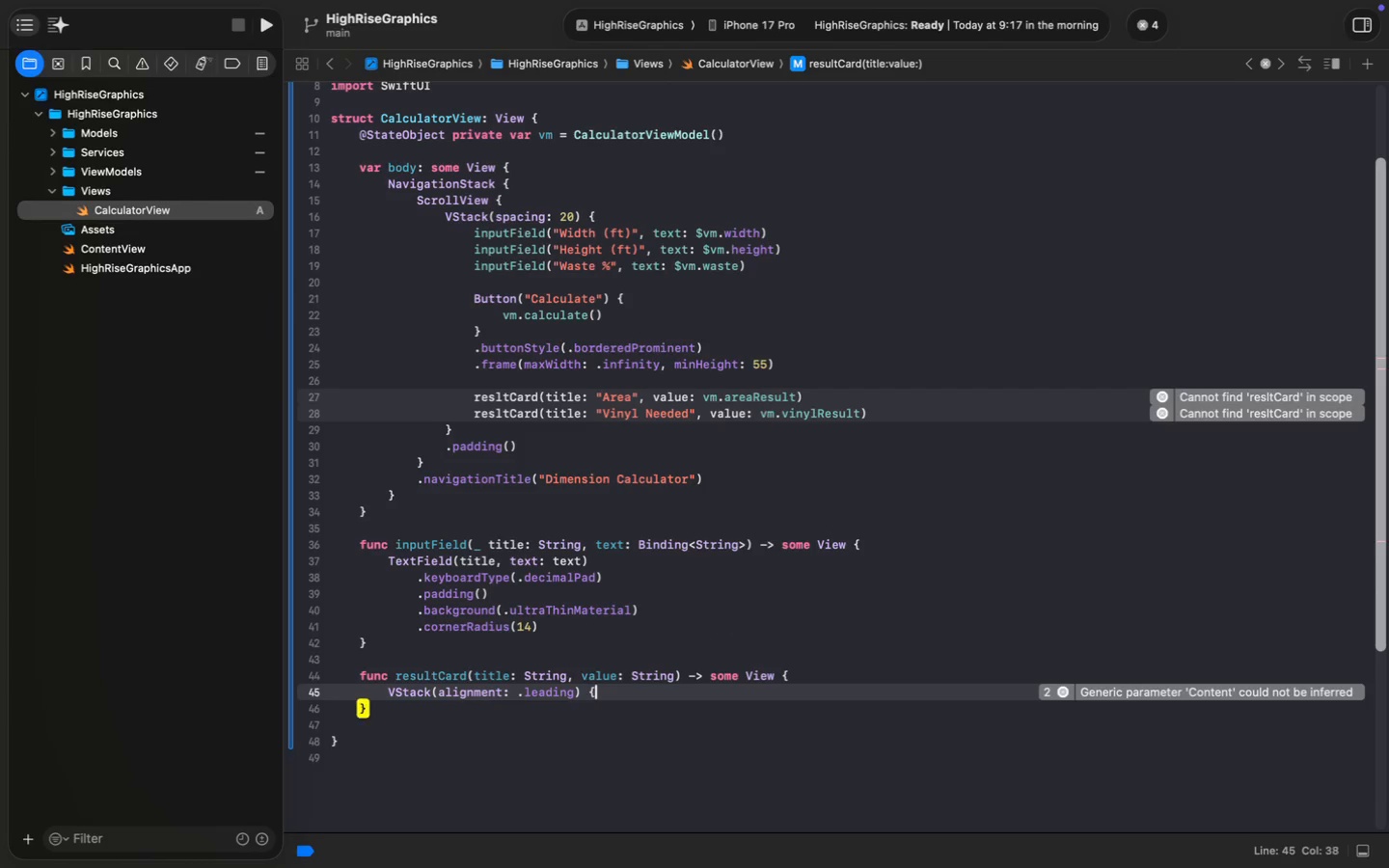 
key(Shift+BracketLeft)
 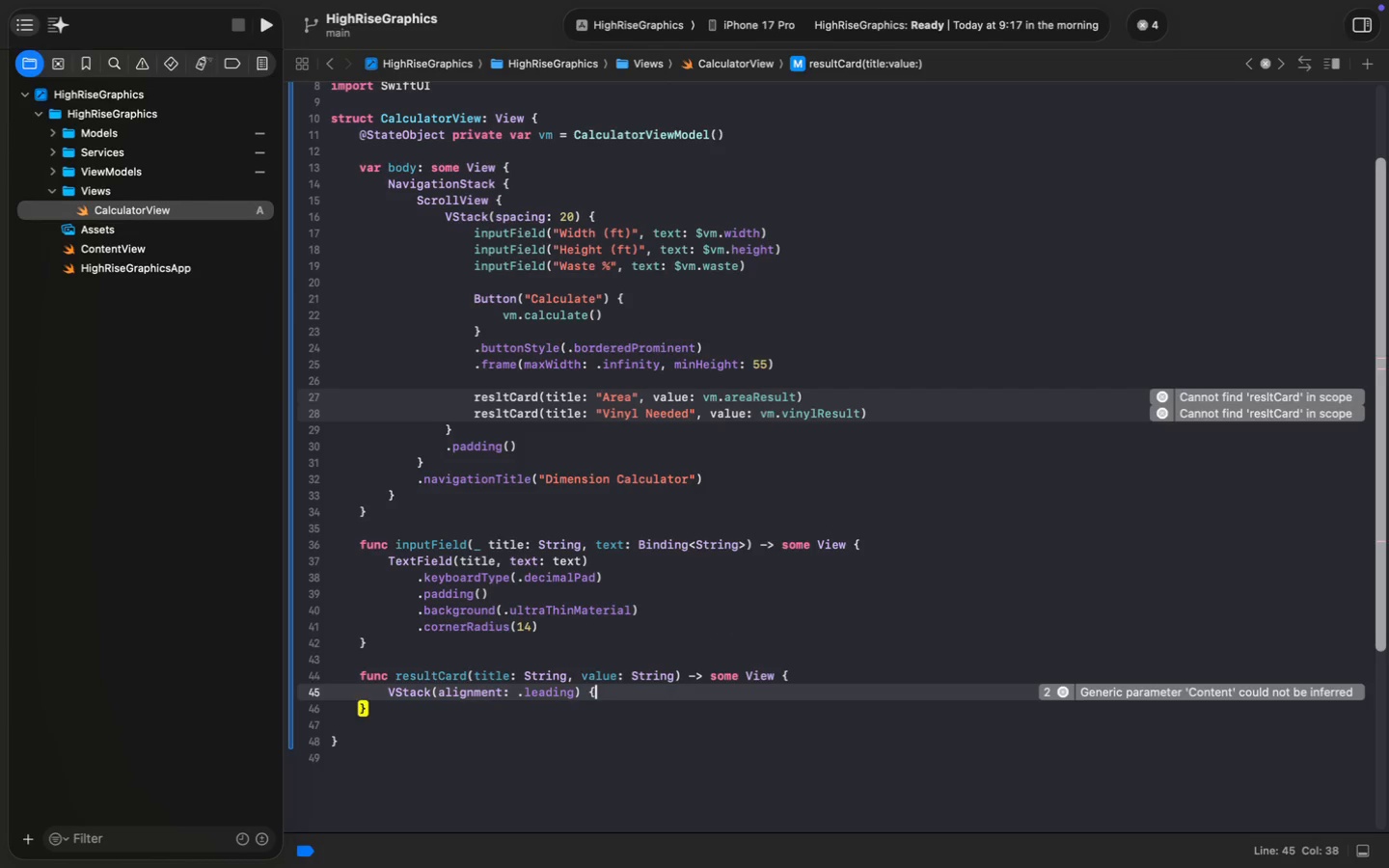 
key(Enter)
 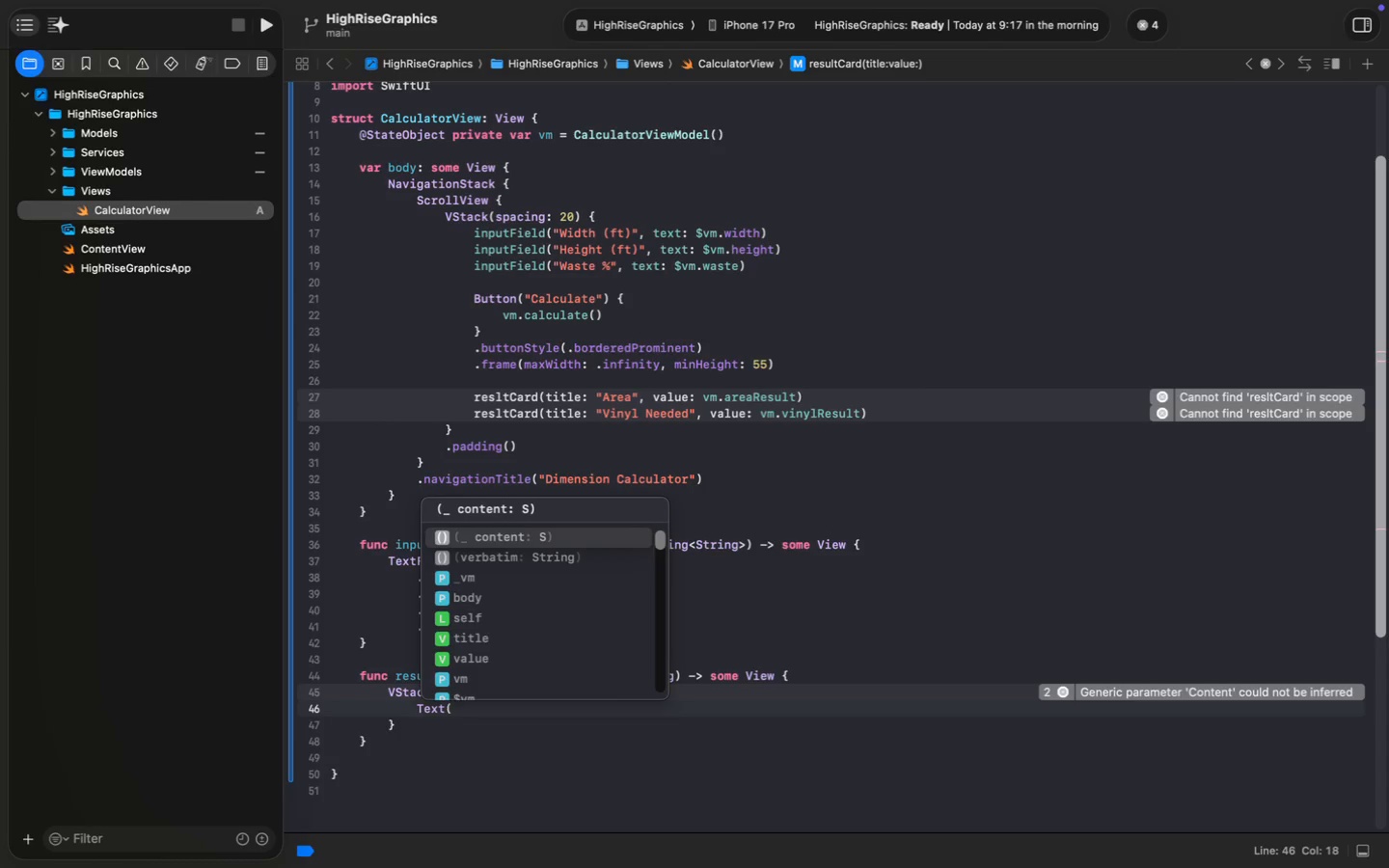 
type(Text(title)
 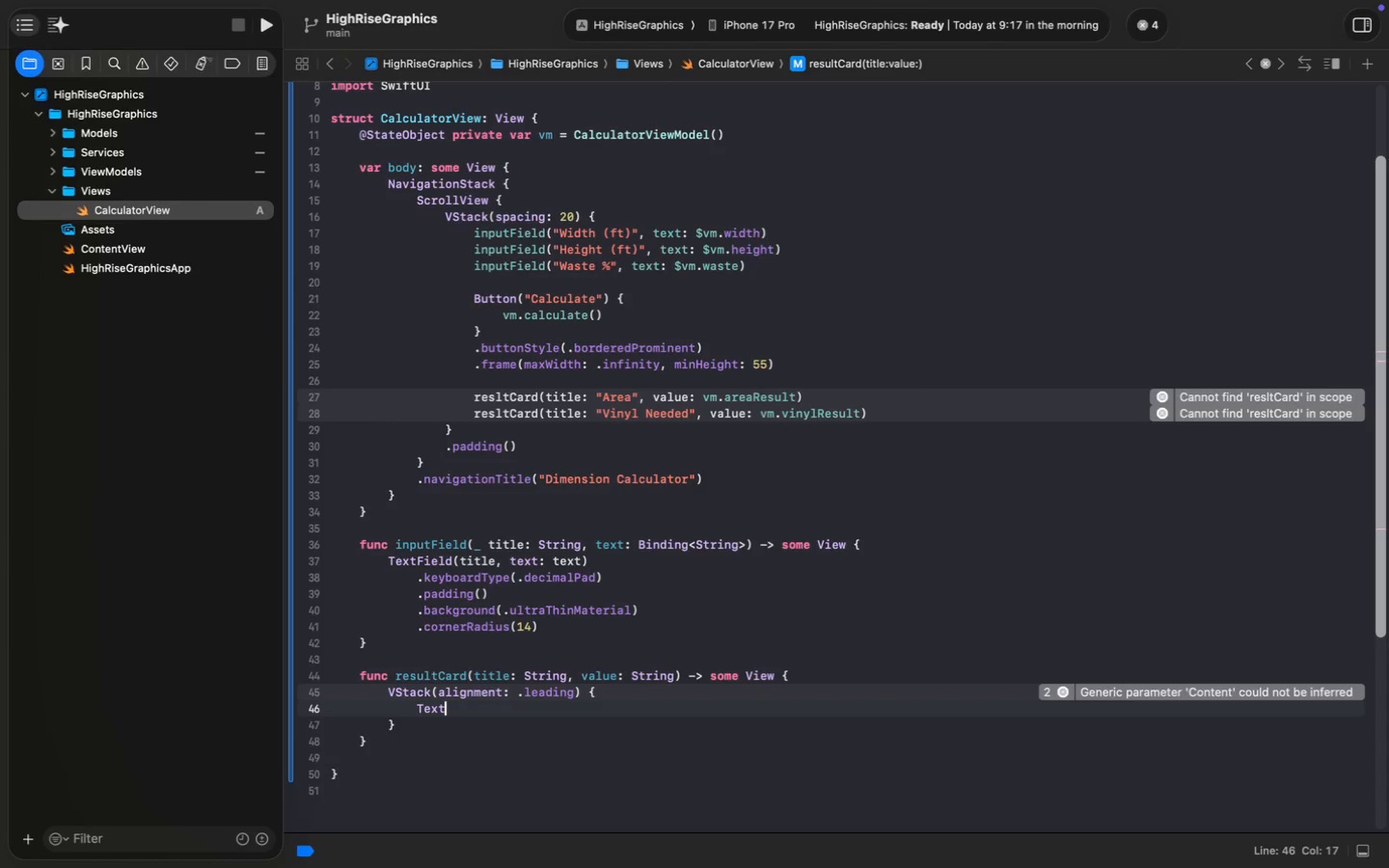 
key(Enter)
 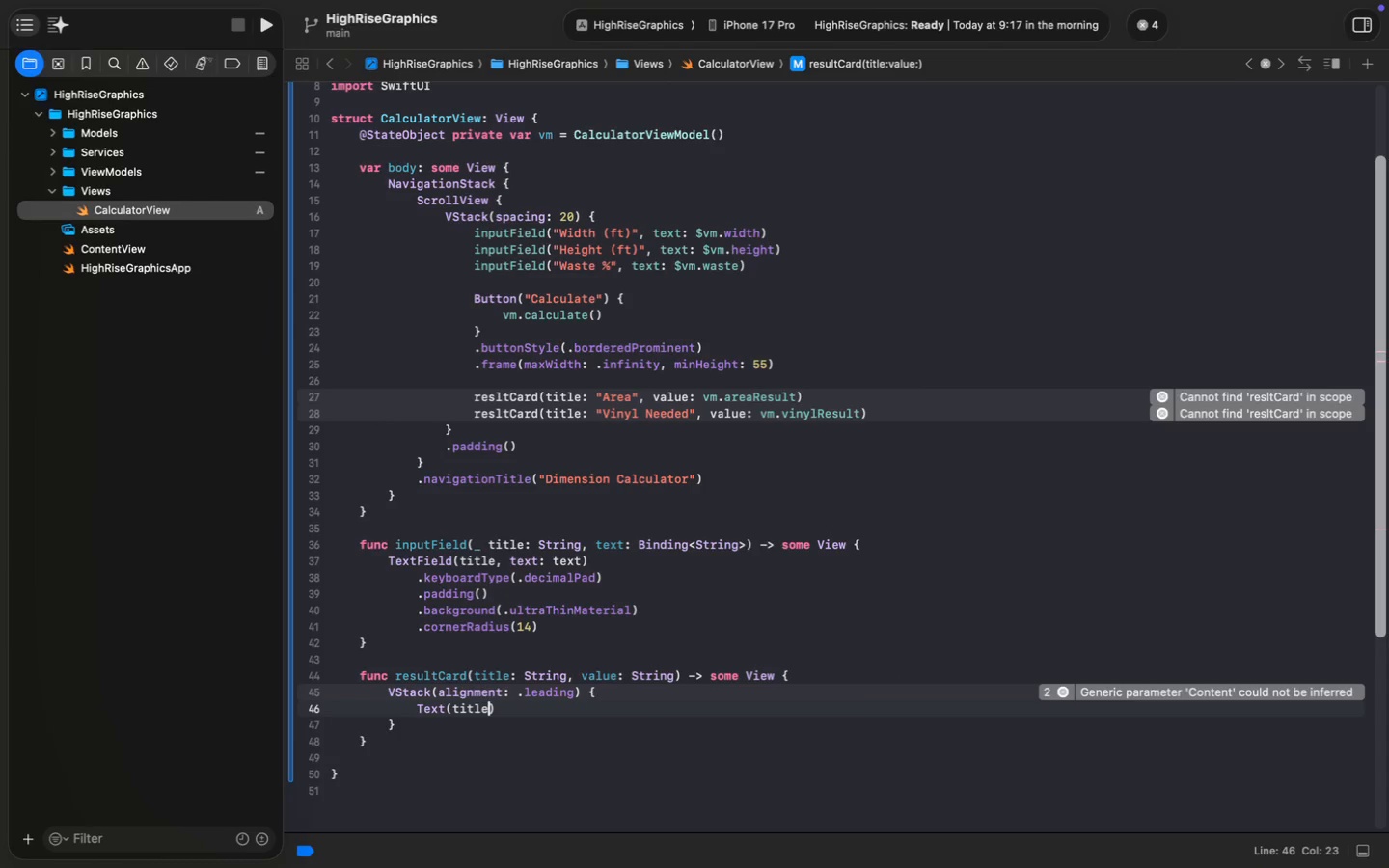 
key(ArrowRight)
 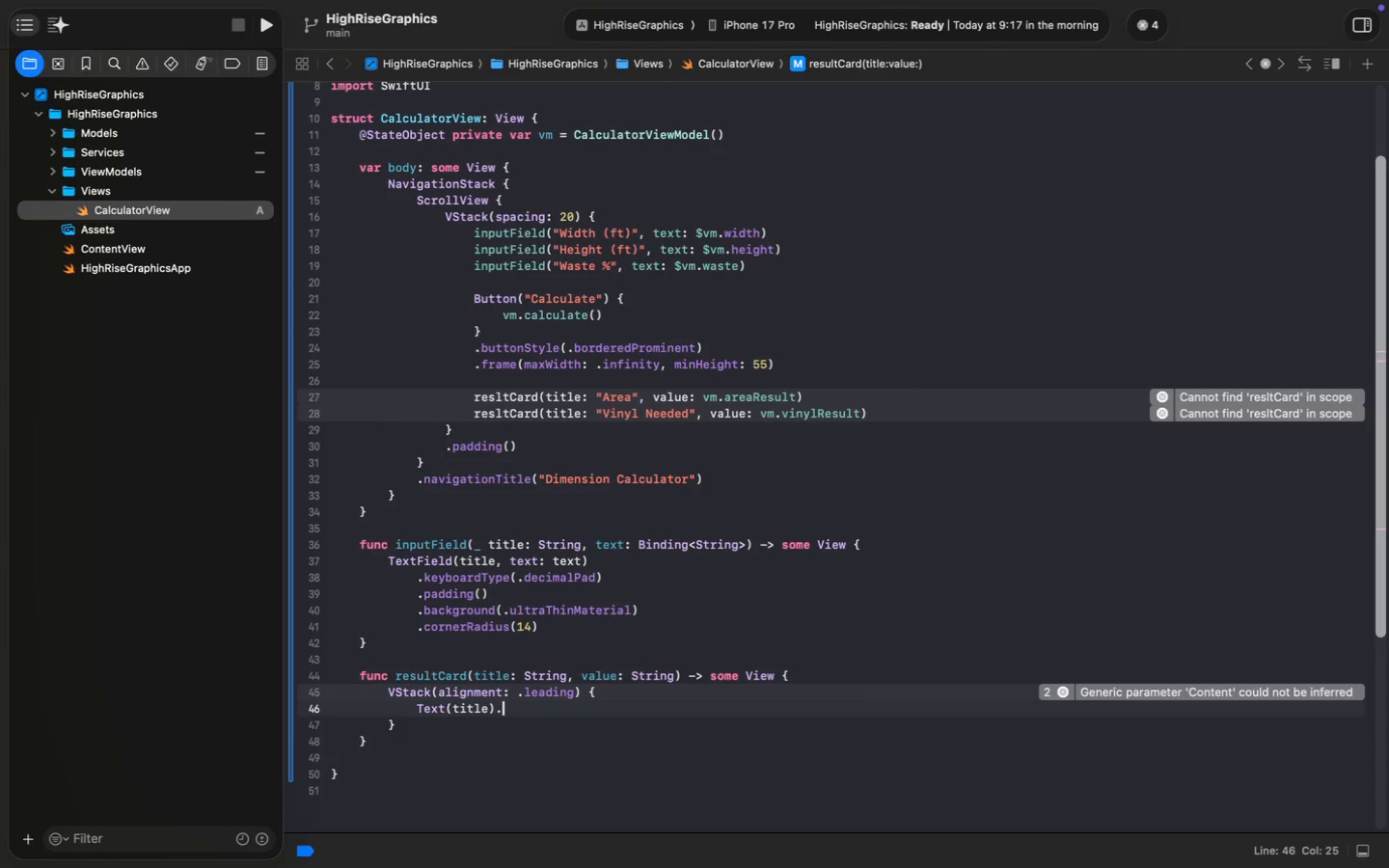 
type(.font)
 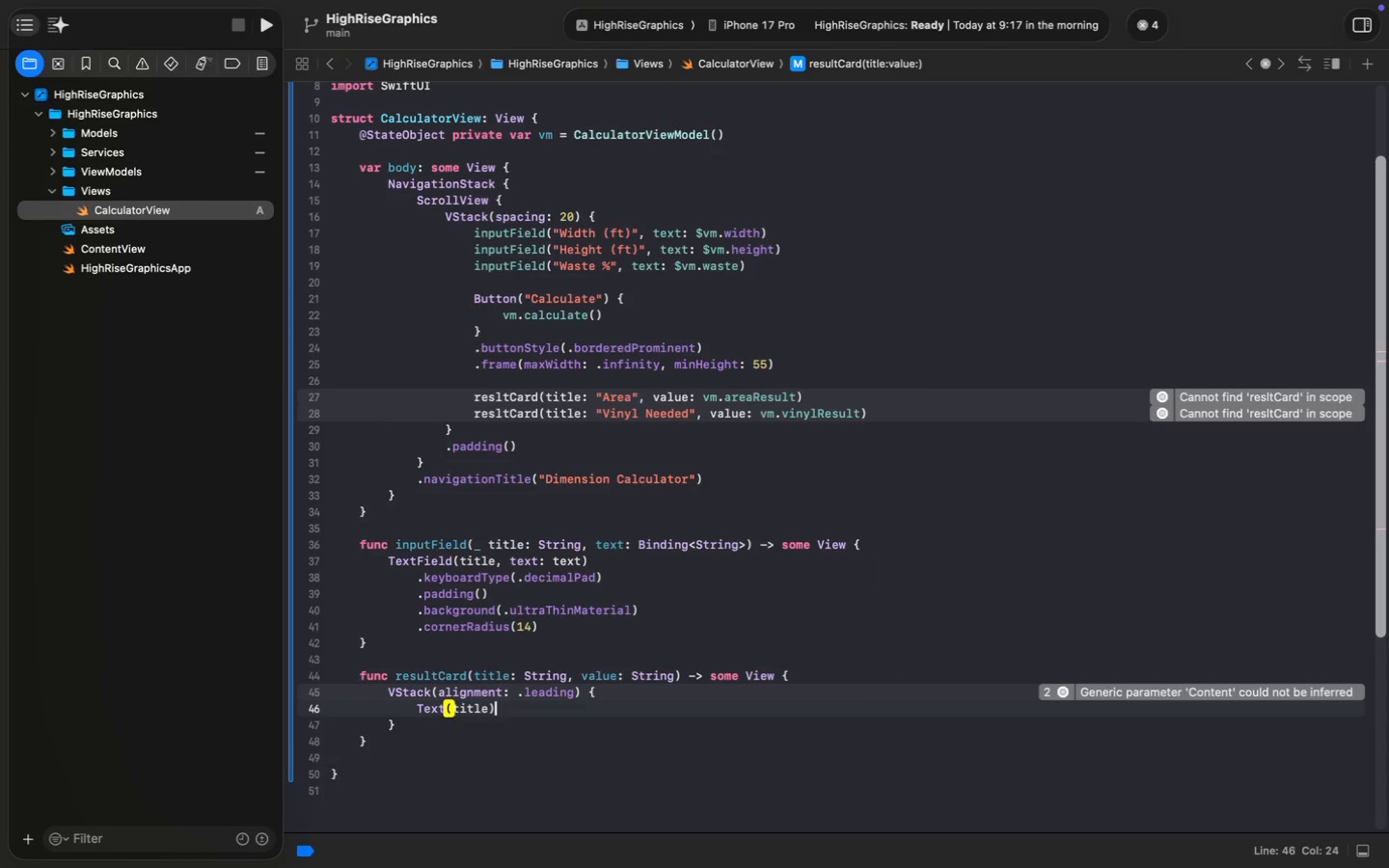 
key(Enter)
 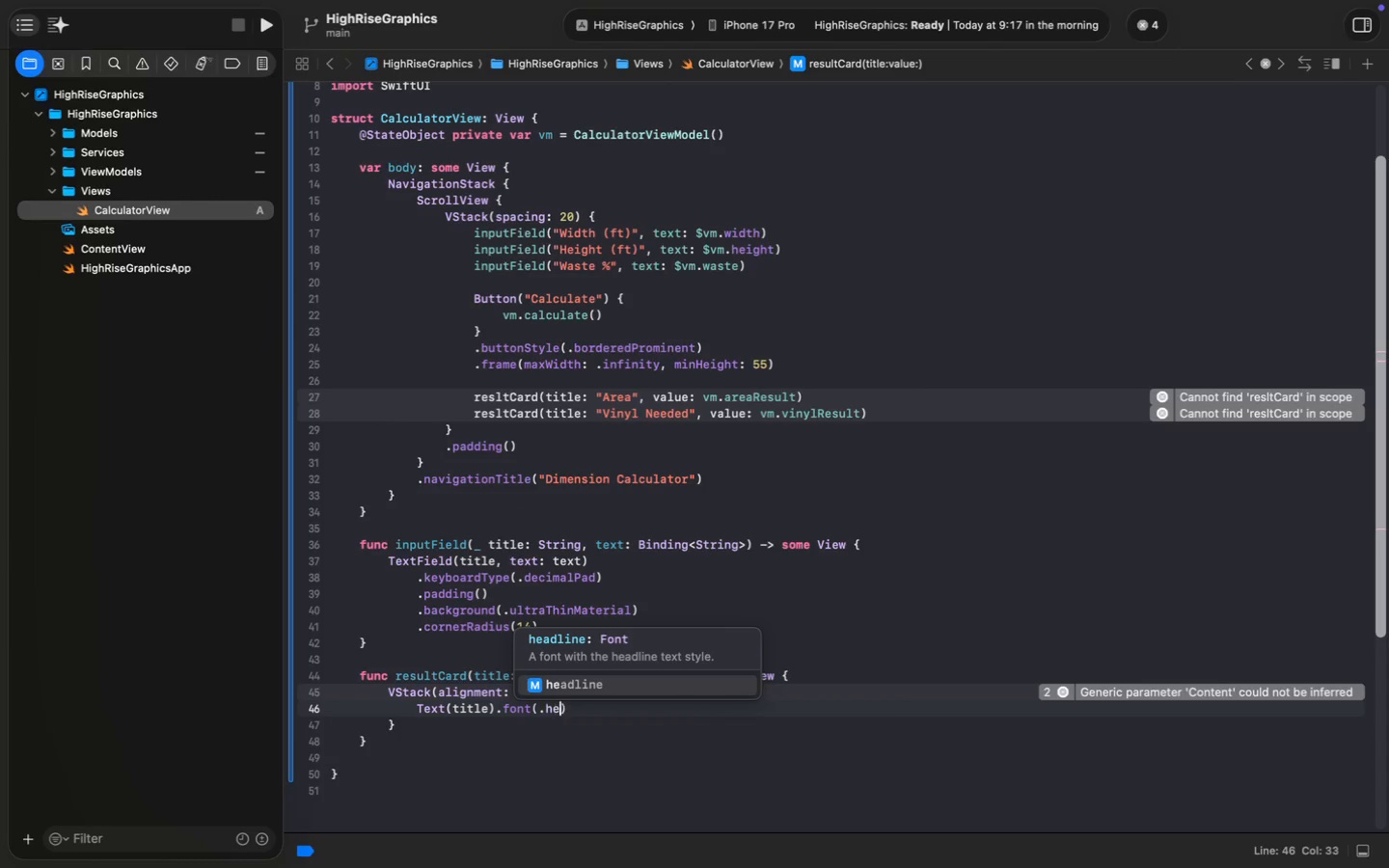 
type(.he)
 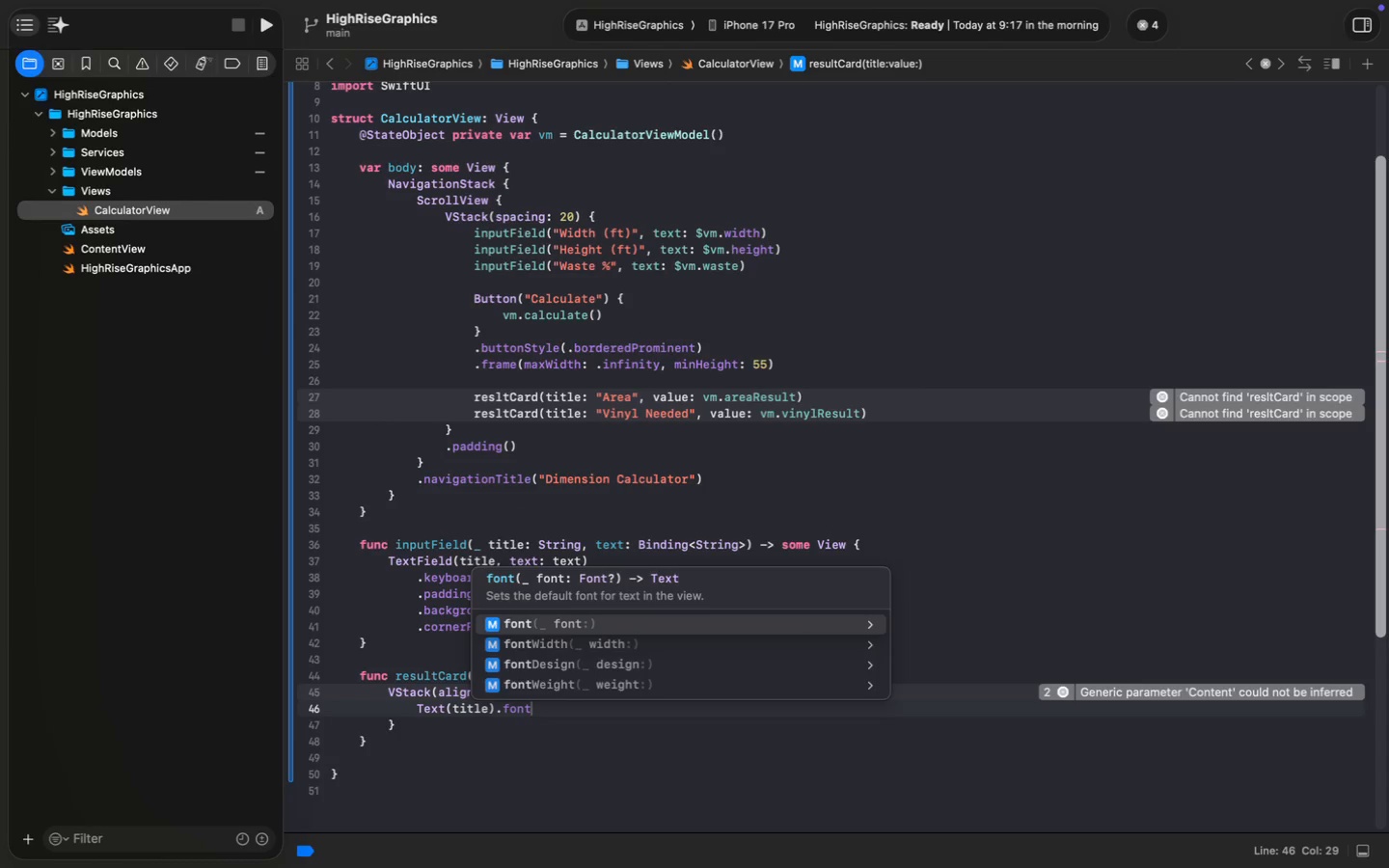 
key(Enter)
 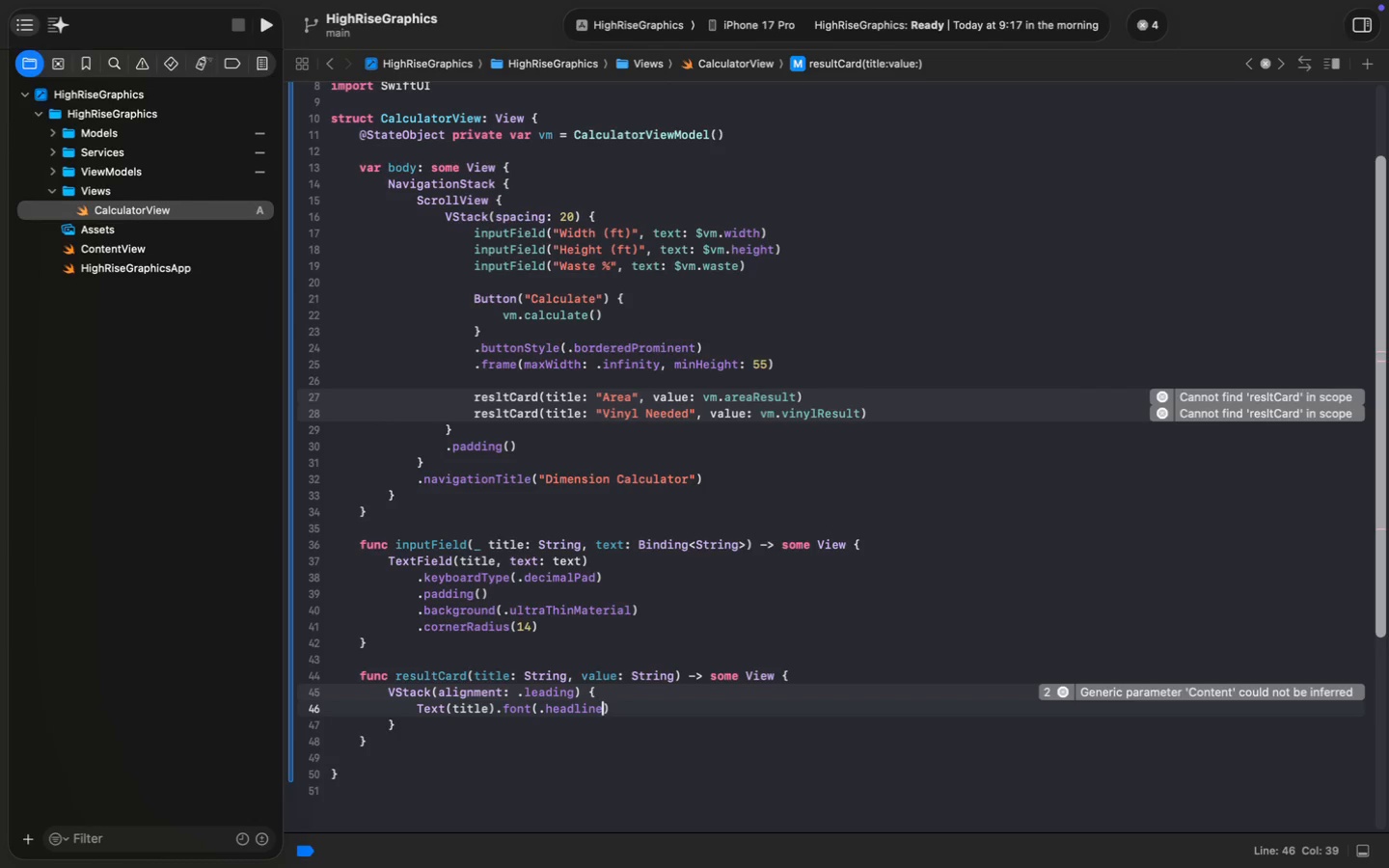 
key(ArrowRight)
 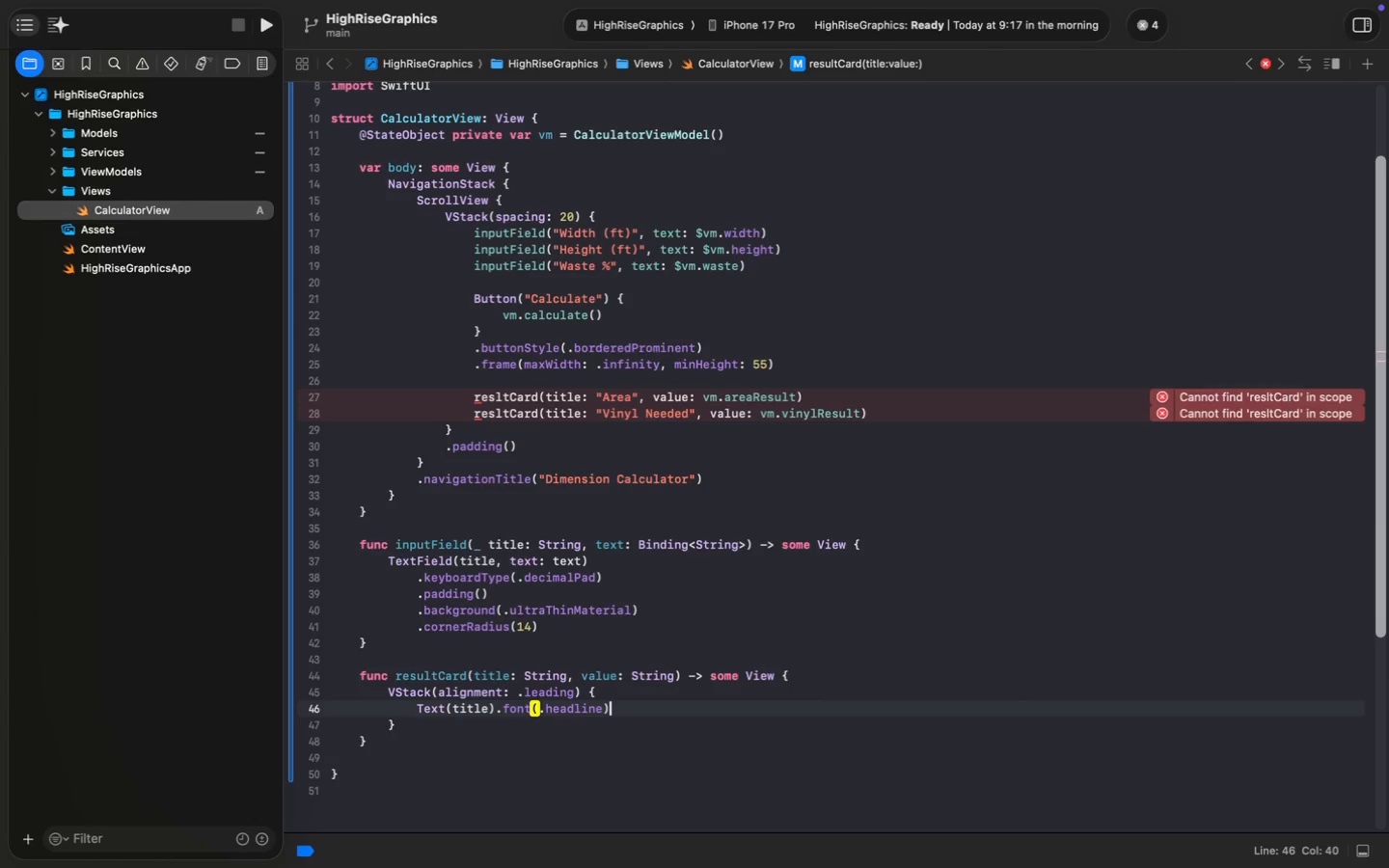 
key(Enter)
 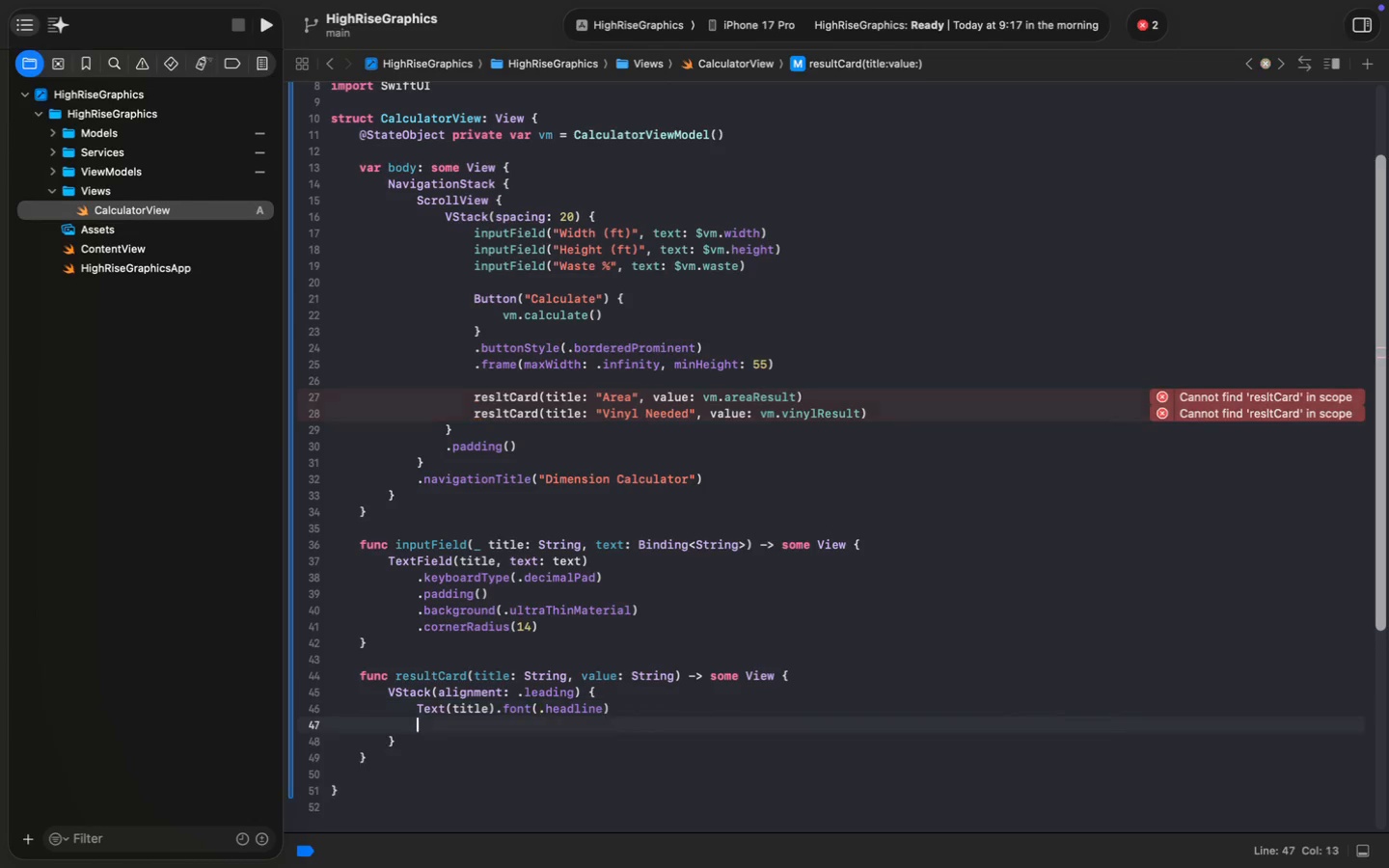 
key(Enter)
 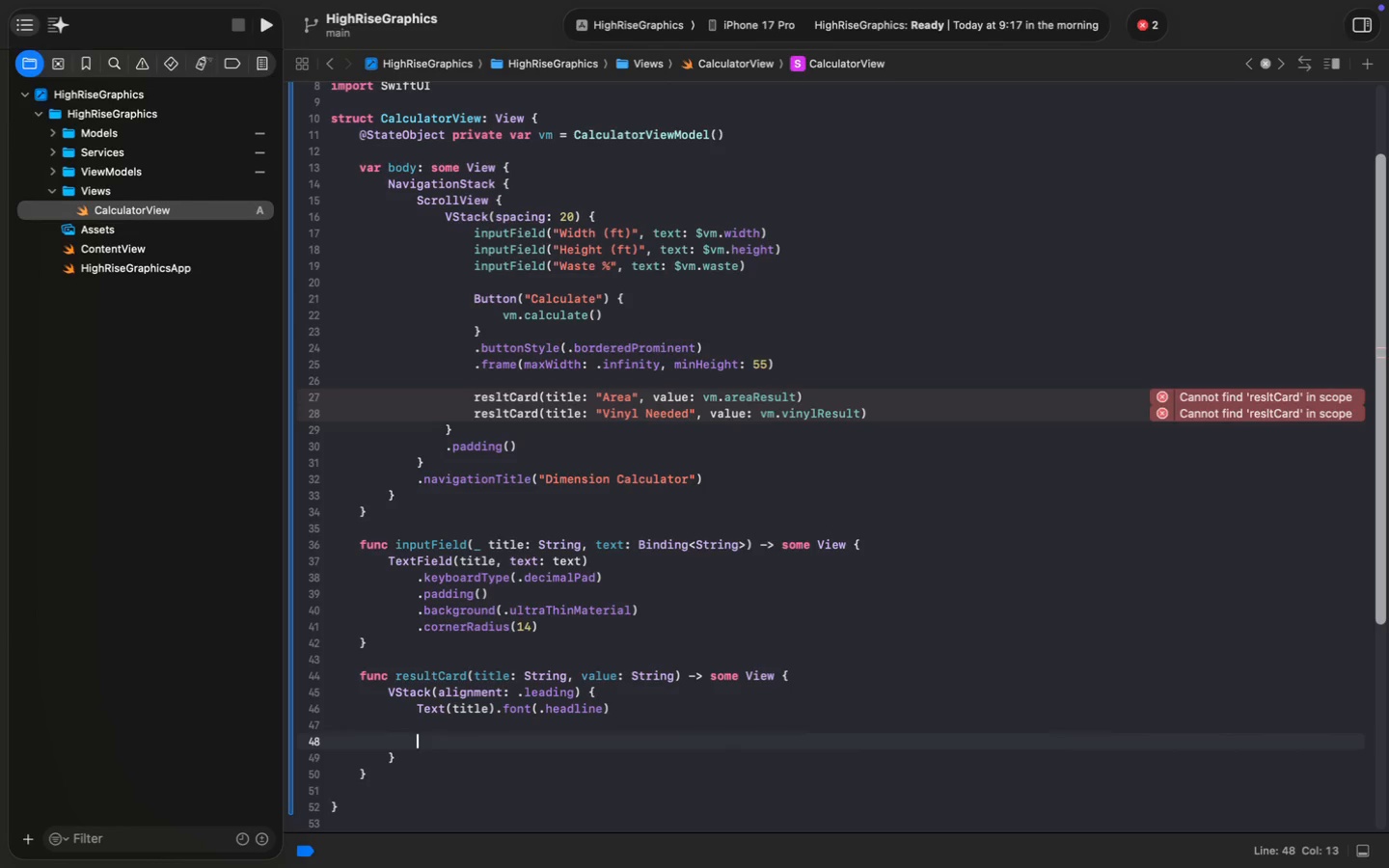 
type(Text)
 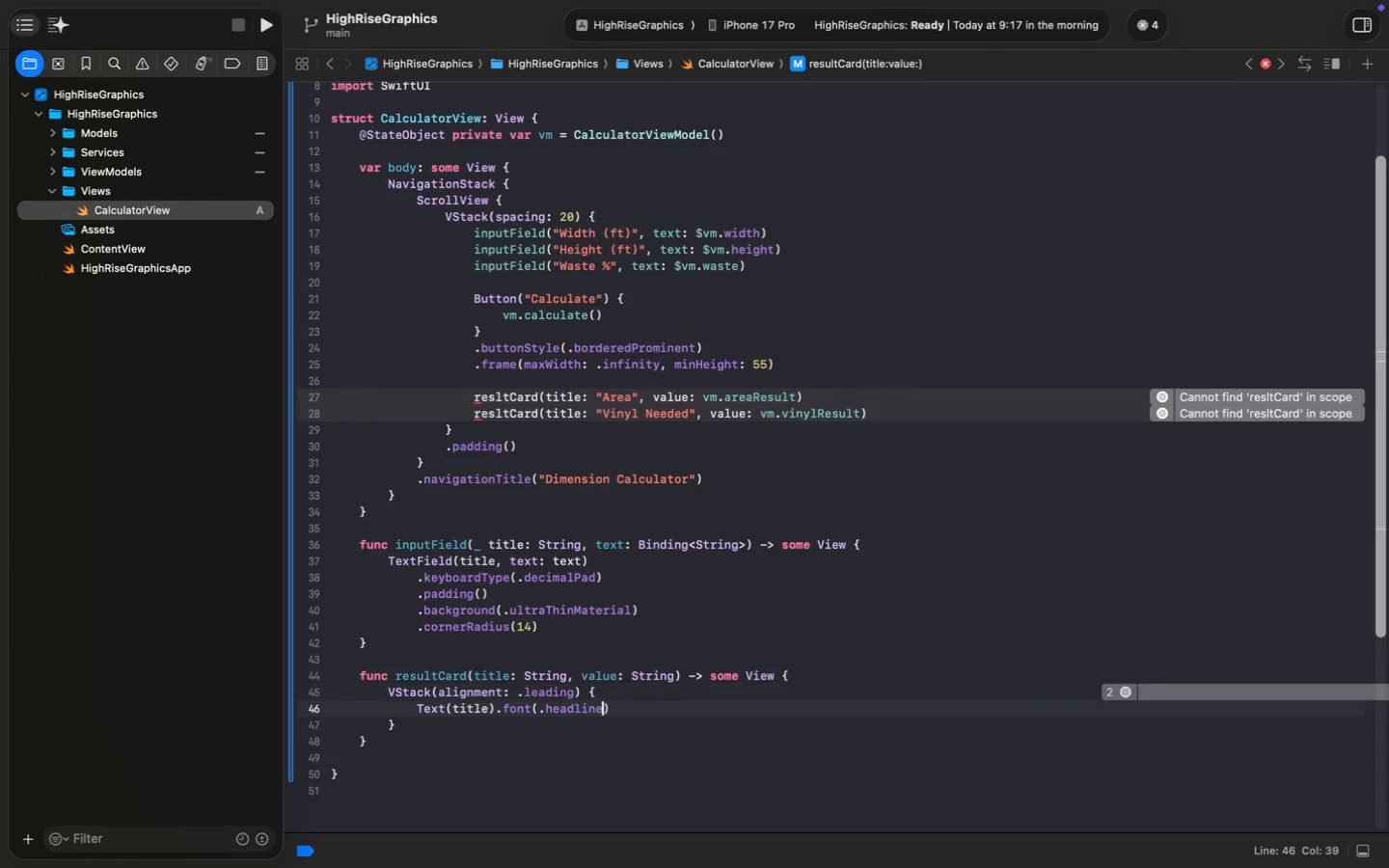 
key(Enter)
 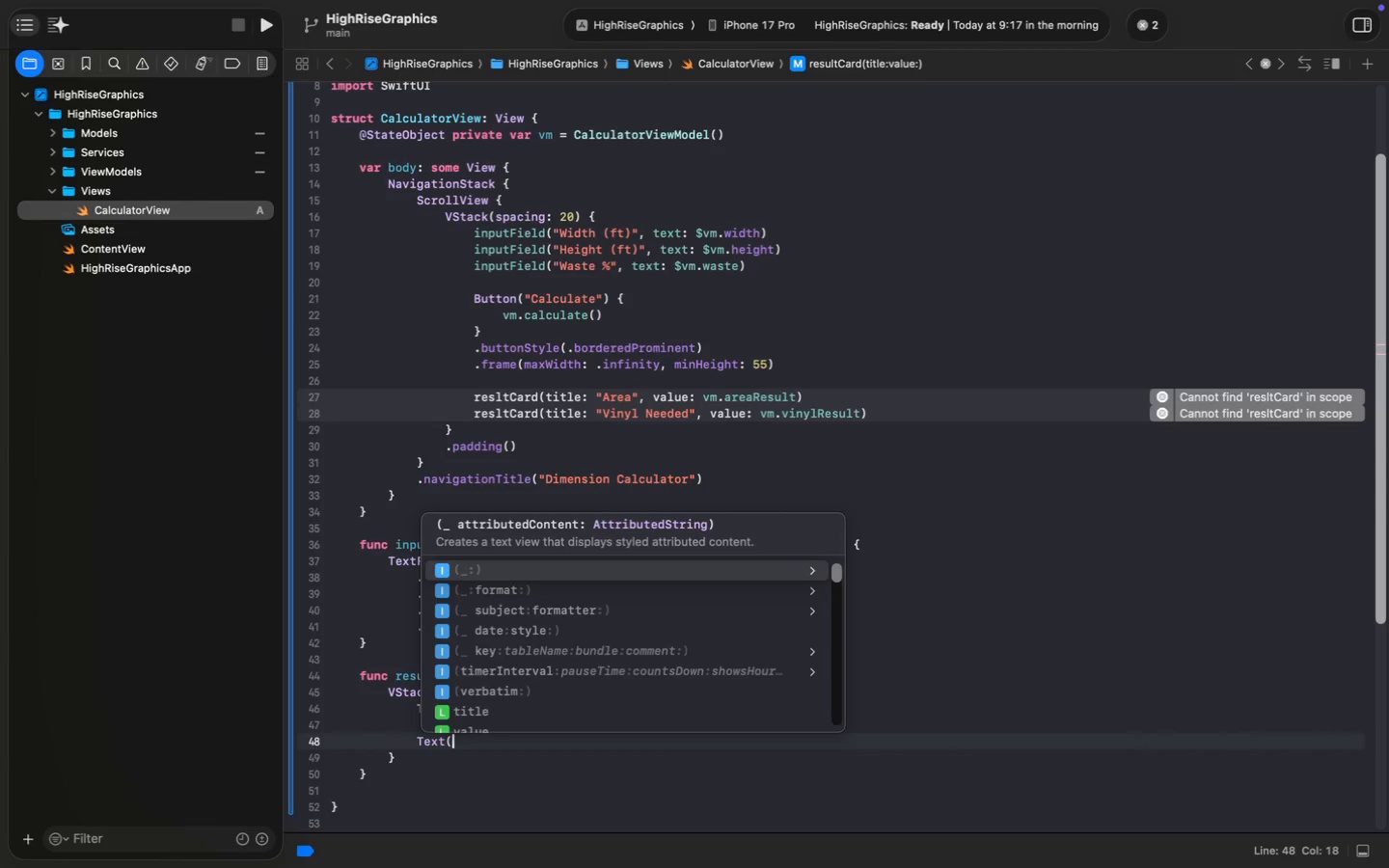 
type((value)
 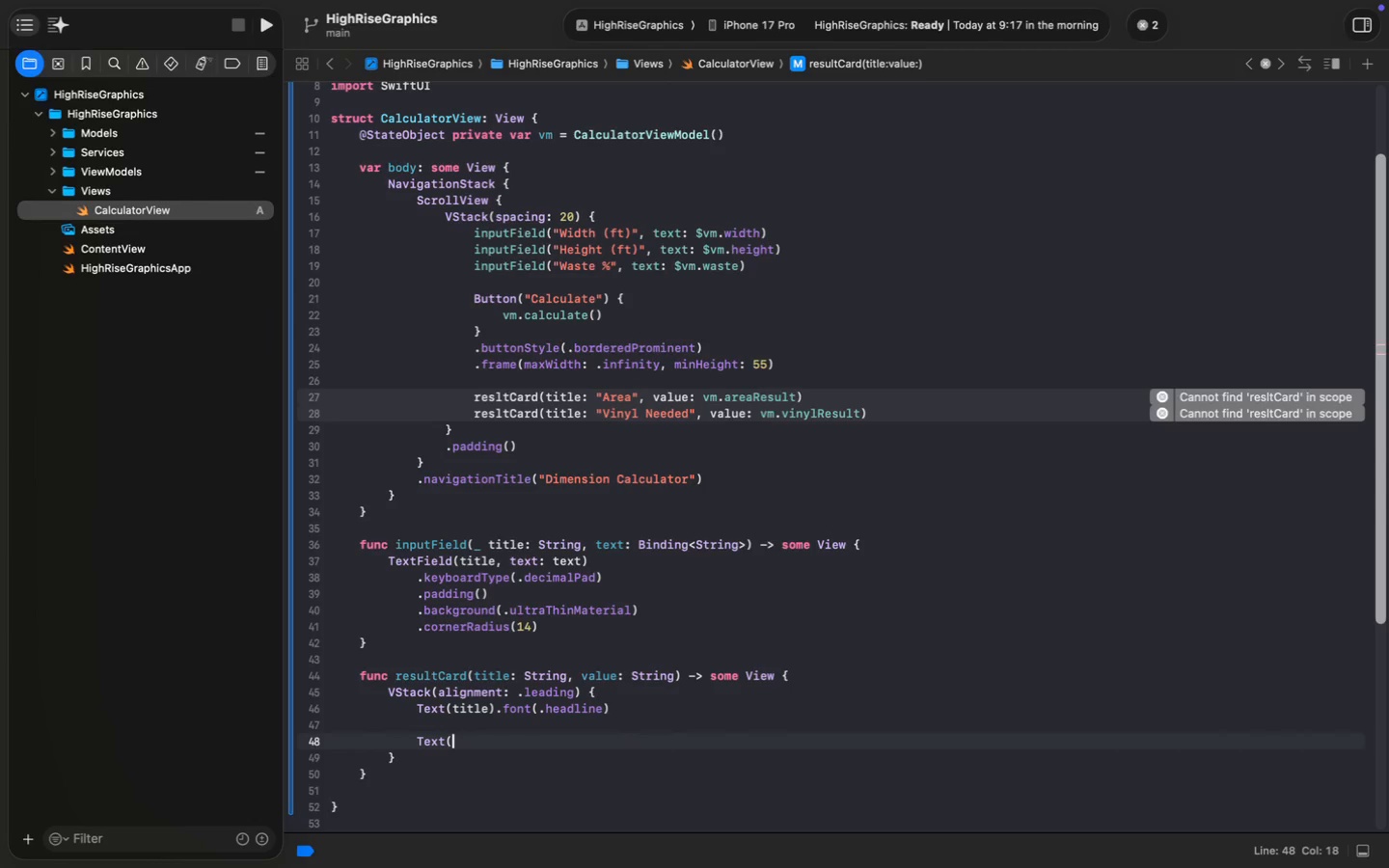 
key(ArrowRight)
 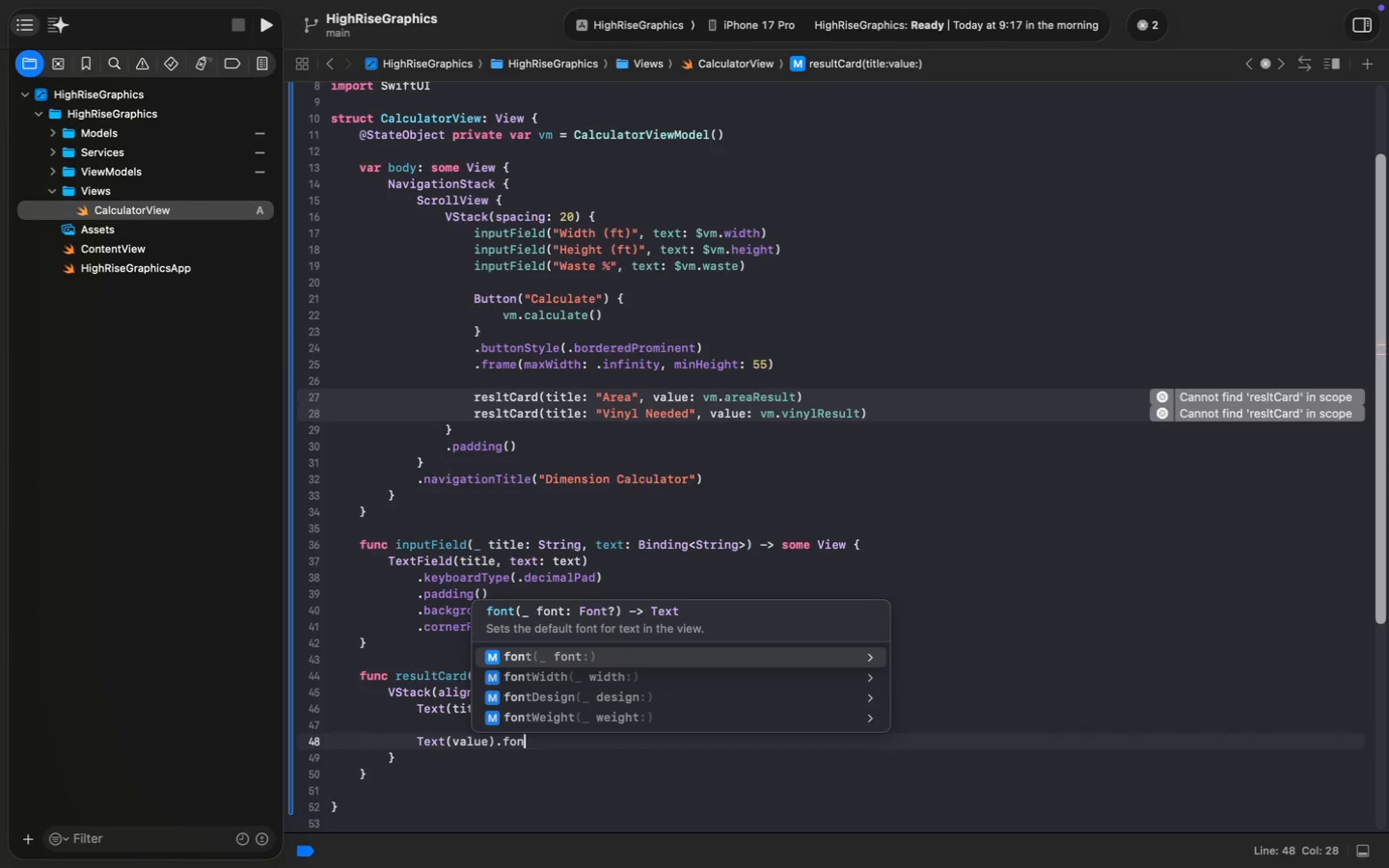 
type(.font)
 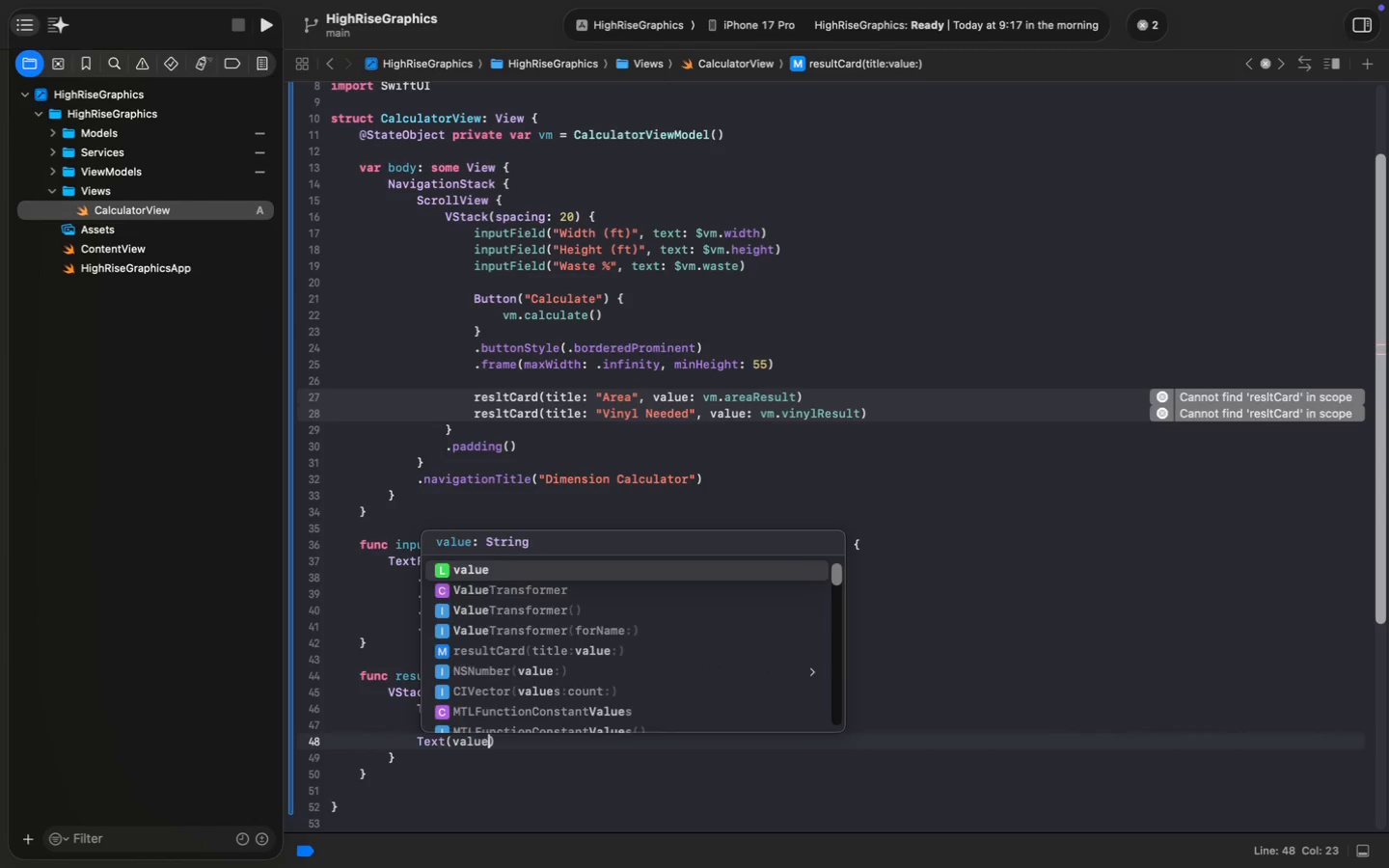 
key(Enter)
 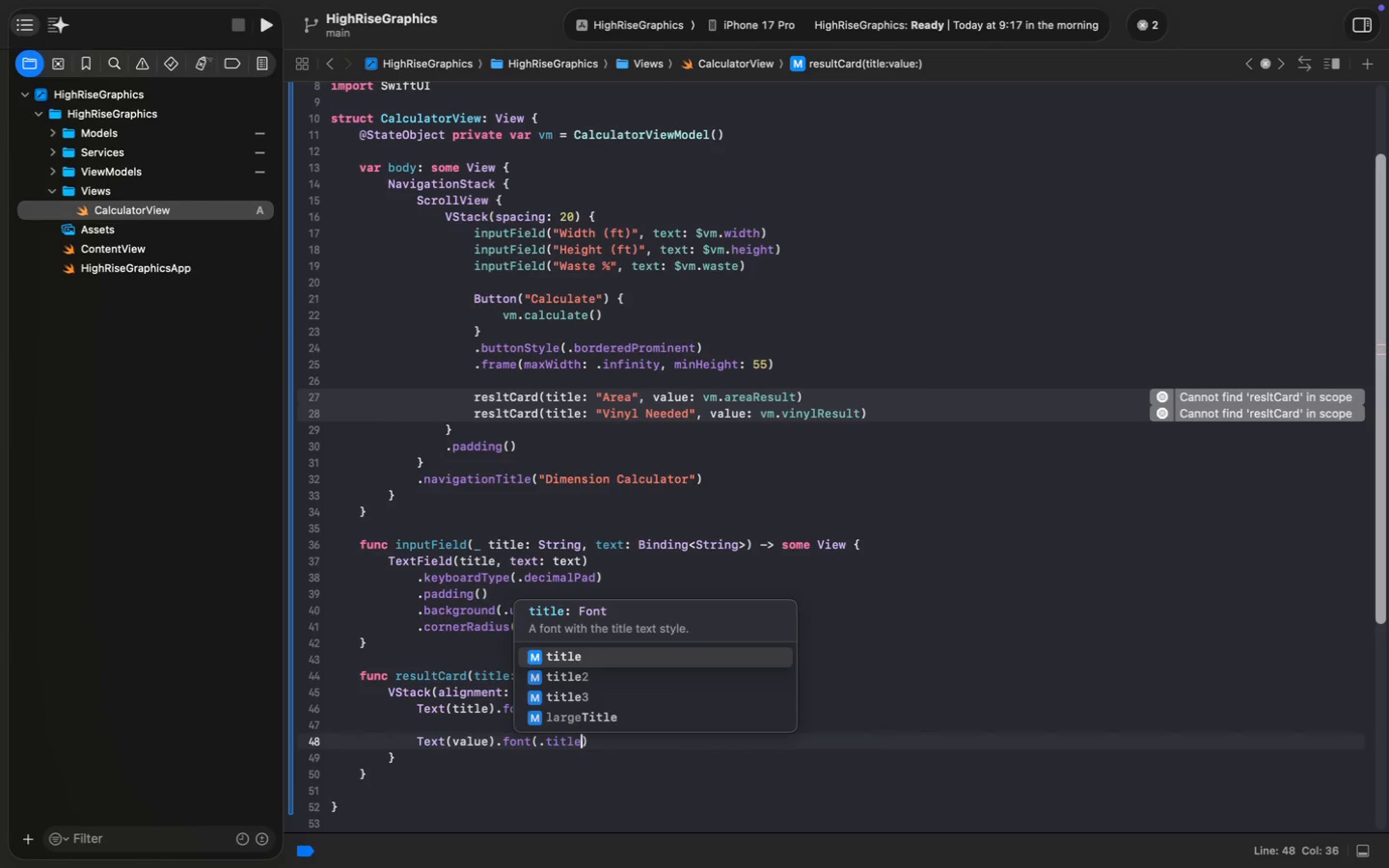 
type(.title2)
 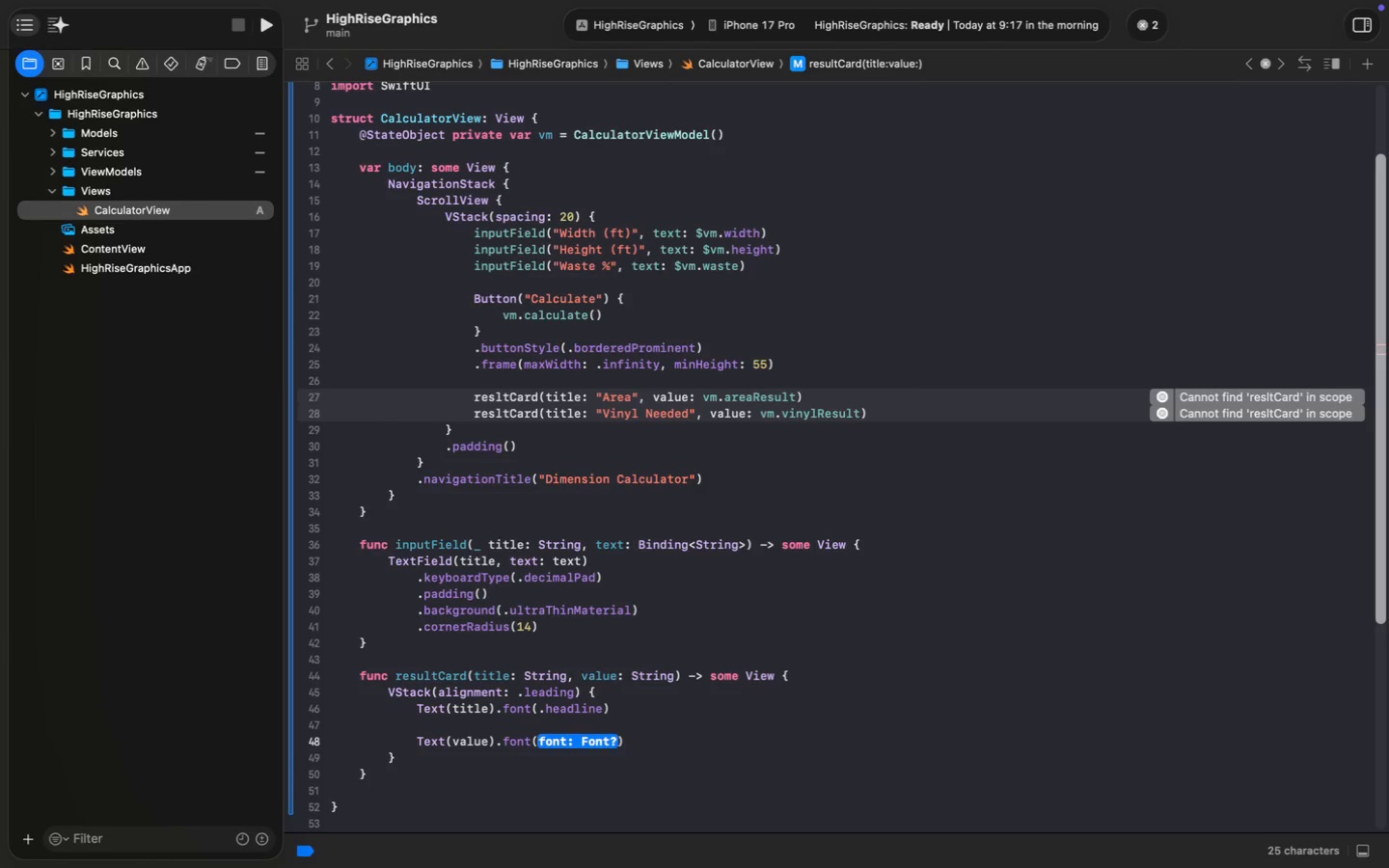 
key(Enter)
 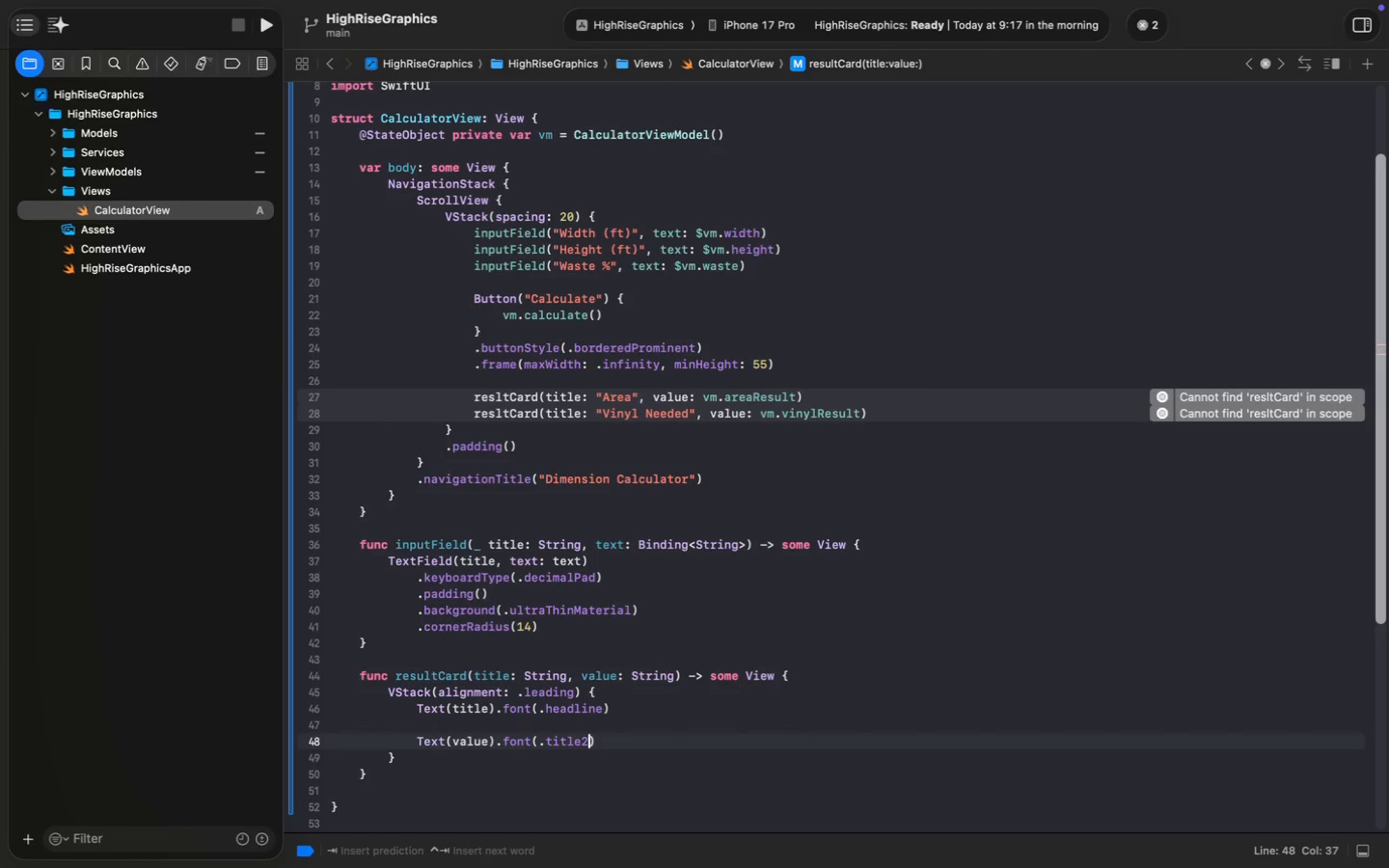 
key(Period)
 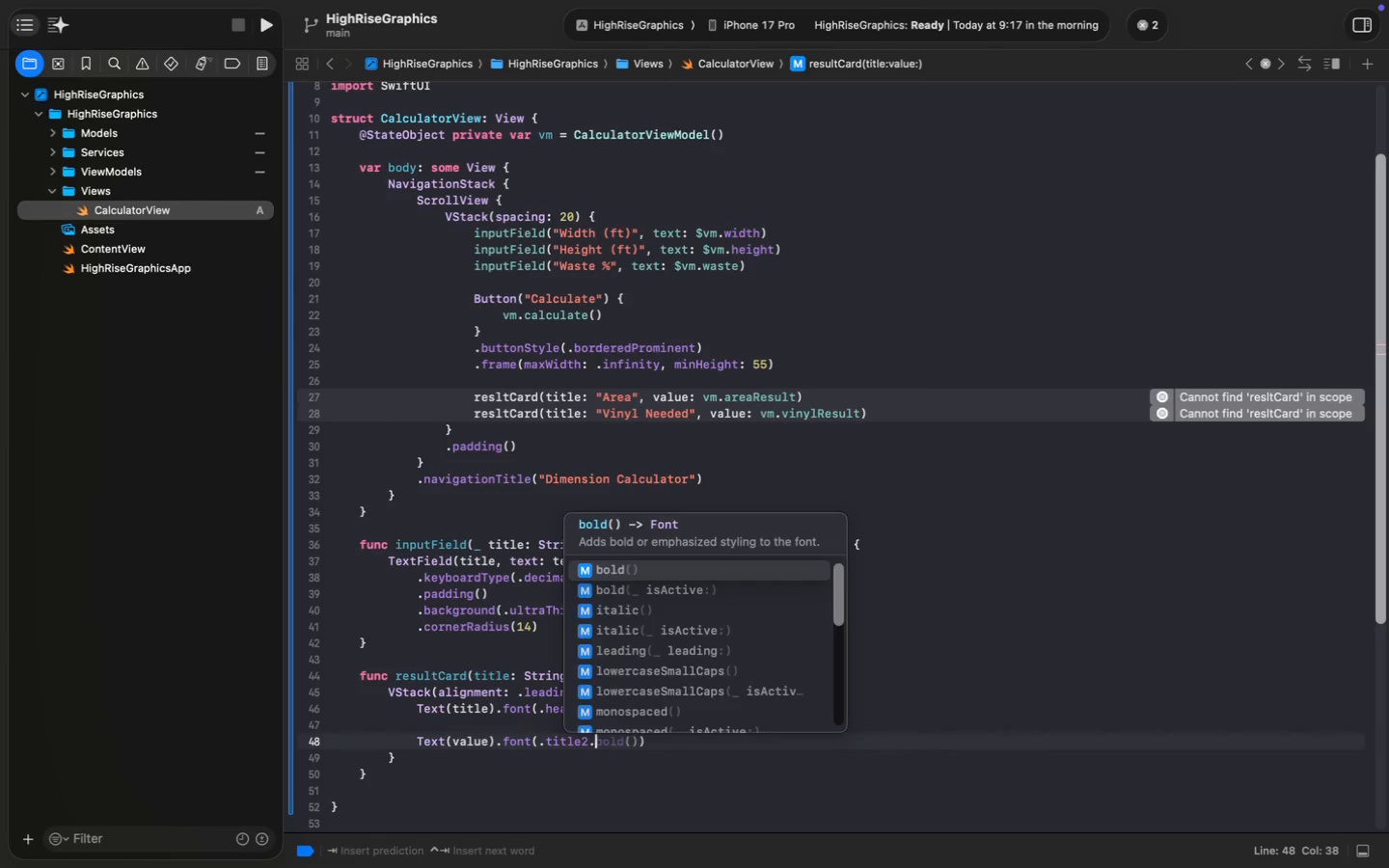 
key(B)
 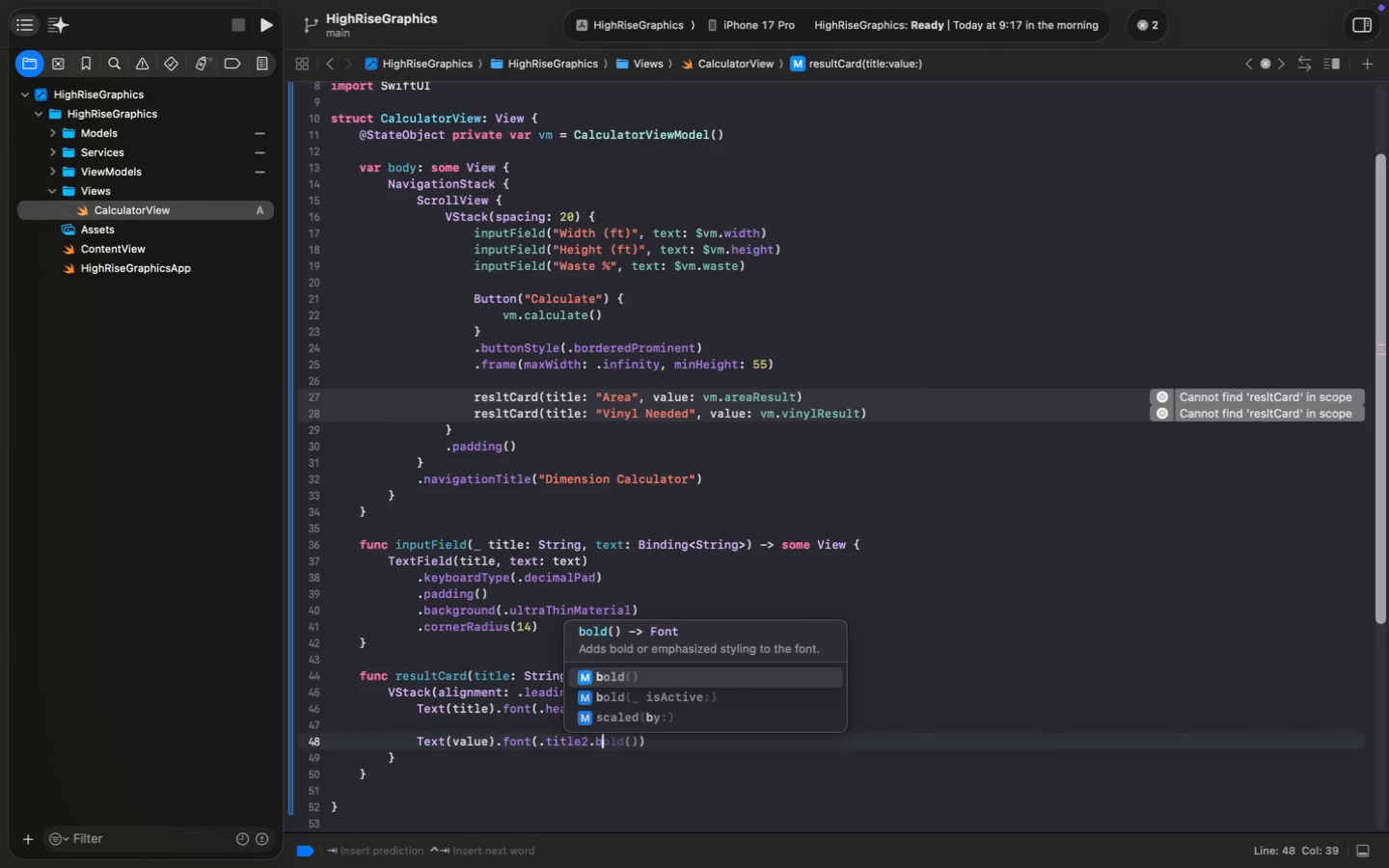 
key(Enter)
 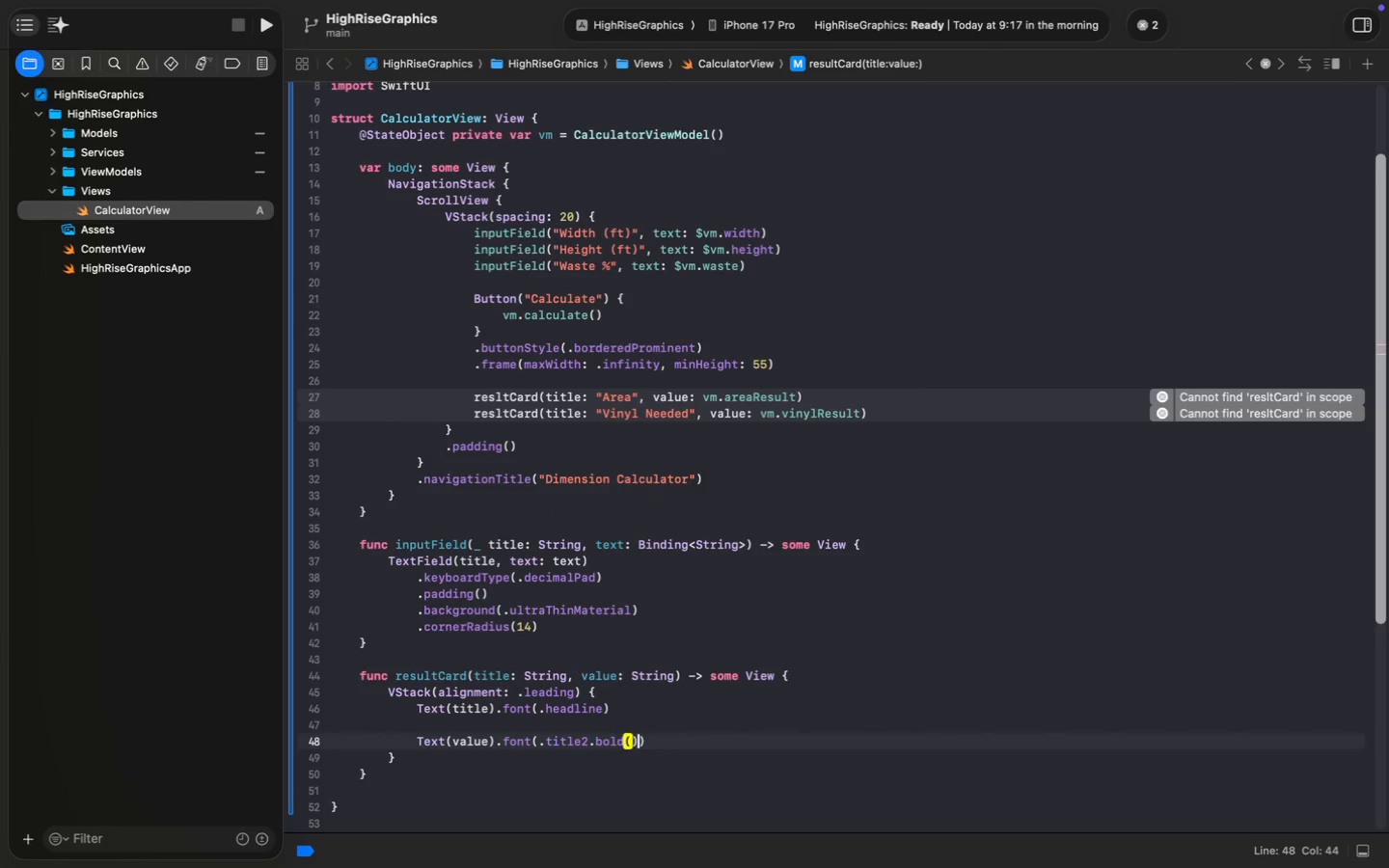 
key(ArrowDown)
 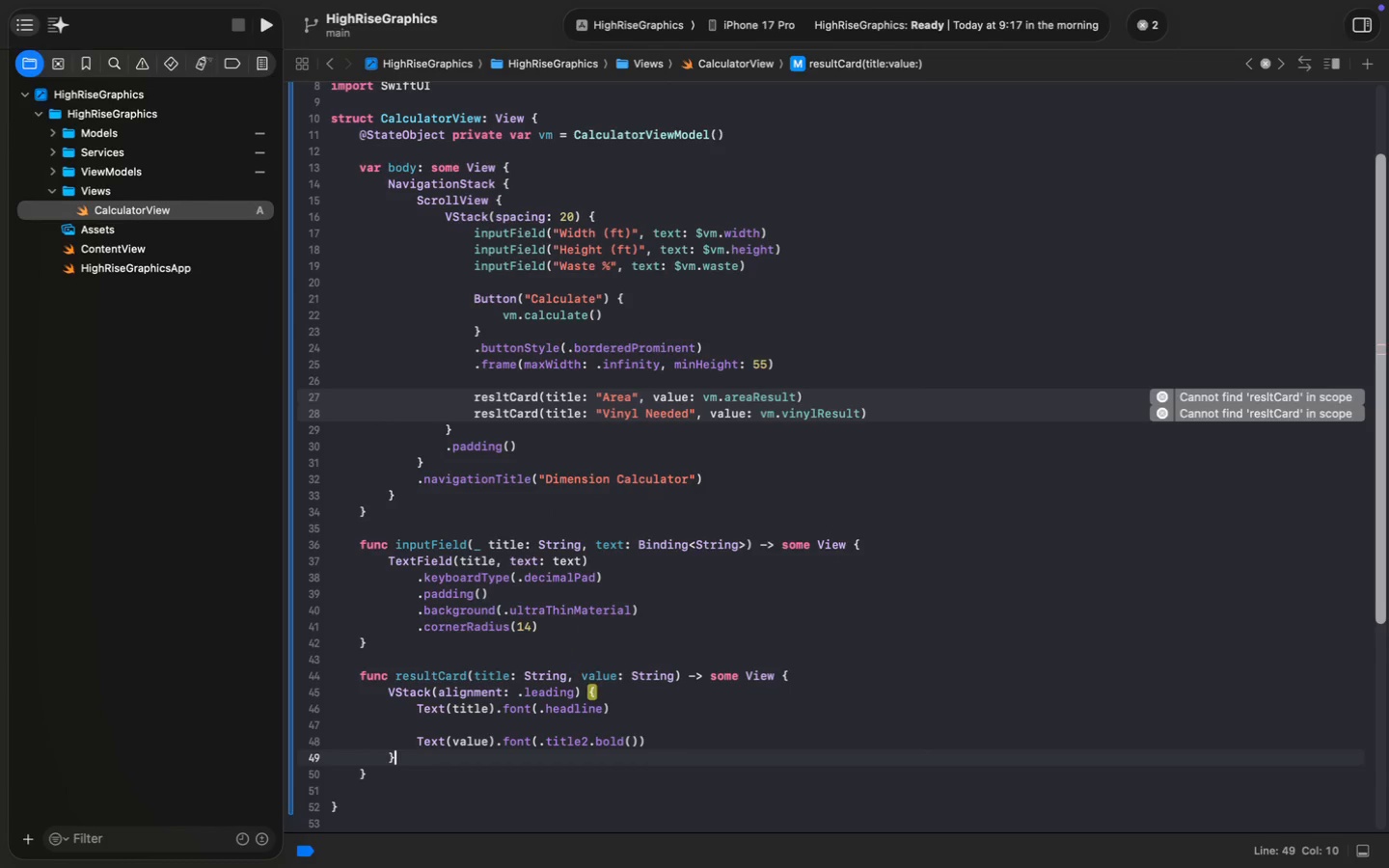 
key(Enter)
 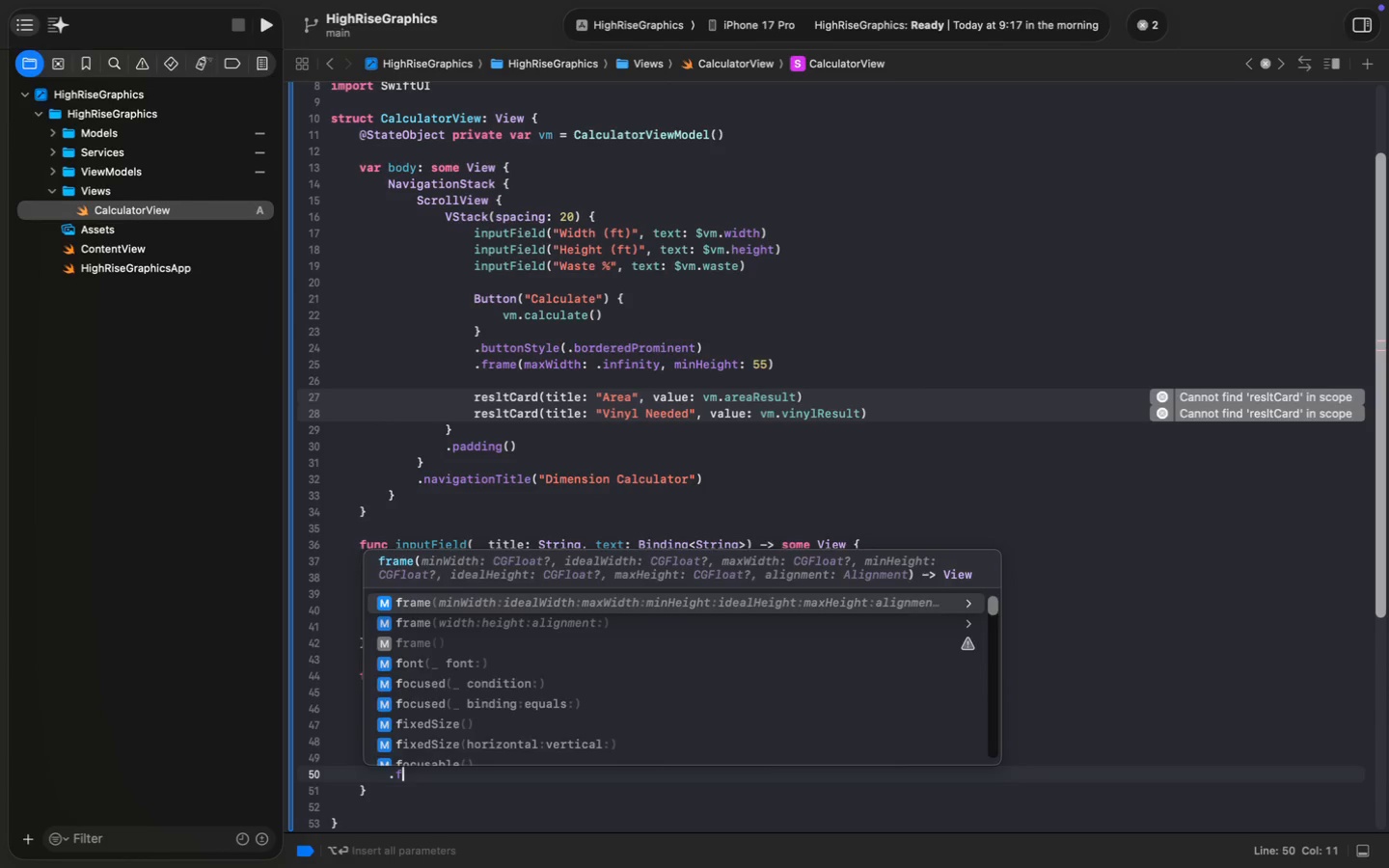 
type(.fram)
 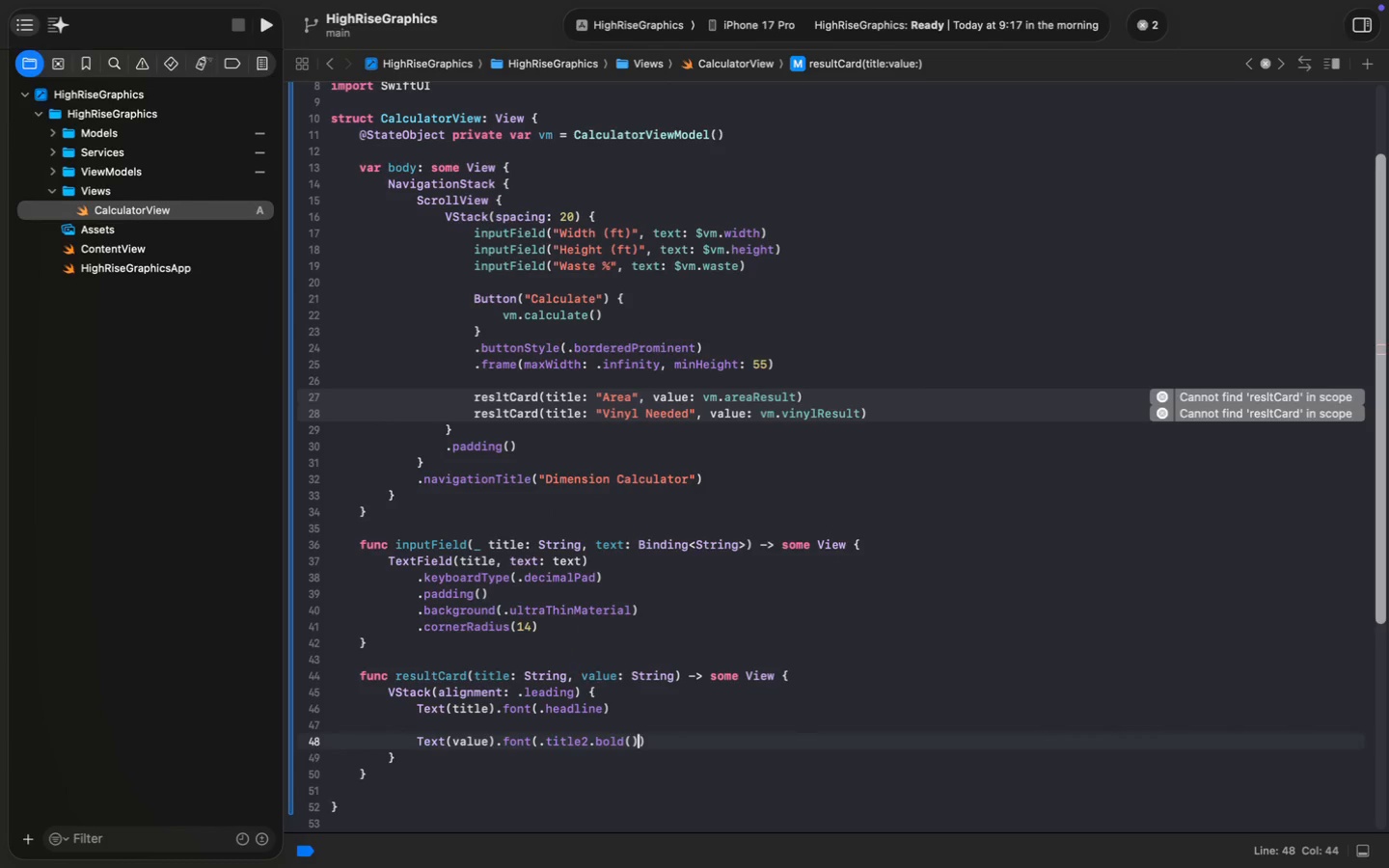 
key(Enter)
 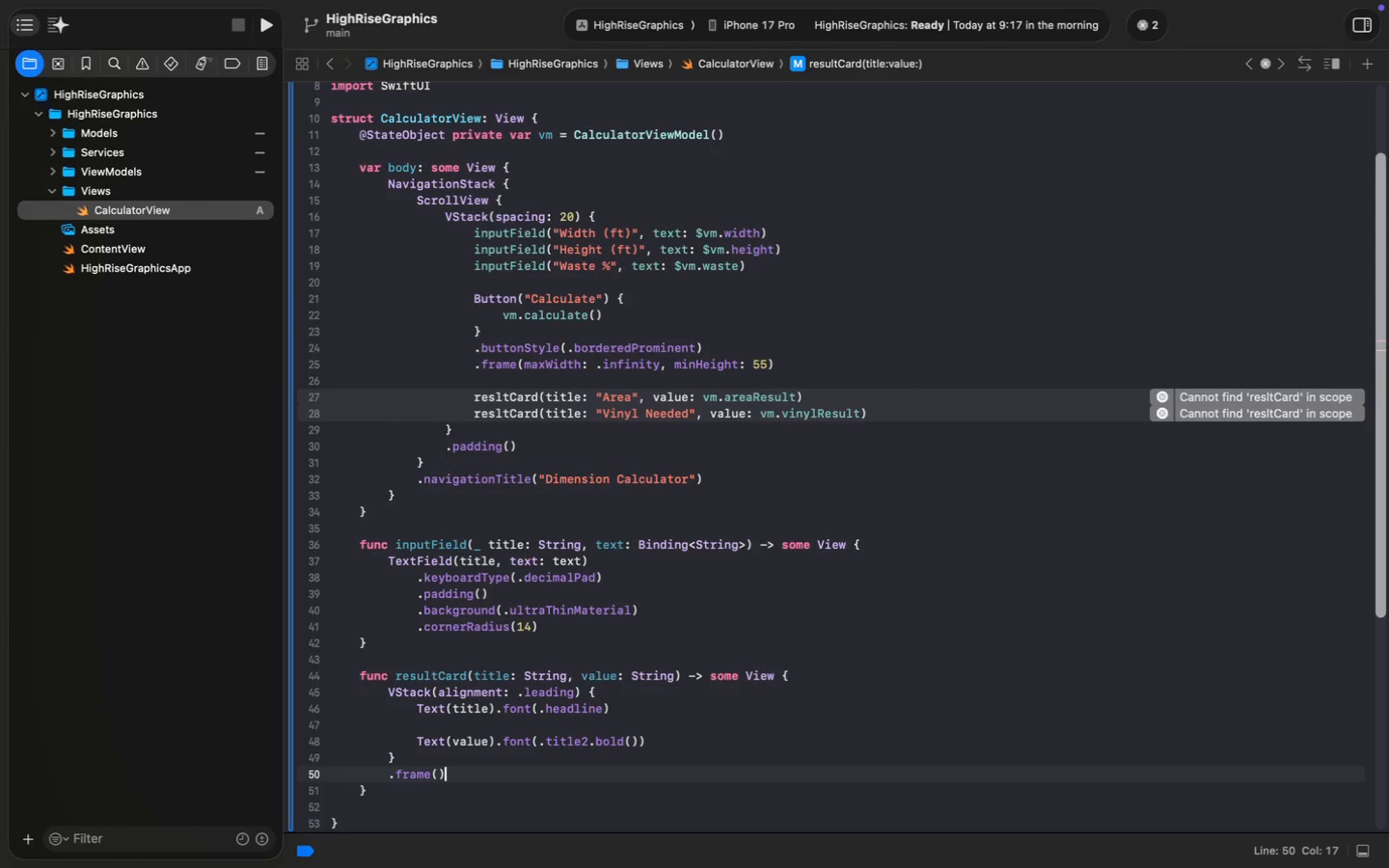 
key(ArrowLeft)
 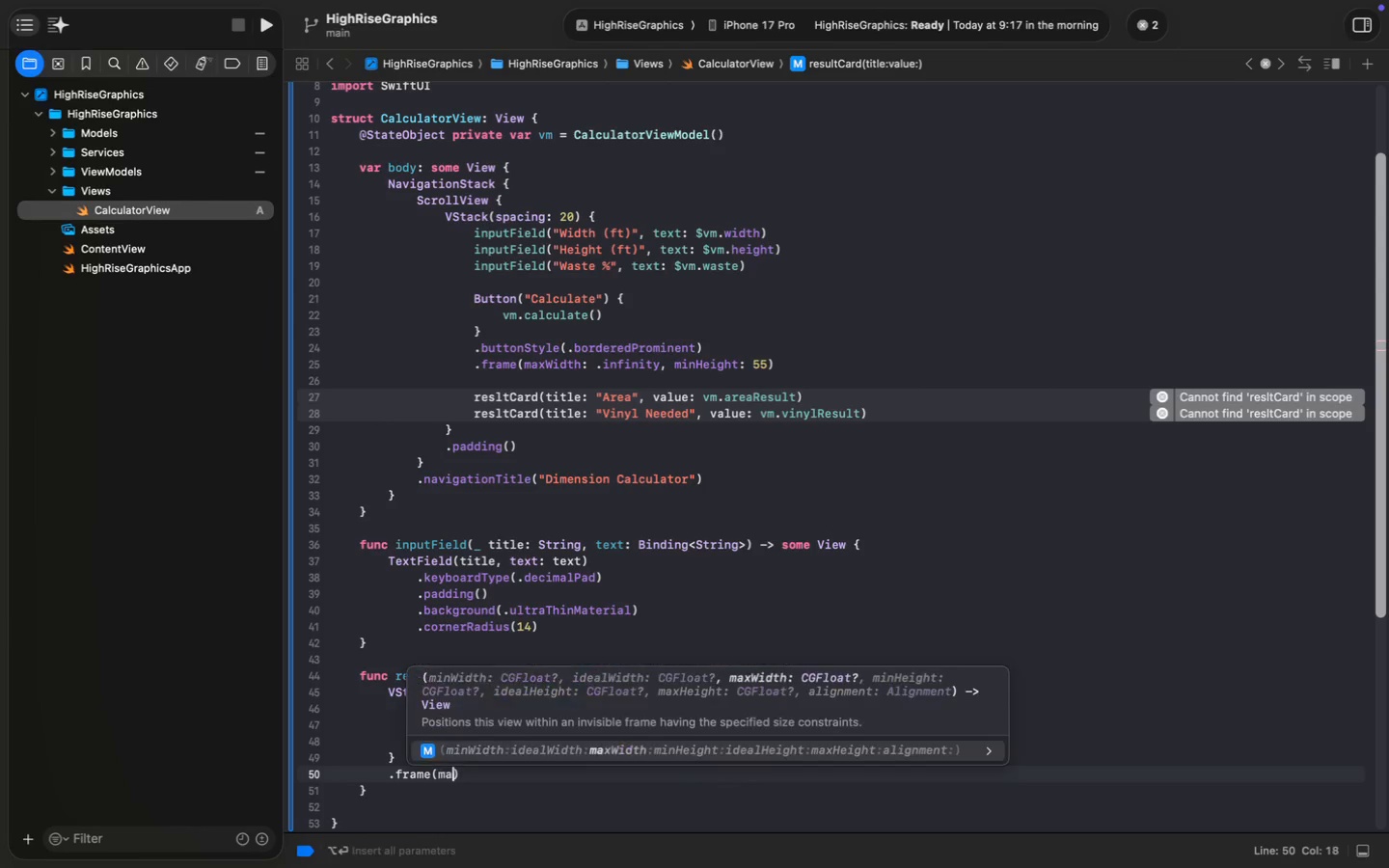 
type(maxw)
 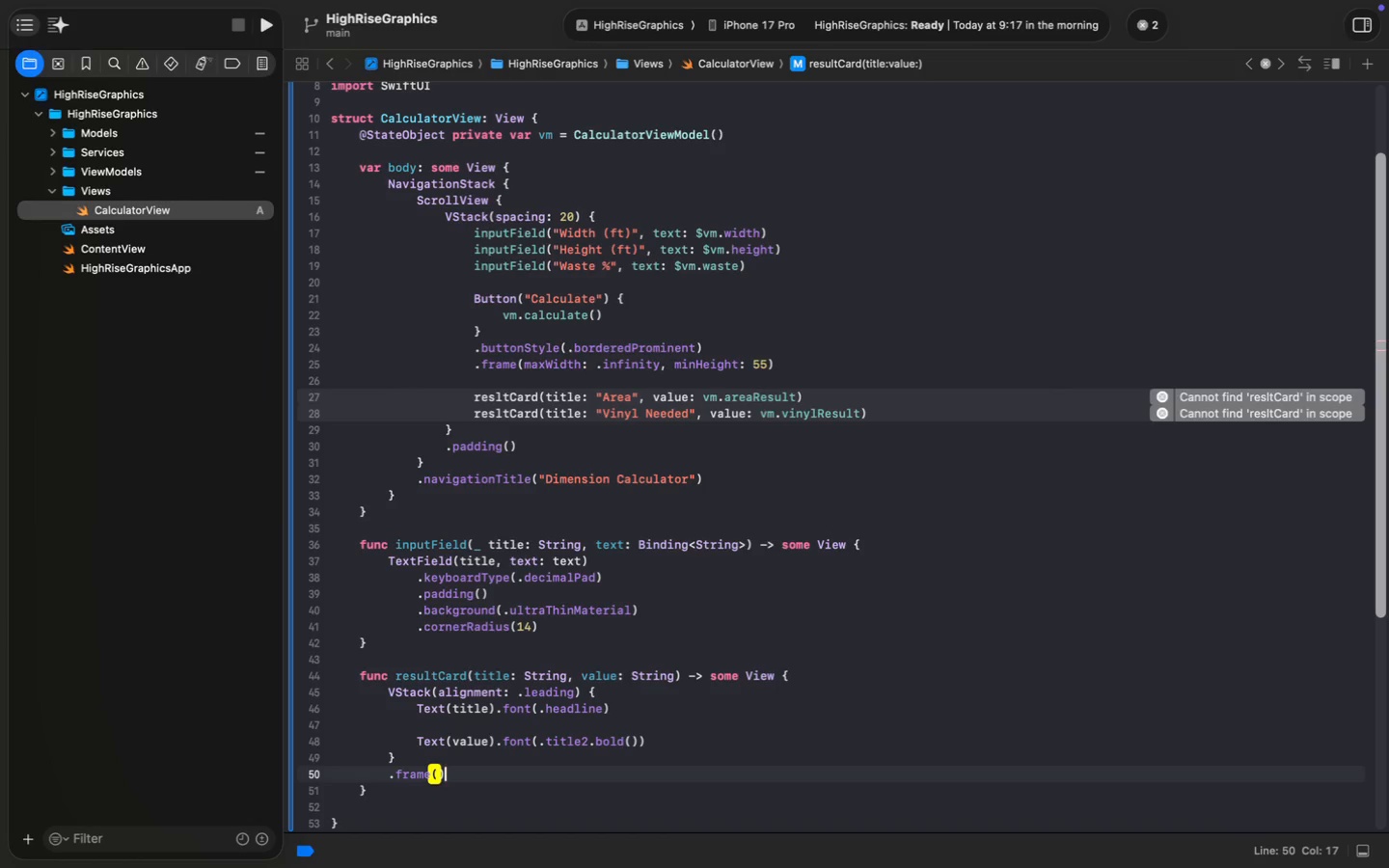 
key(Enter)
 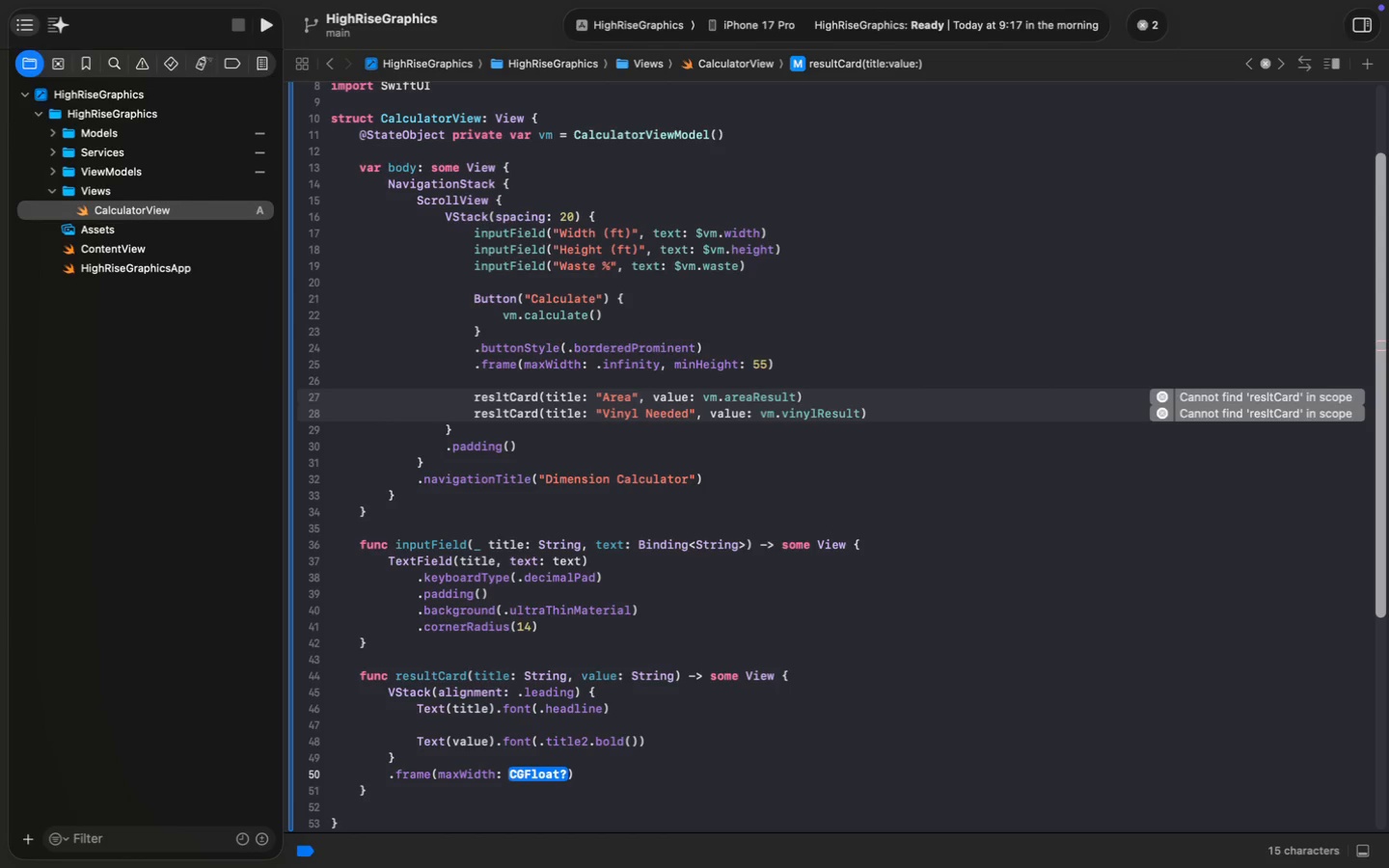 
type(.inf)
 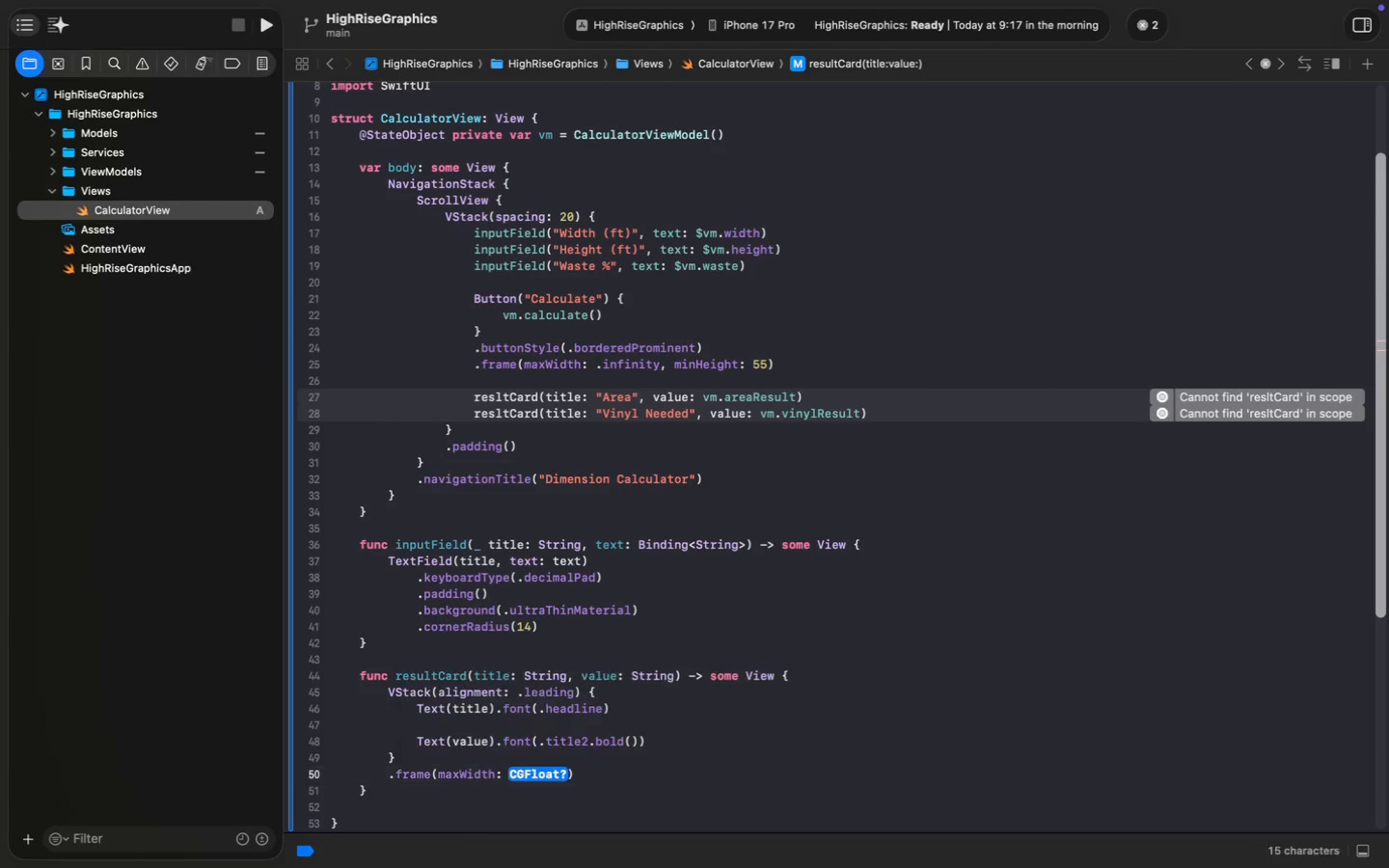 
key(Enter)
 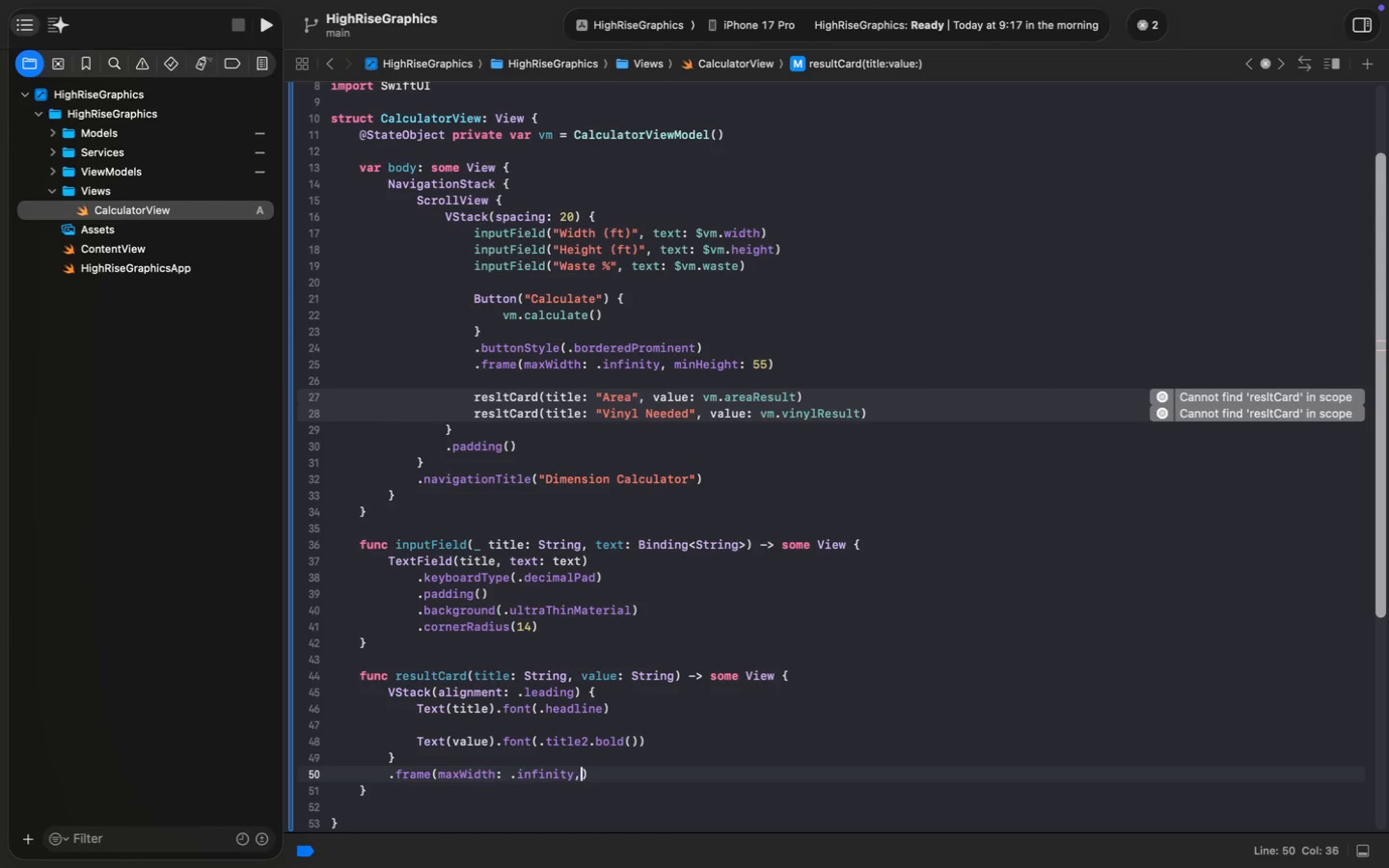 
type(, al)
 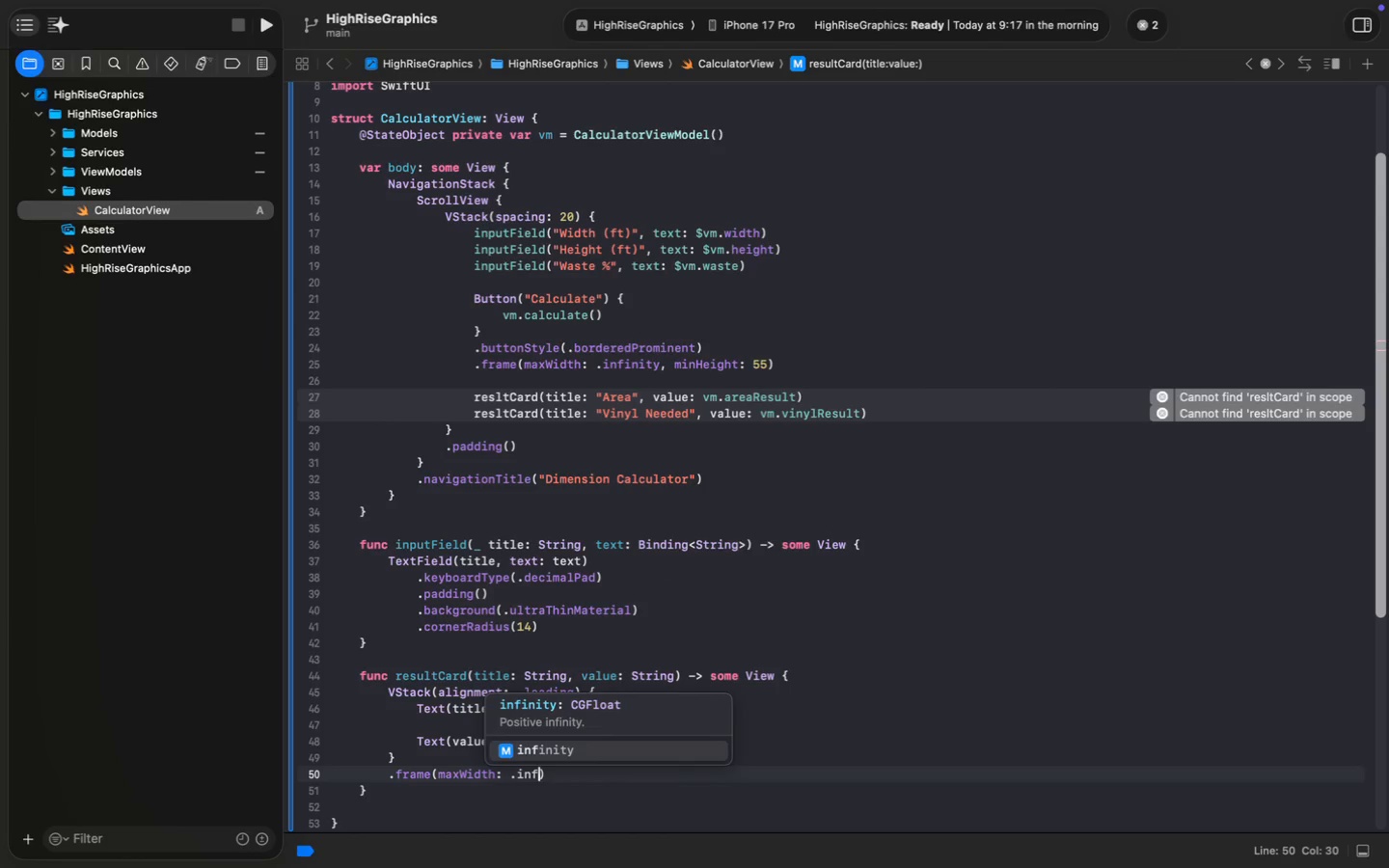 
key(Enter)
 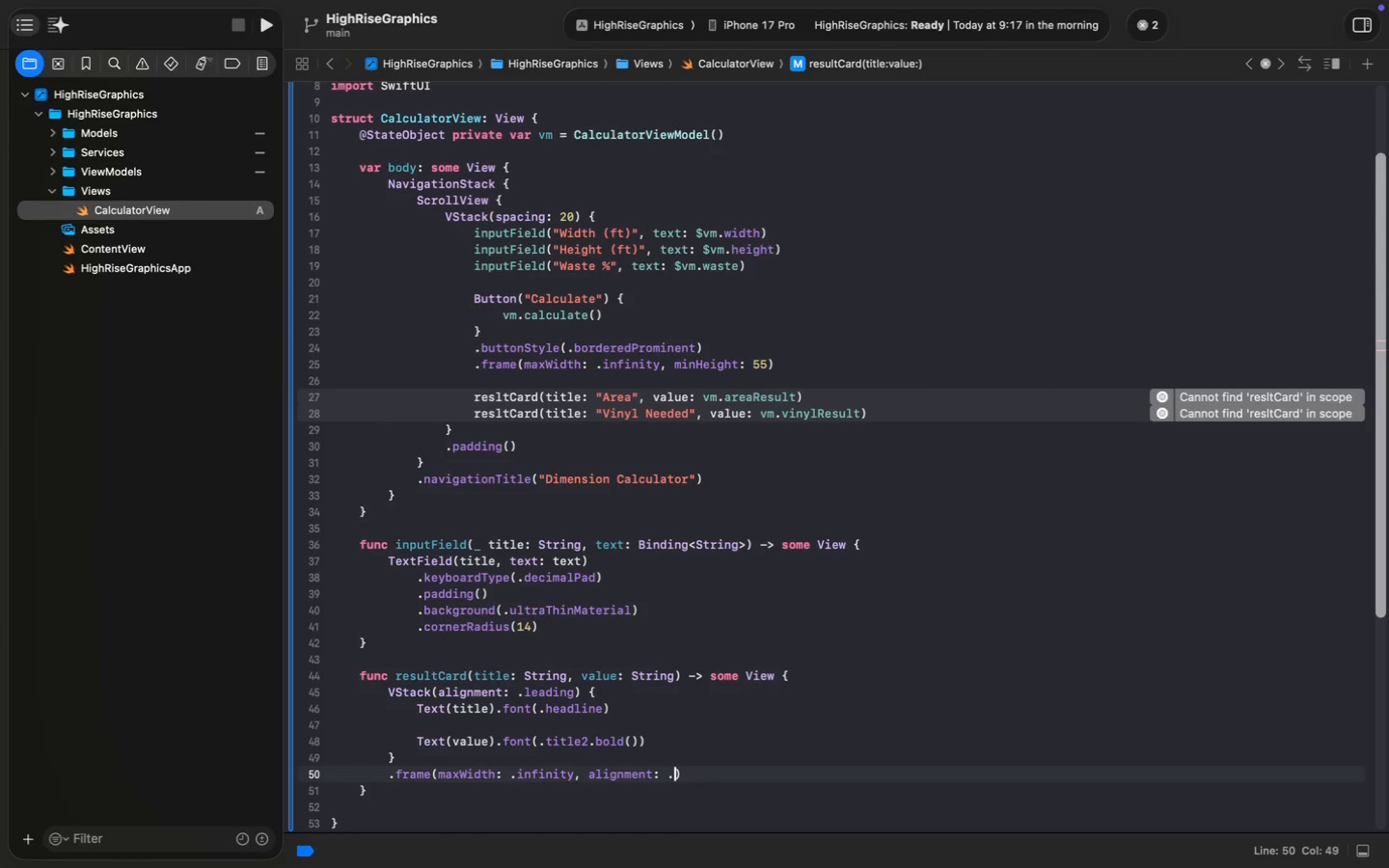 
type(.le)
 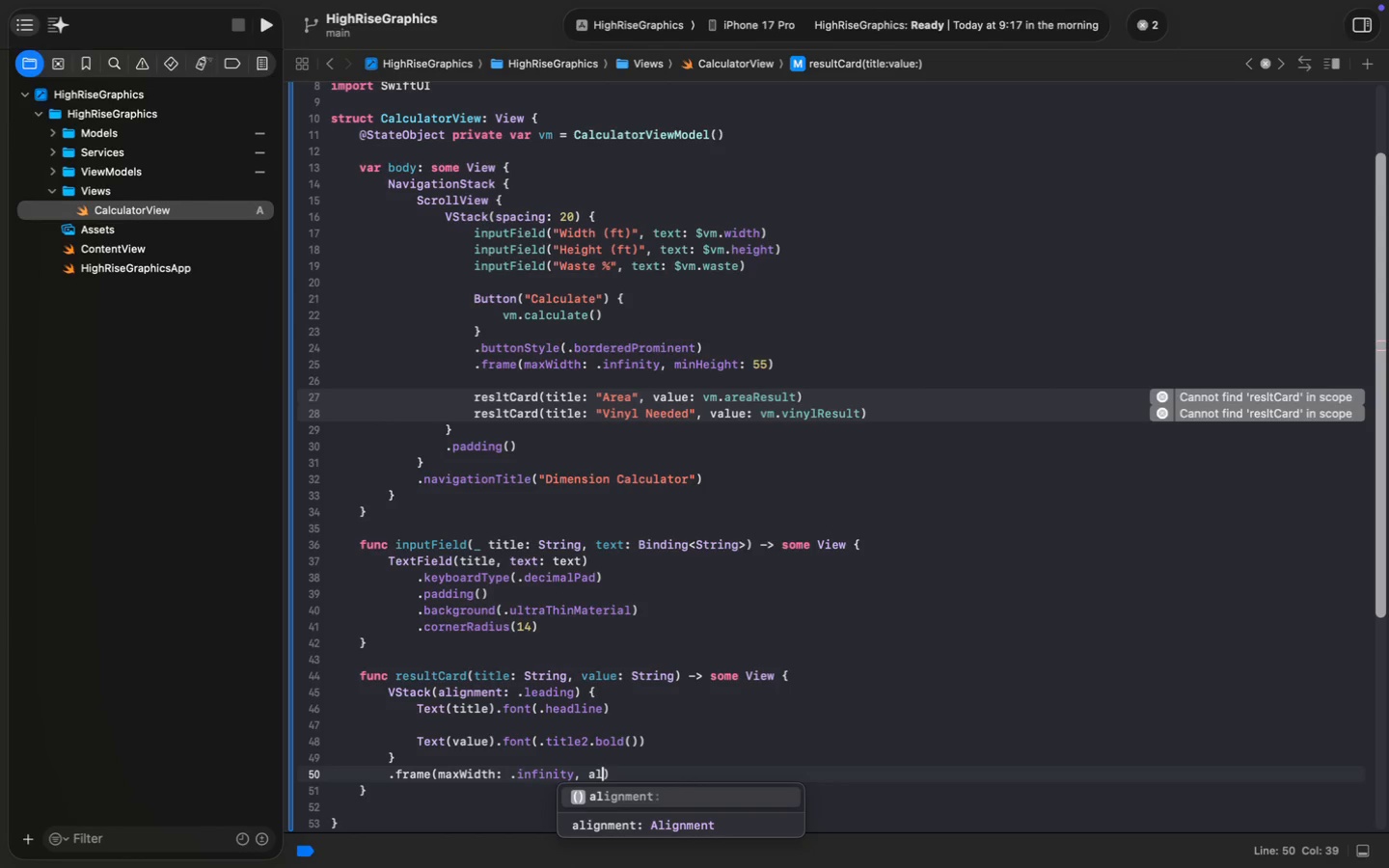 
key(Enter)
 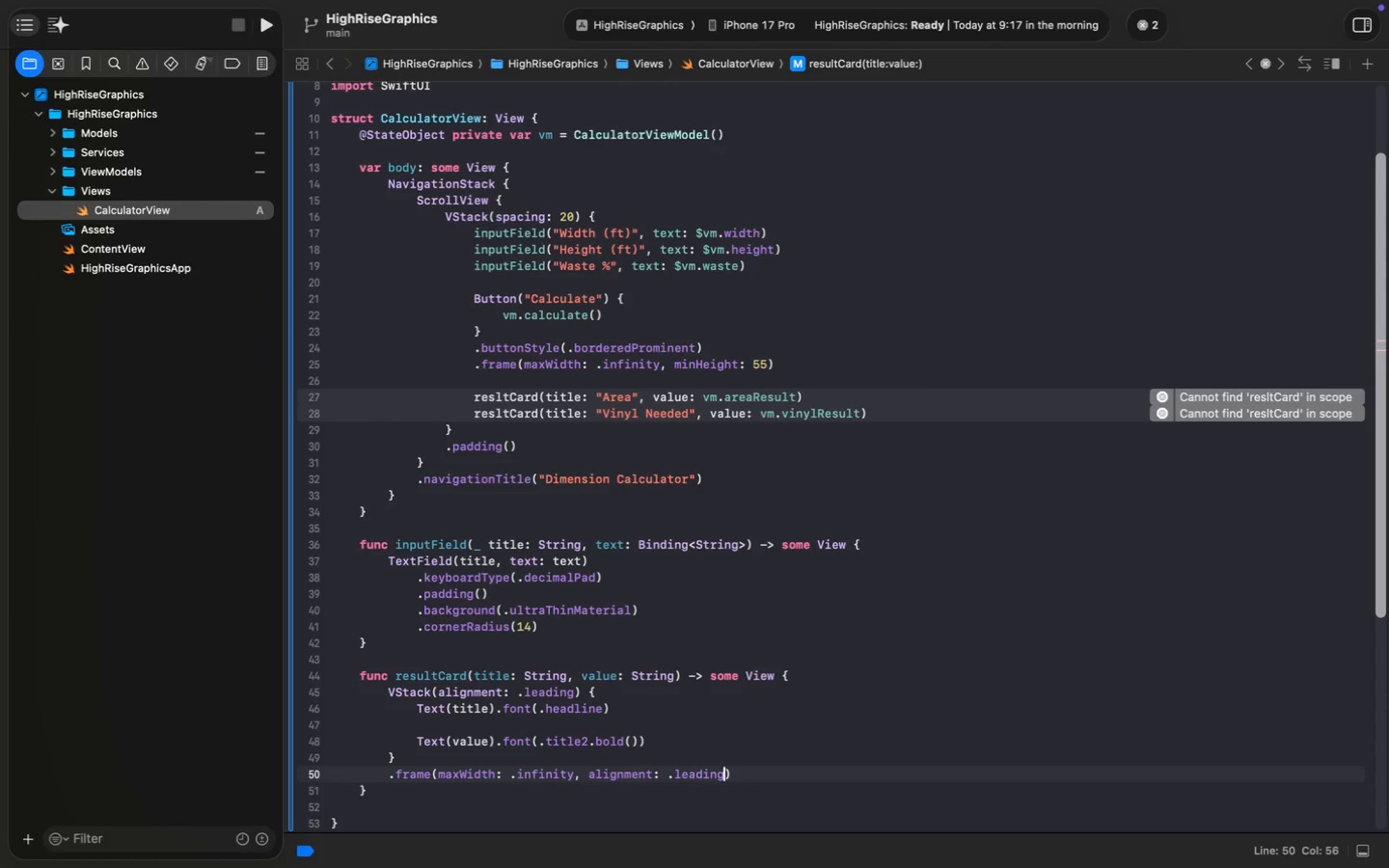 
key(ArrowRight)
 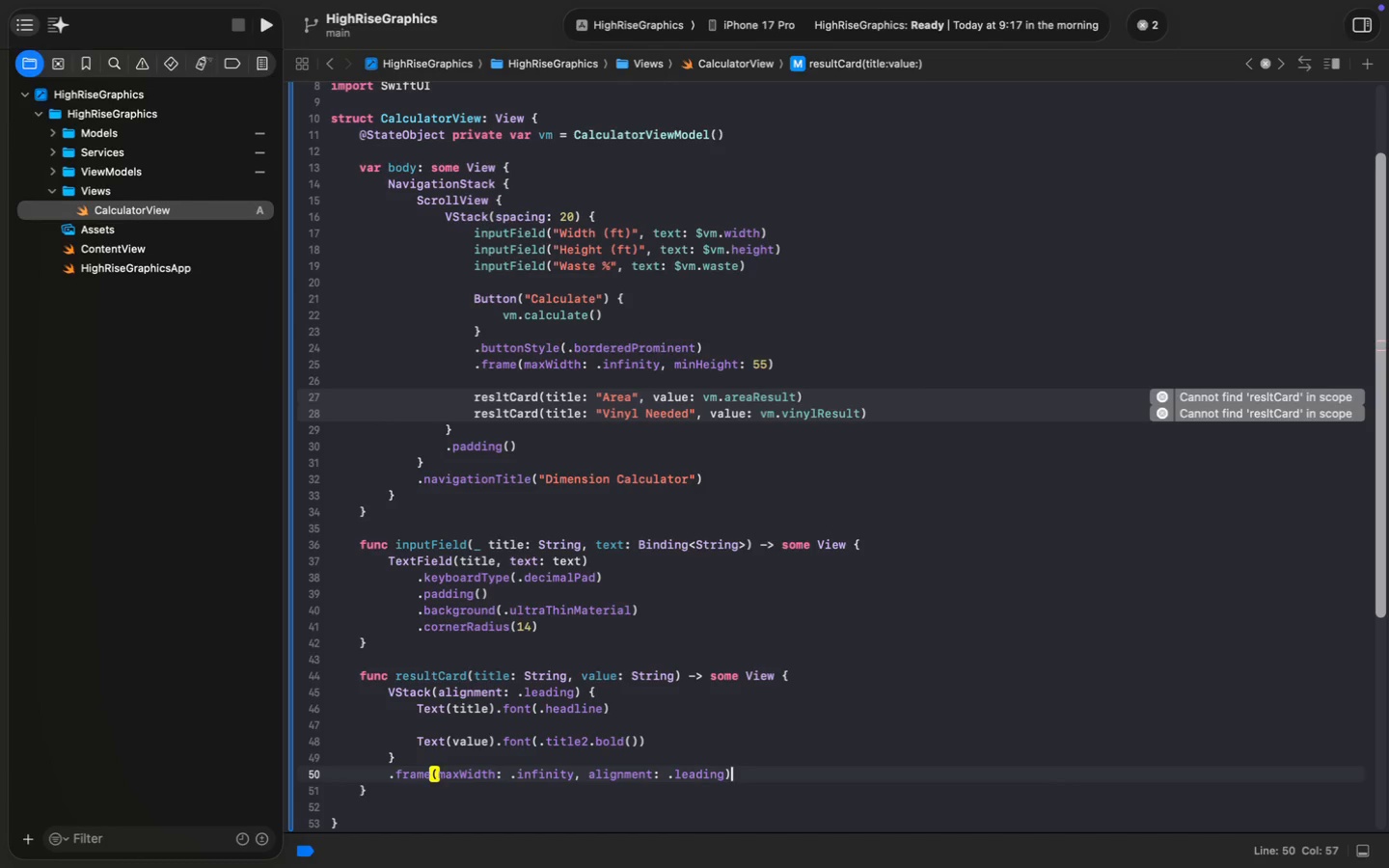 
key(Enter)
 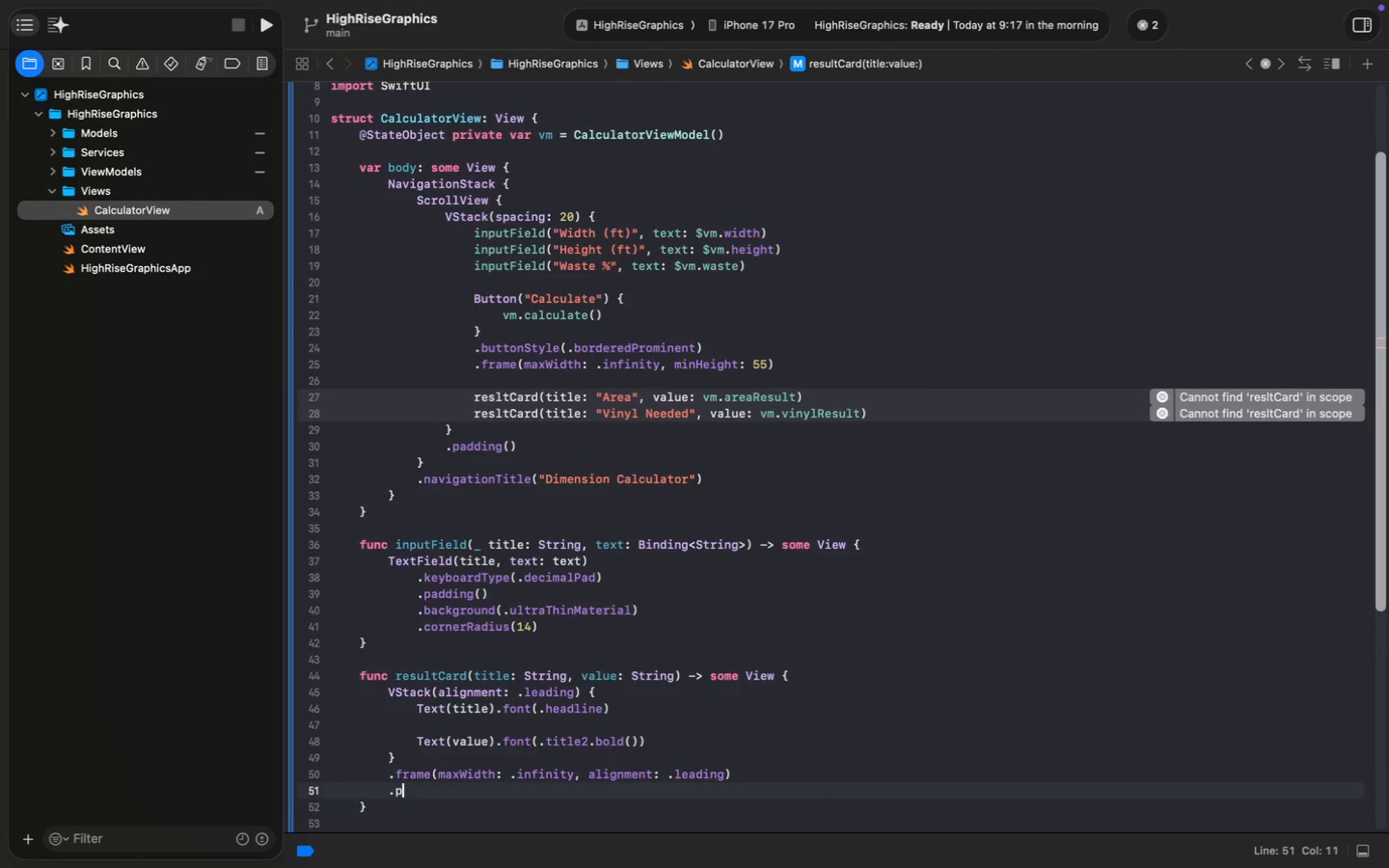 
type(.padd)
 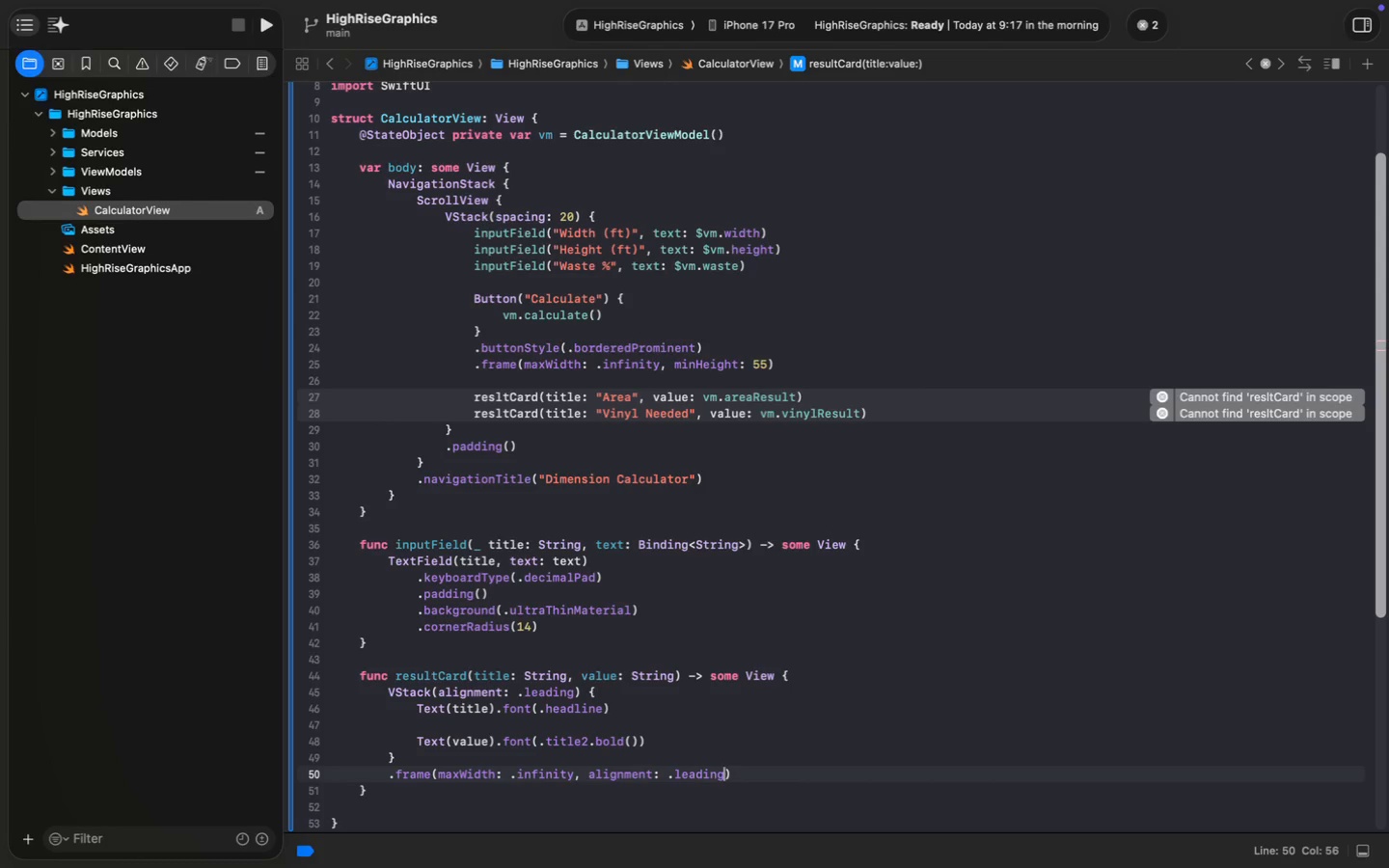 
key(Enter)
 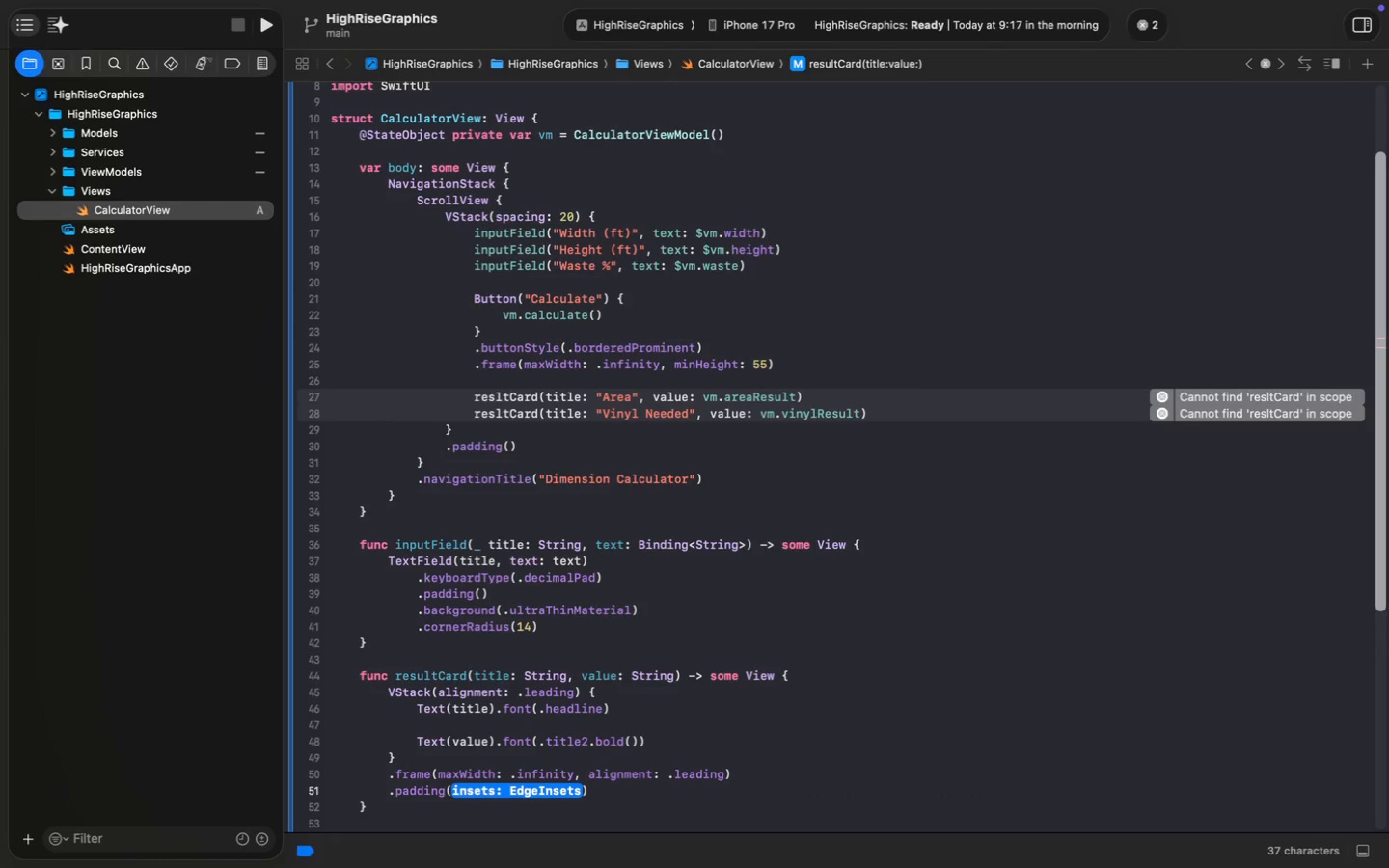 
key(Backspace)
 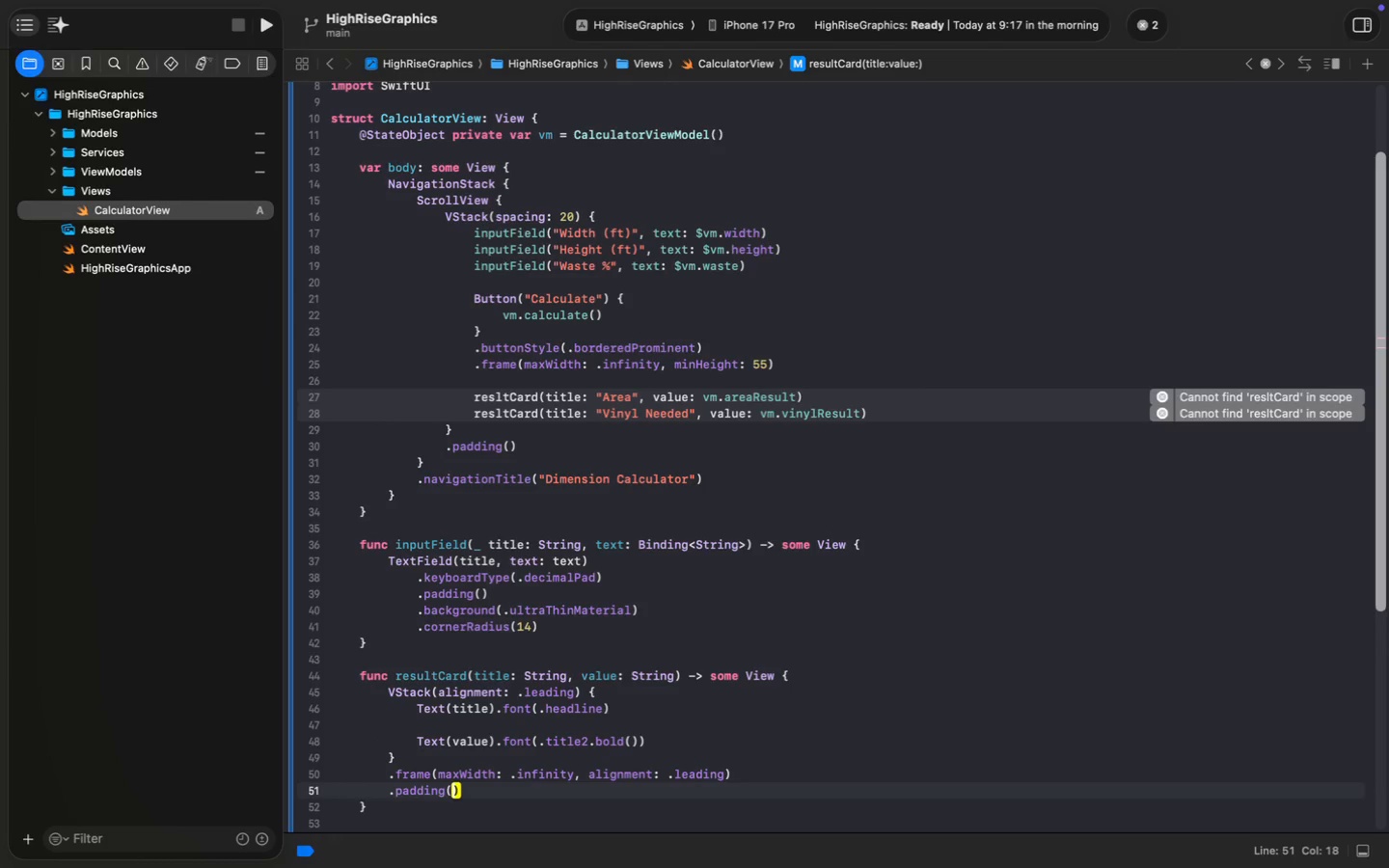 
key(ArrowRight)
 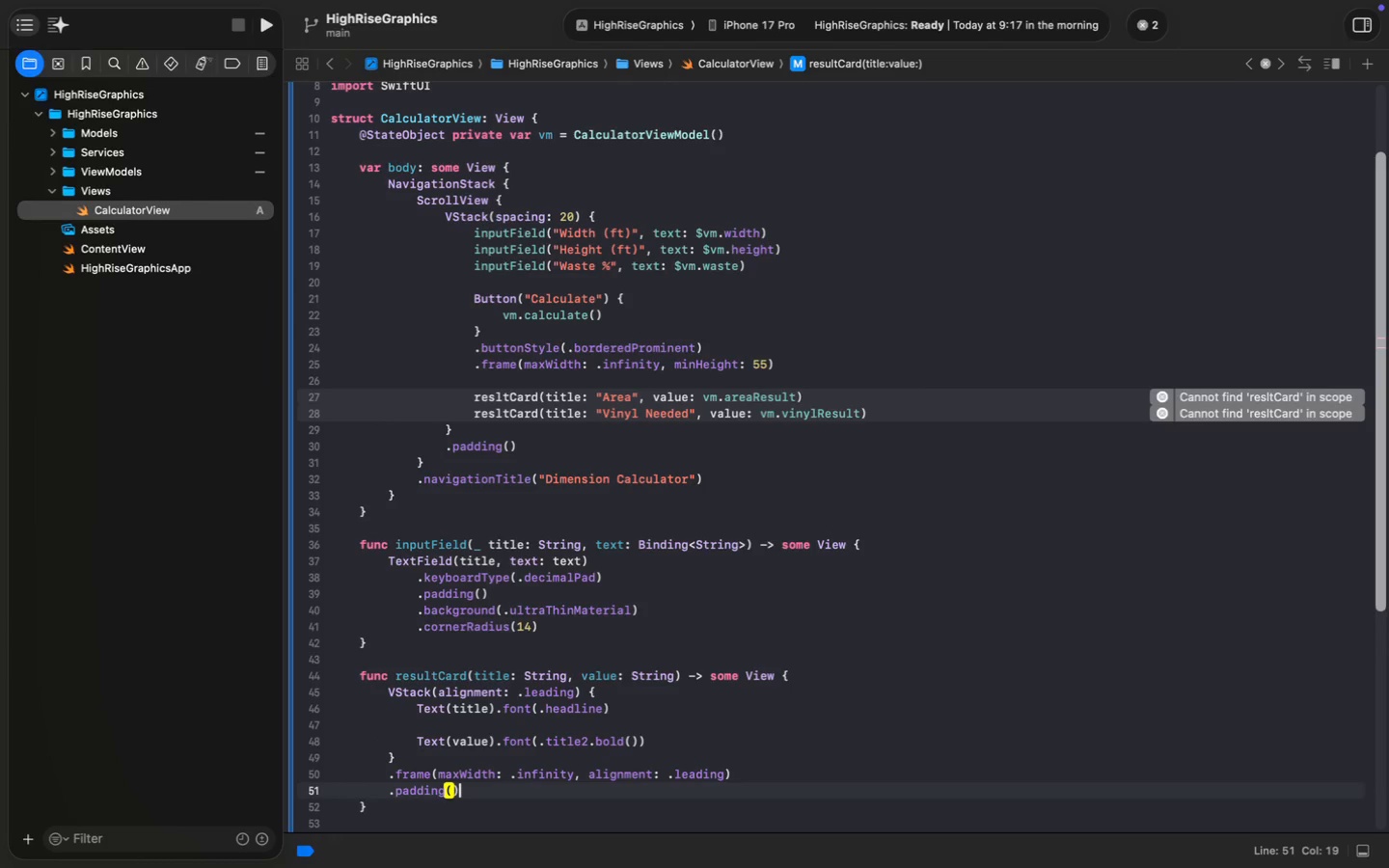 
key(Enter)
 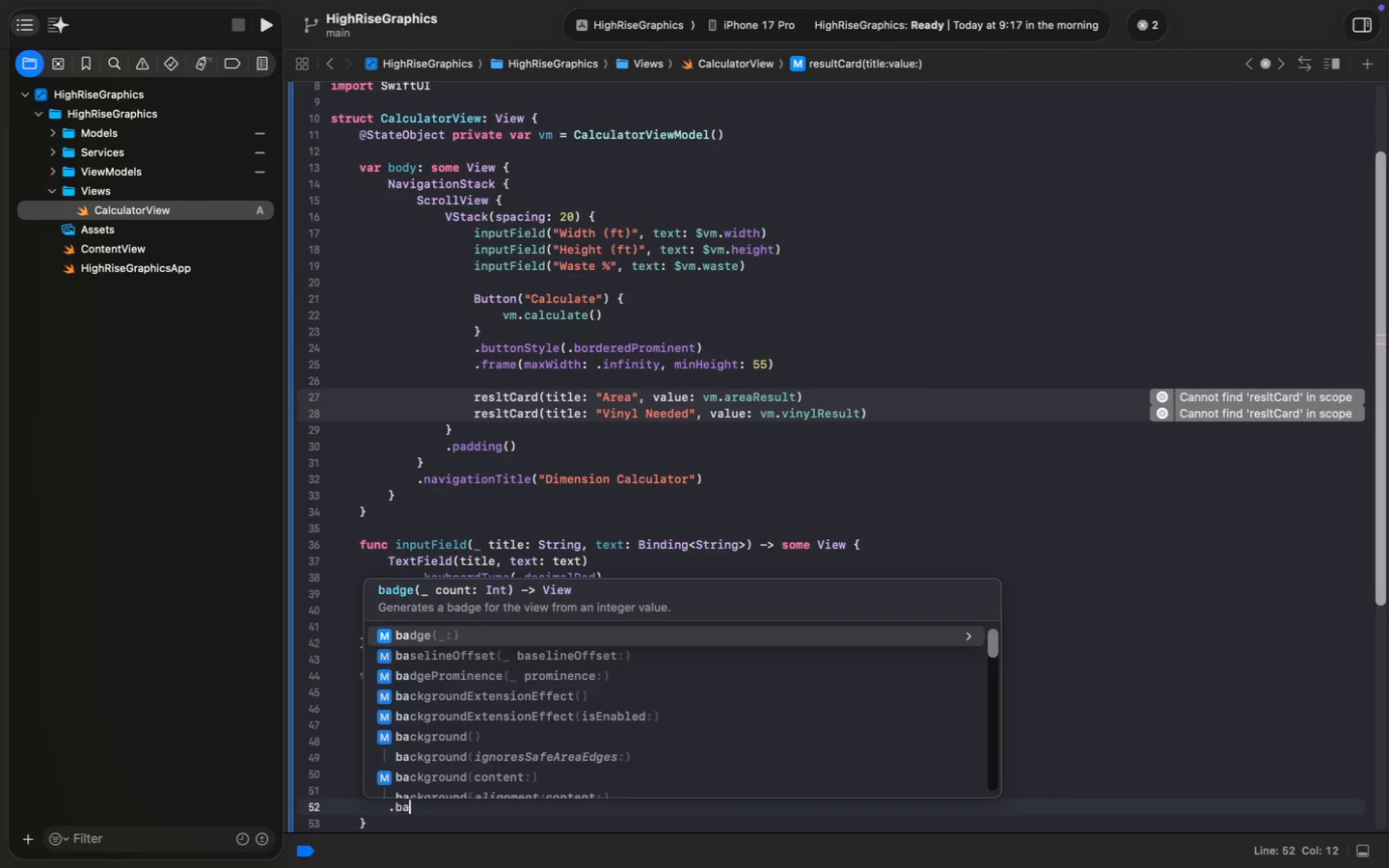 
type(.back)
 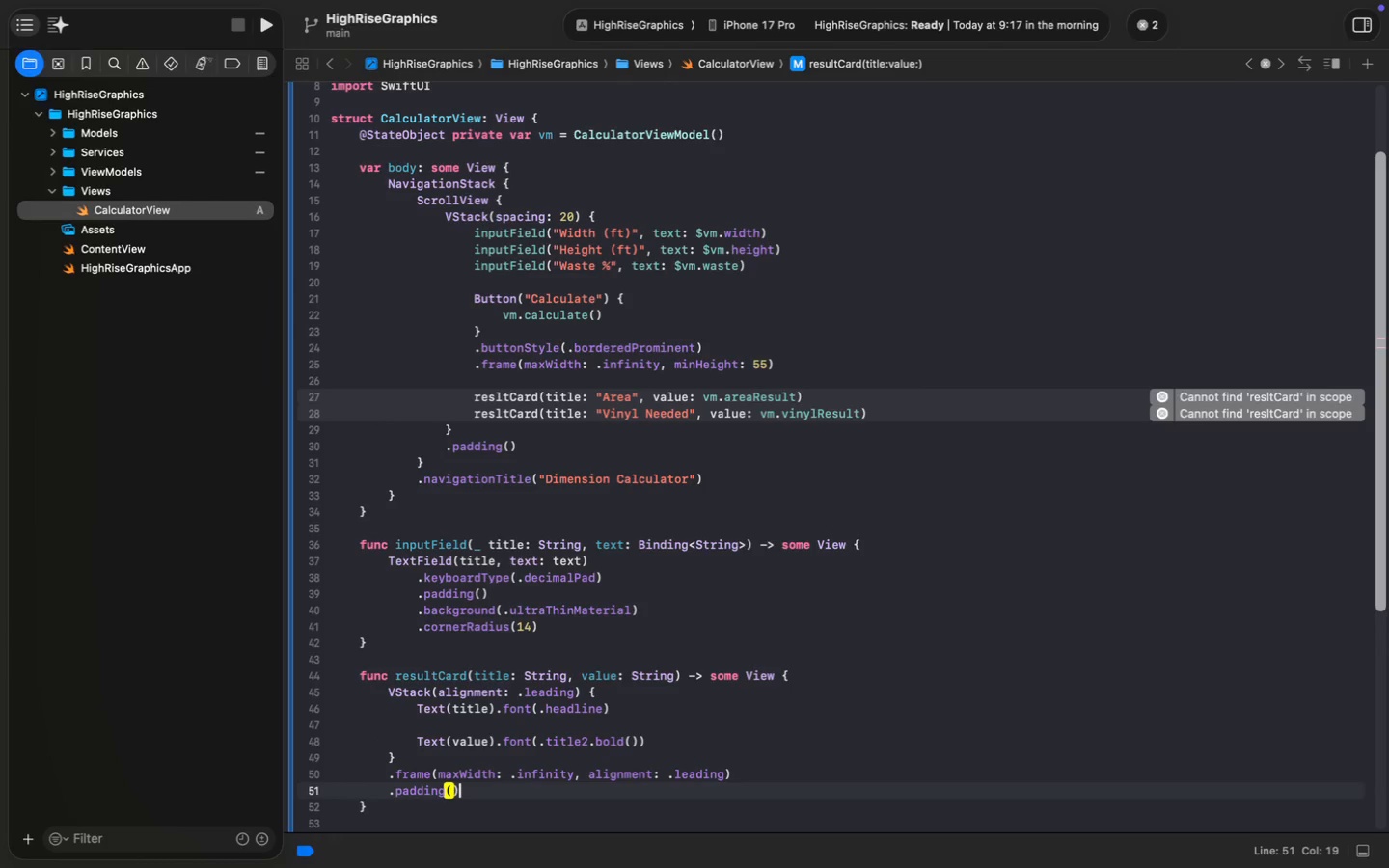 
key(ArrowDown)
 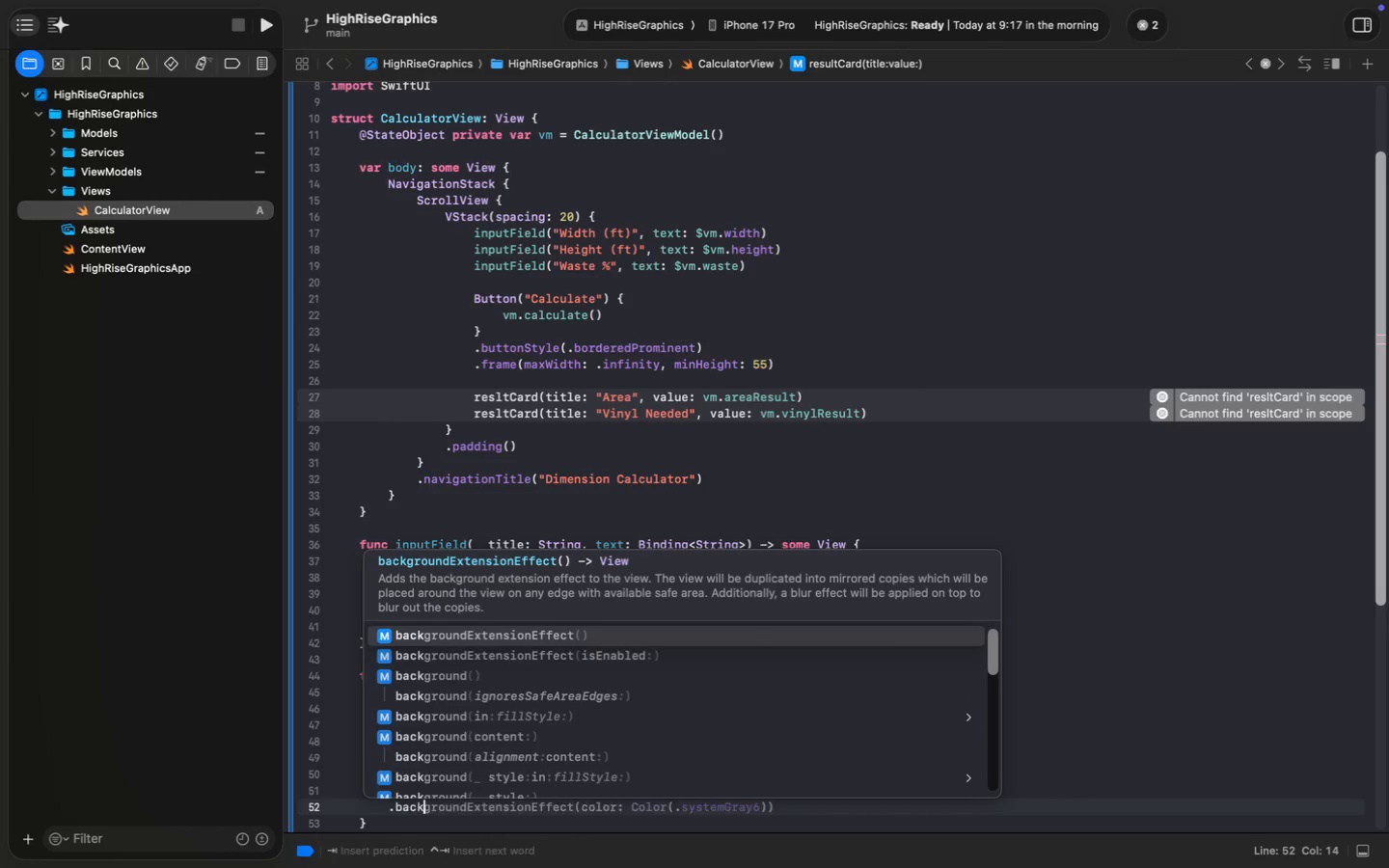 
key(ArrowUp)
 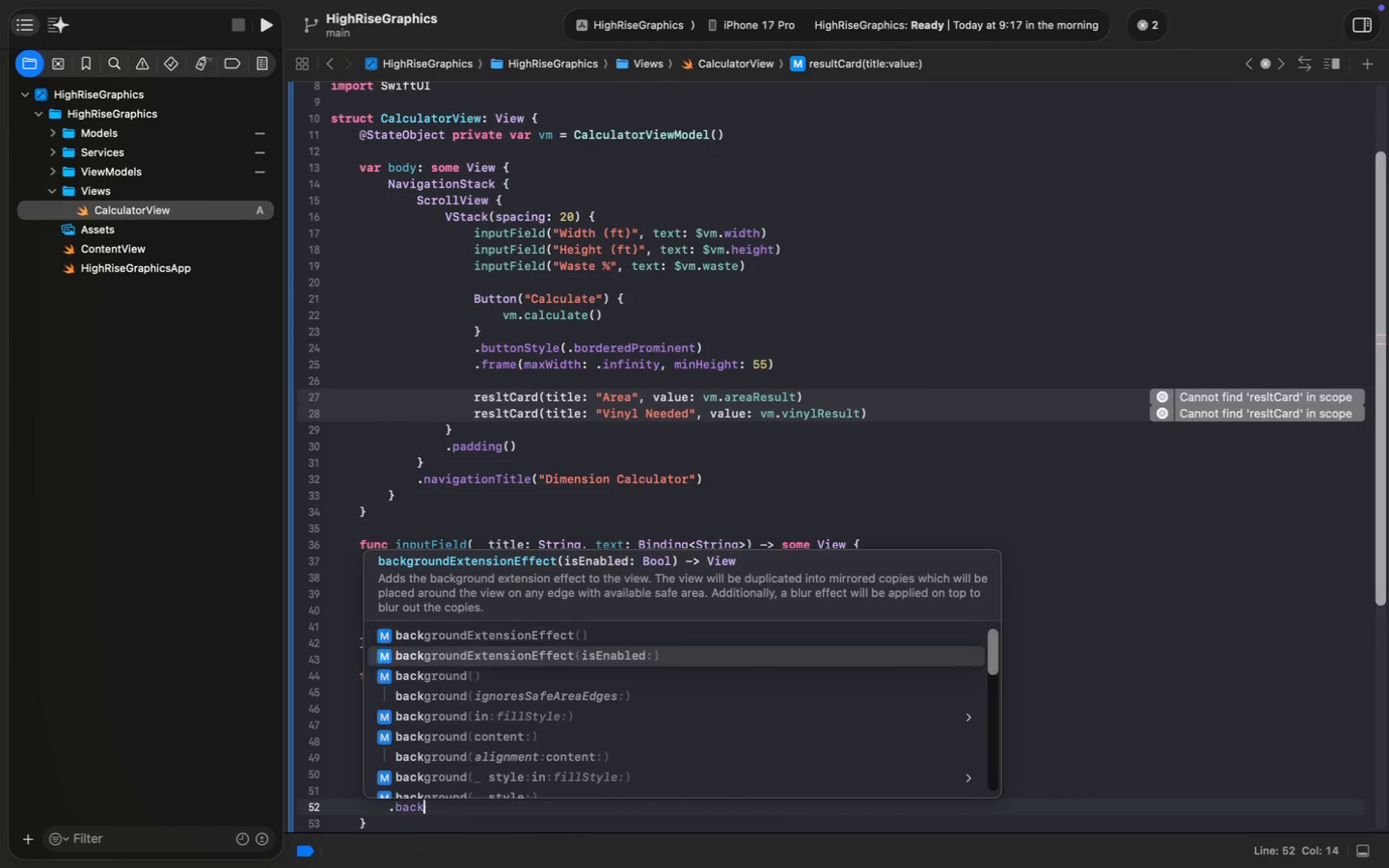 
key(ArrowDown)
 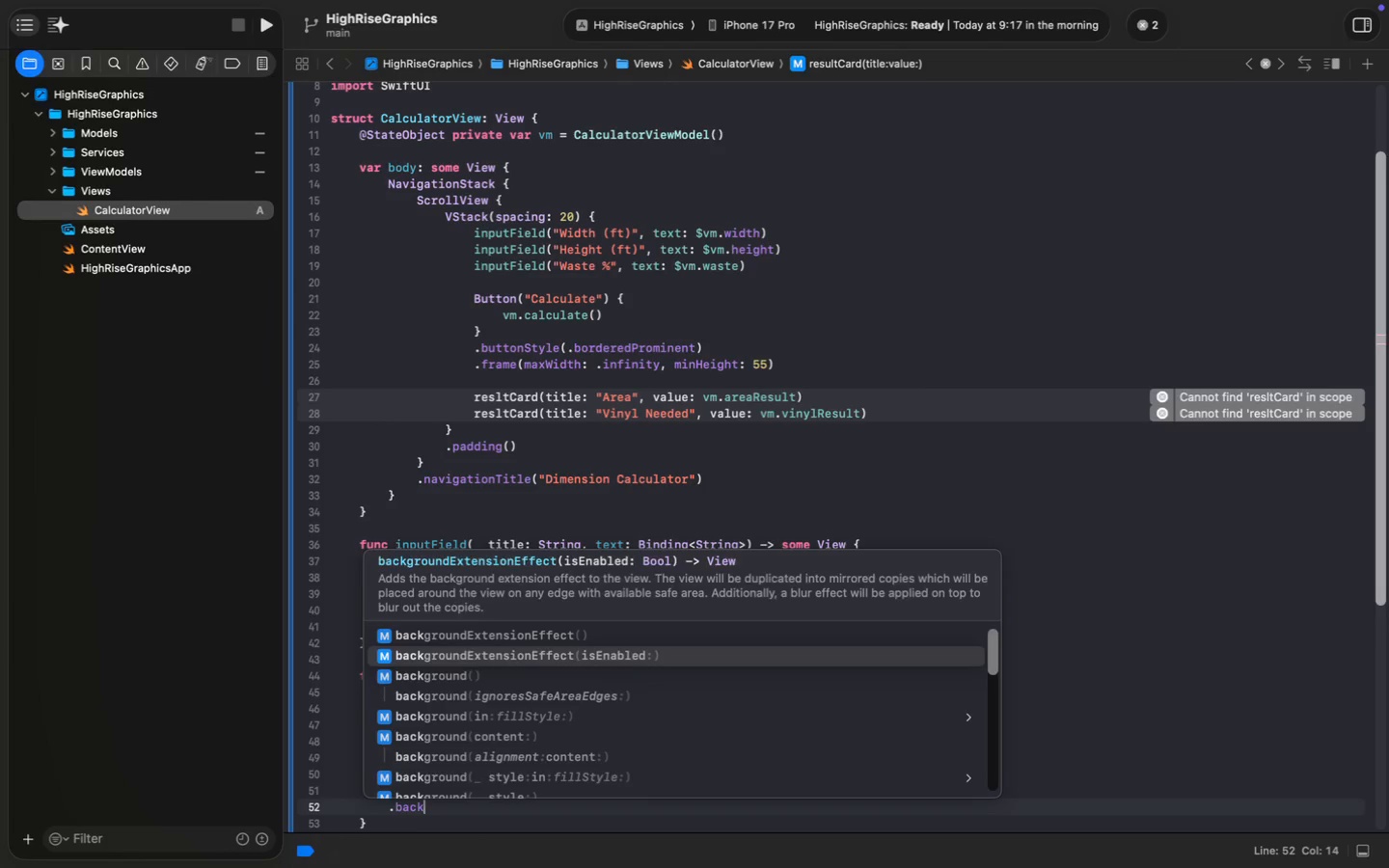 
key(ArrowDown)
 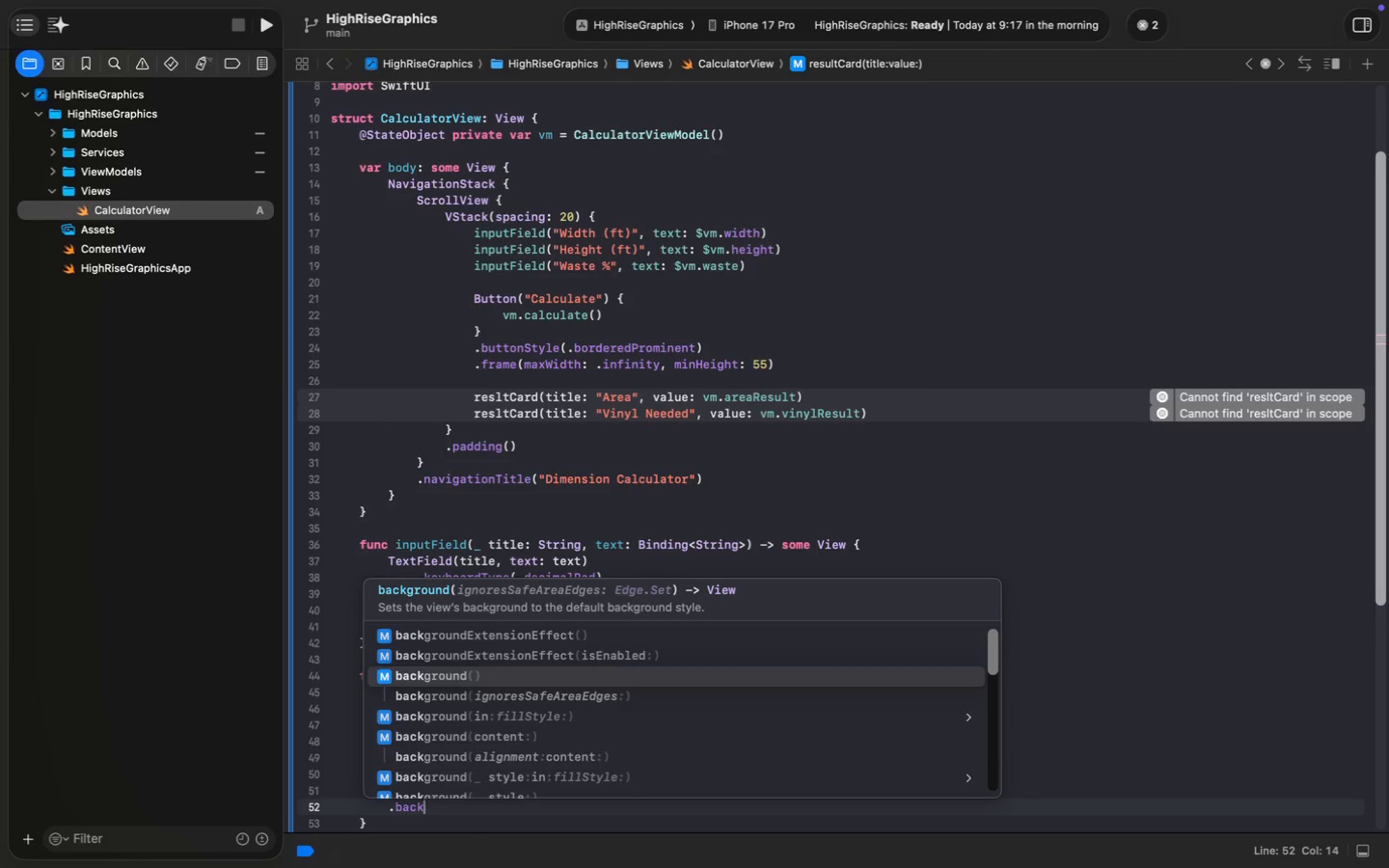 
key(Enter)
 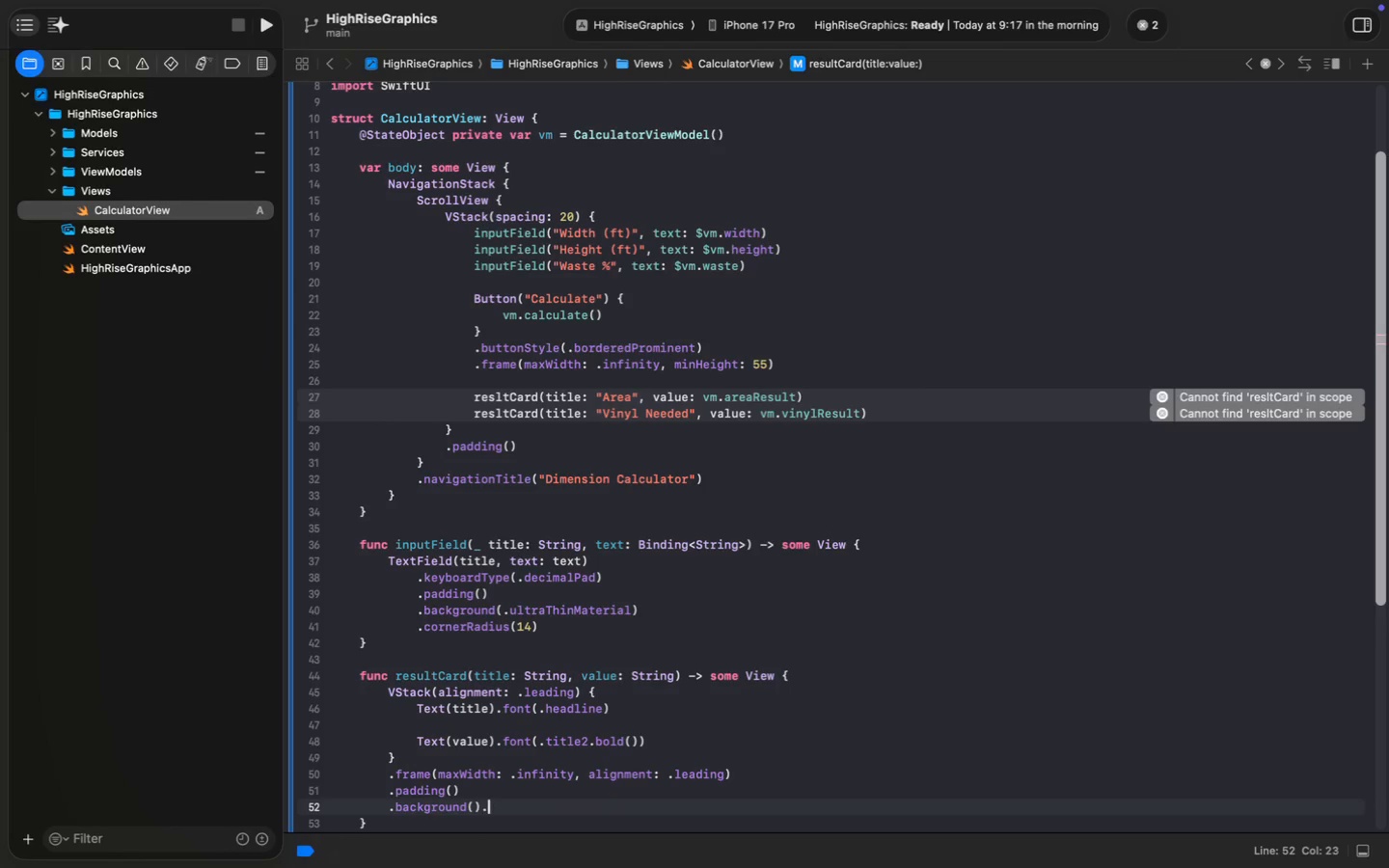 
type(.thin)
key(Backspace)
key(Backspace)
key(Backspace)
key(Backspace)
key(Backspace)
 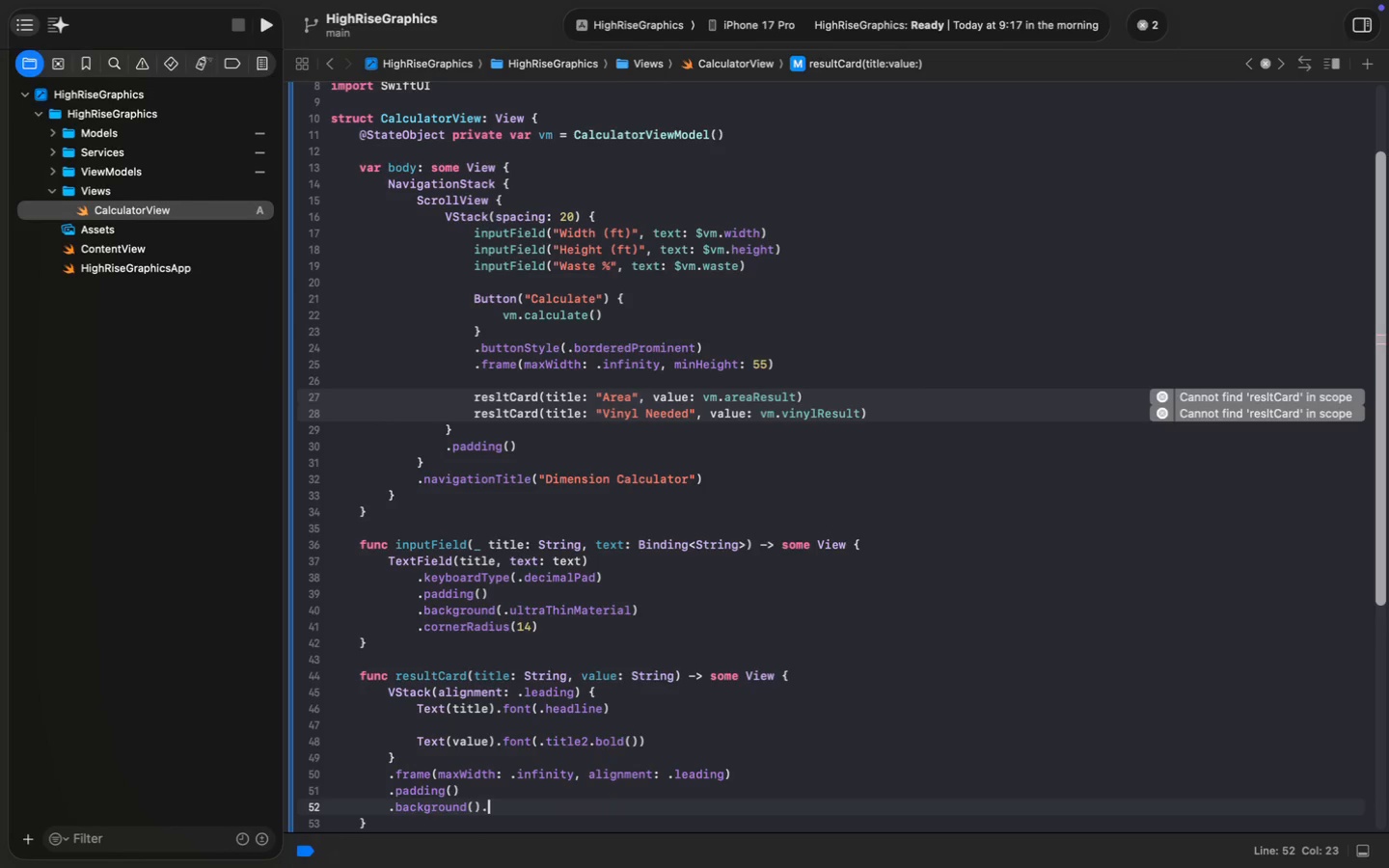 
key(ArrowLeft)
 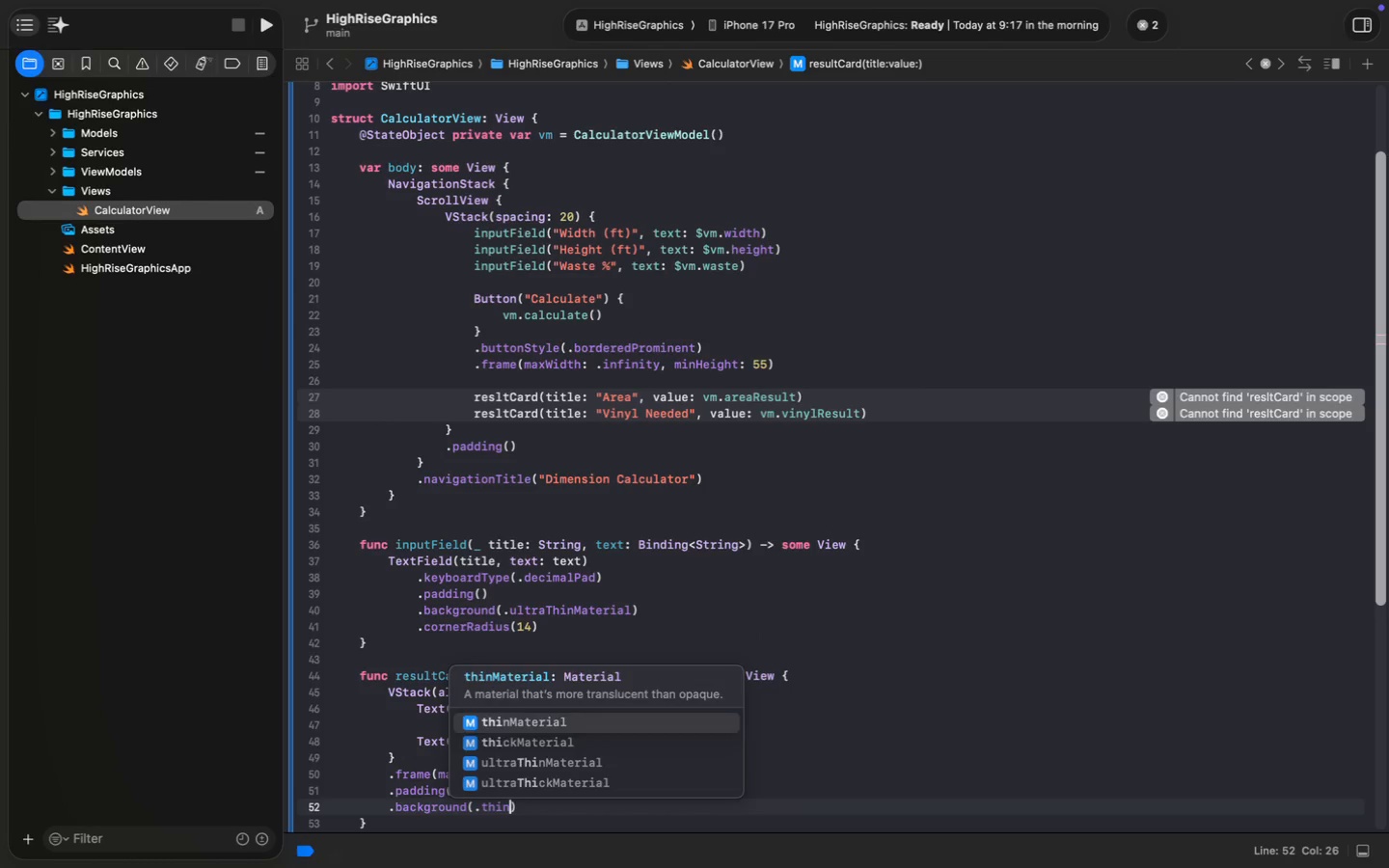 
type(.thin)
 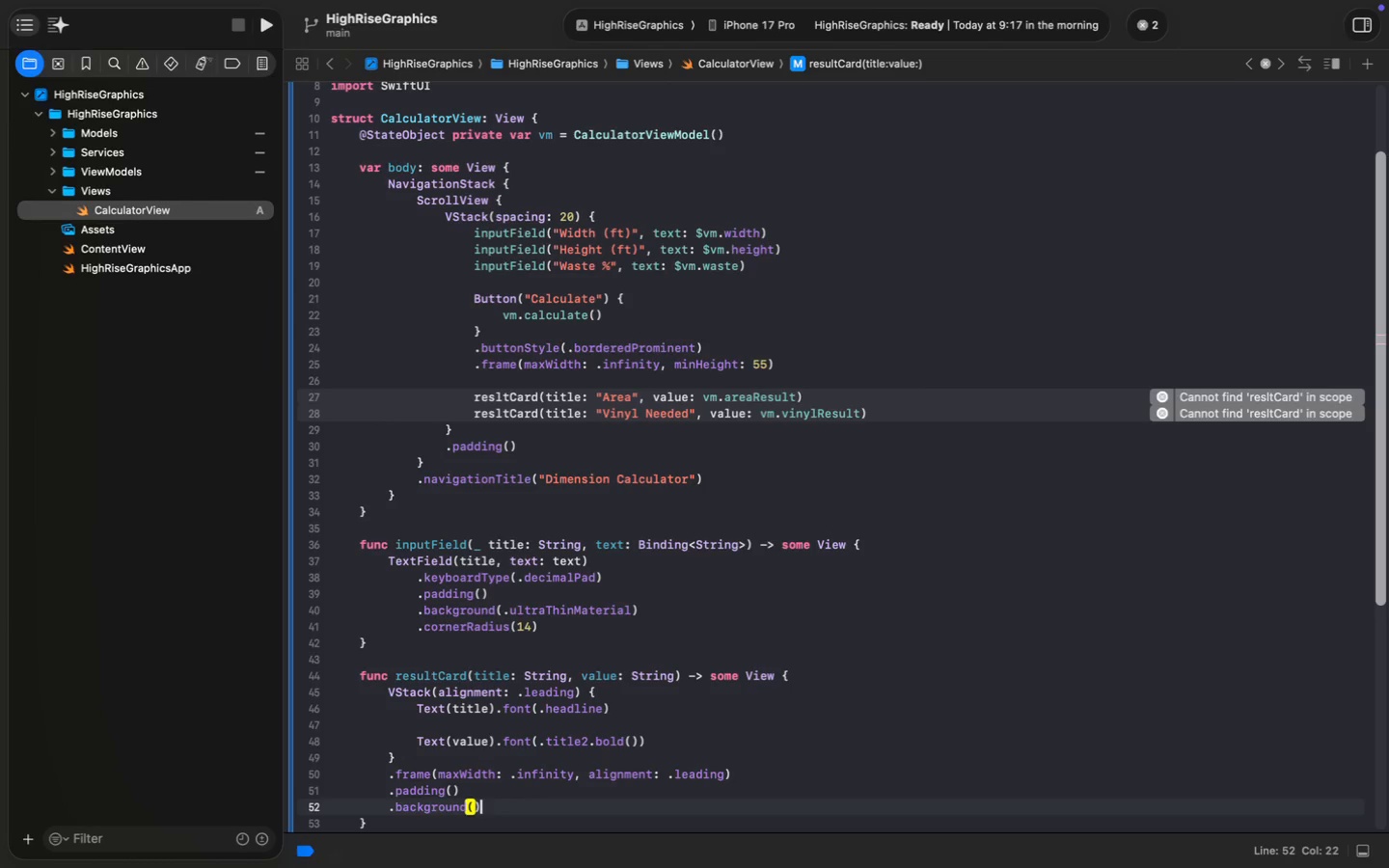 
key(Enter)
 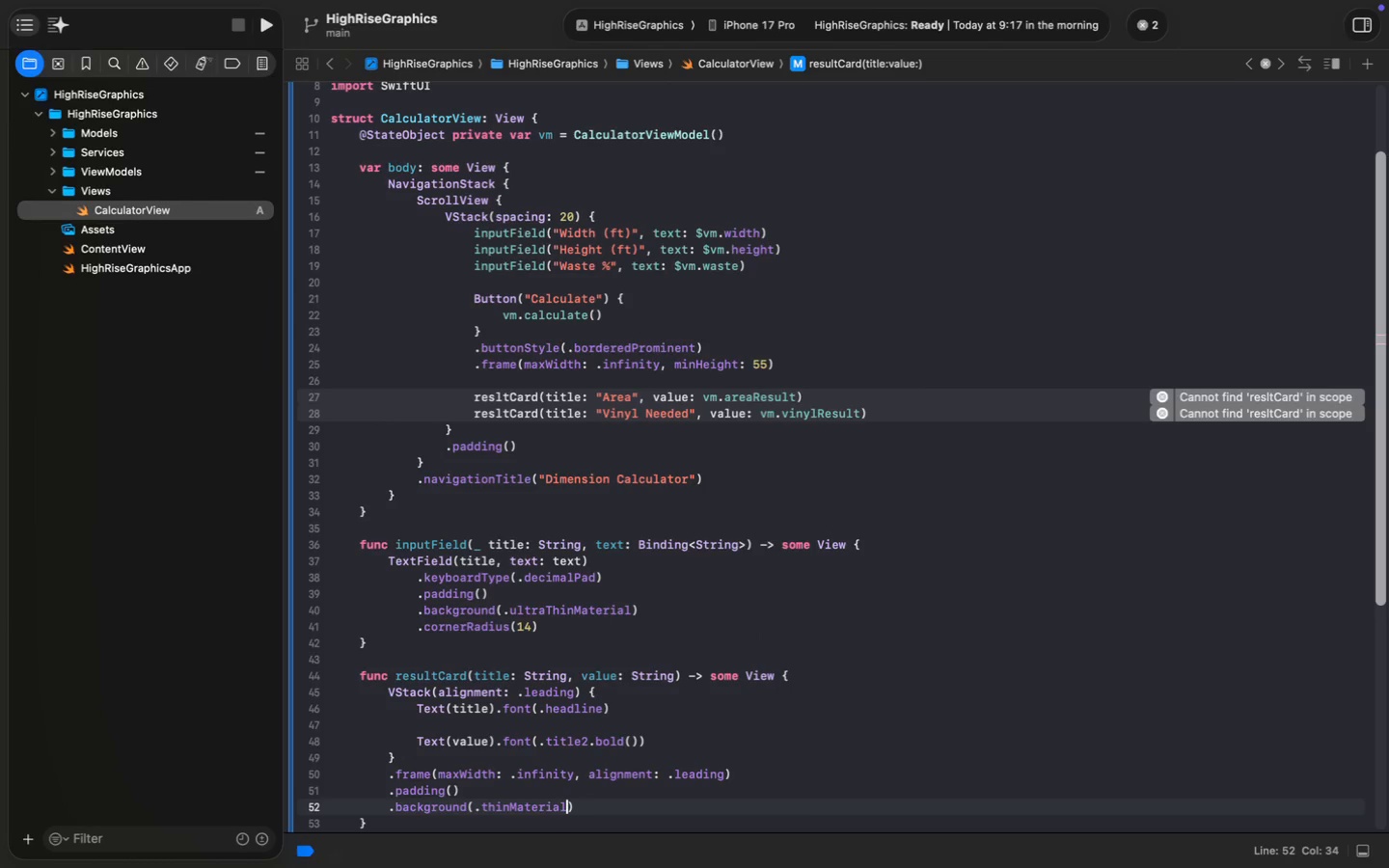 
key(ArrowRight)
 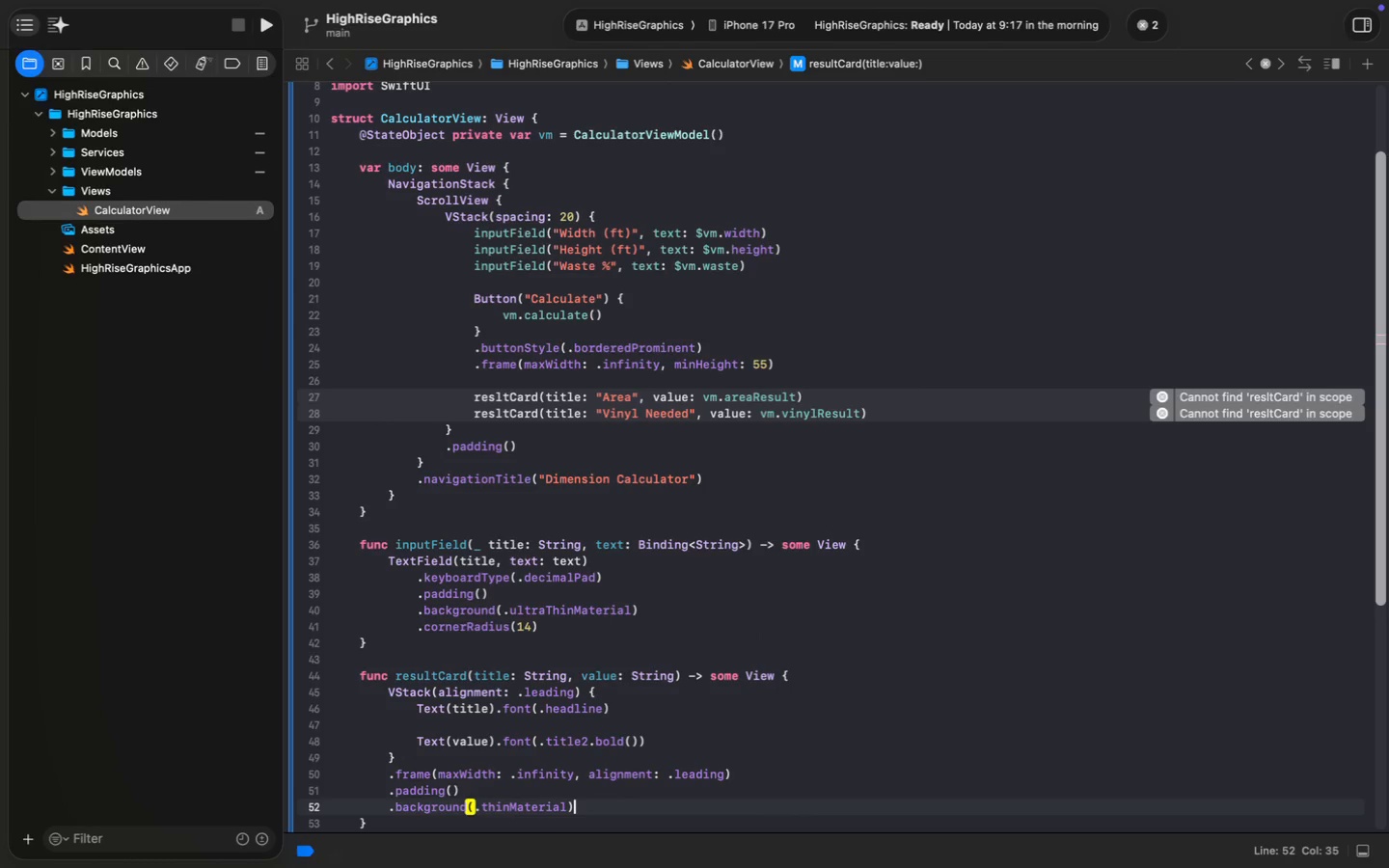 
key(Enter)
 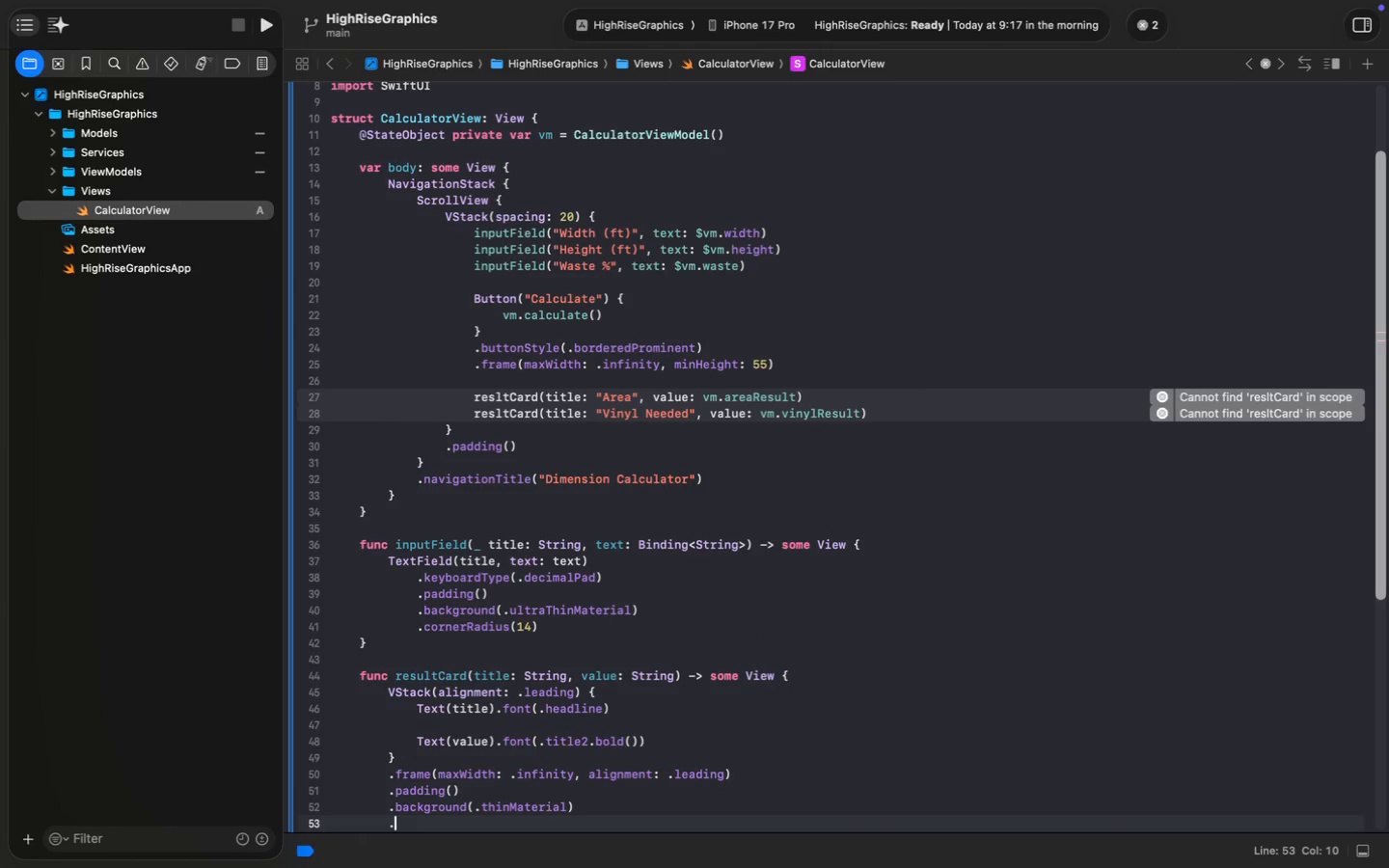 
type(.corn)
 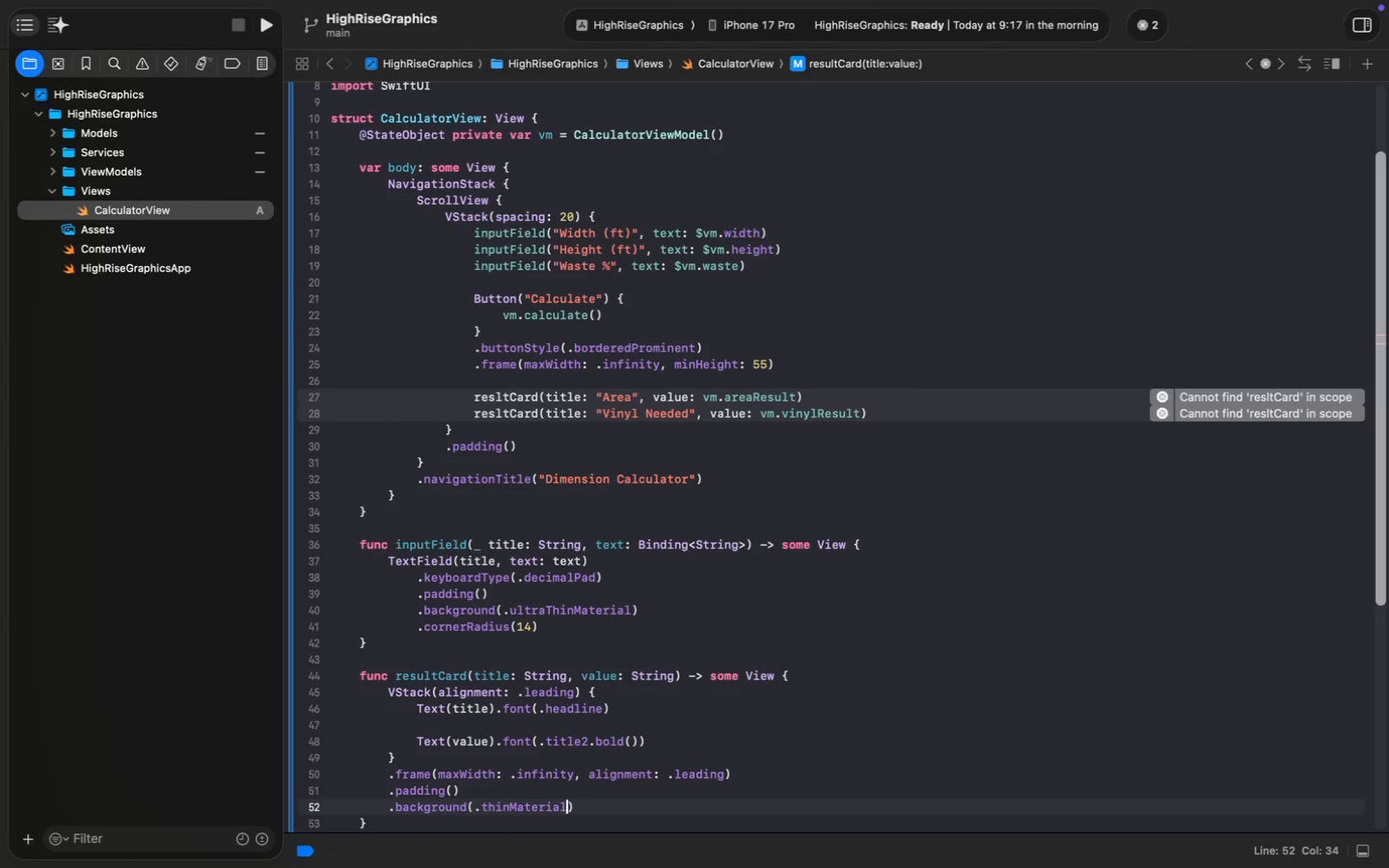 
key(Enter)
 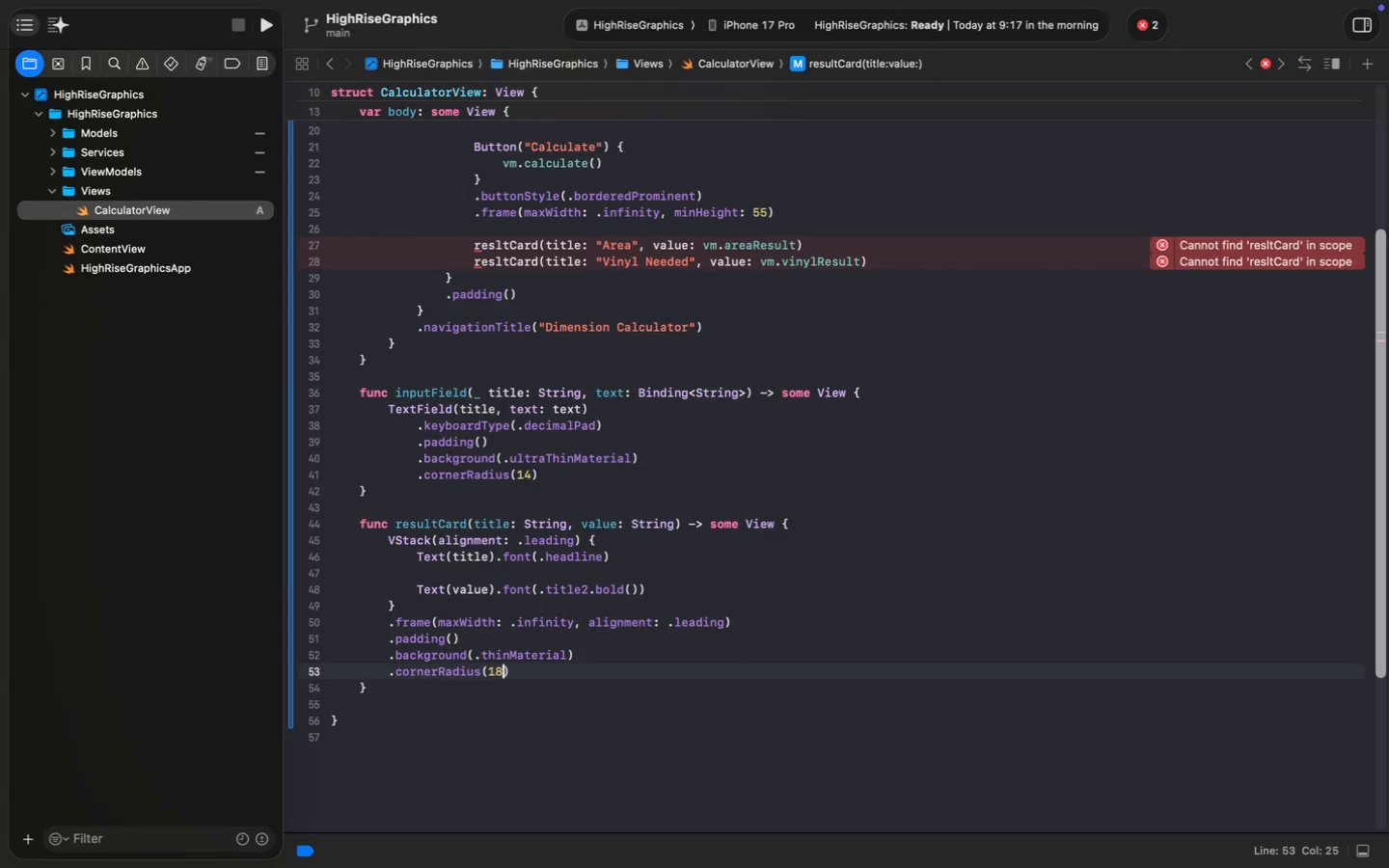 
type(18)
 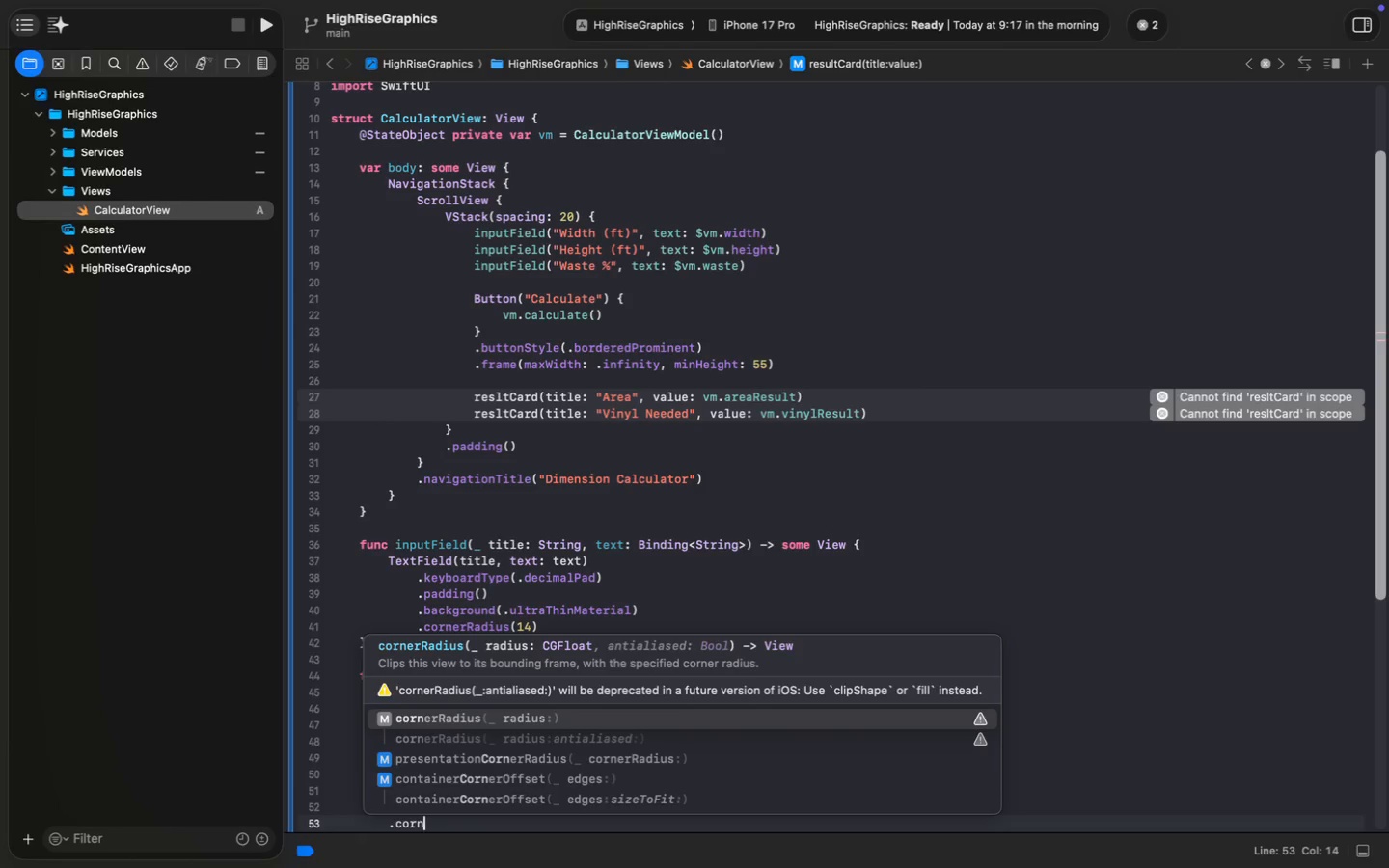 
scroll: coordinate [826, 530], scroll_direction: down, amount: 16.0
 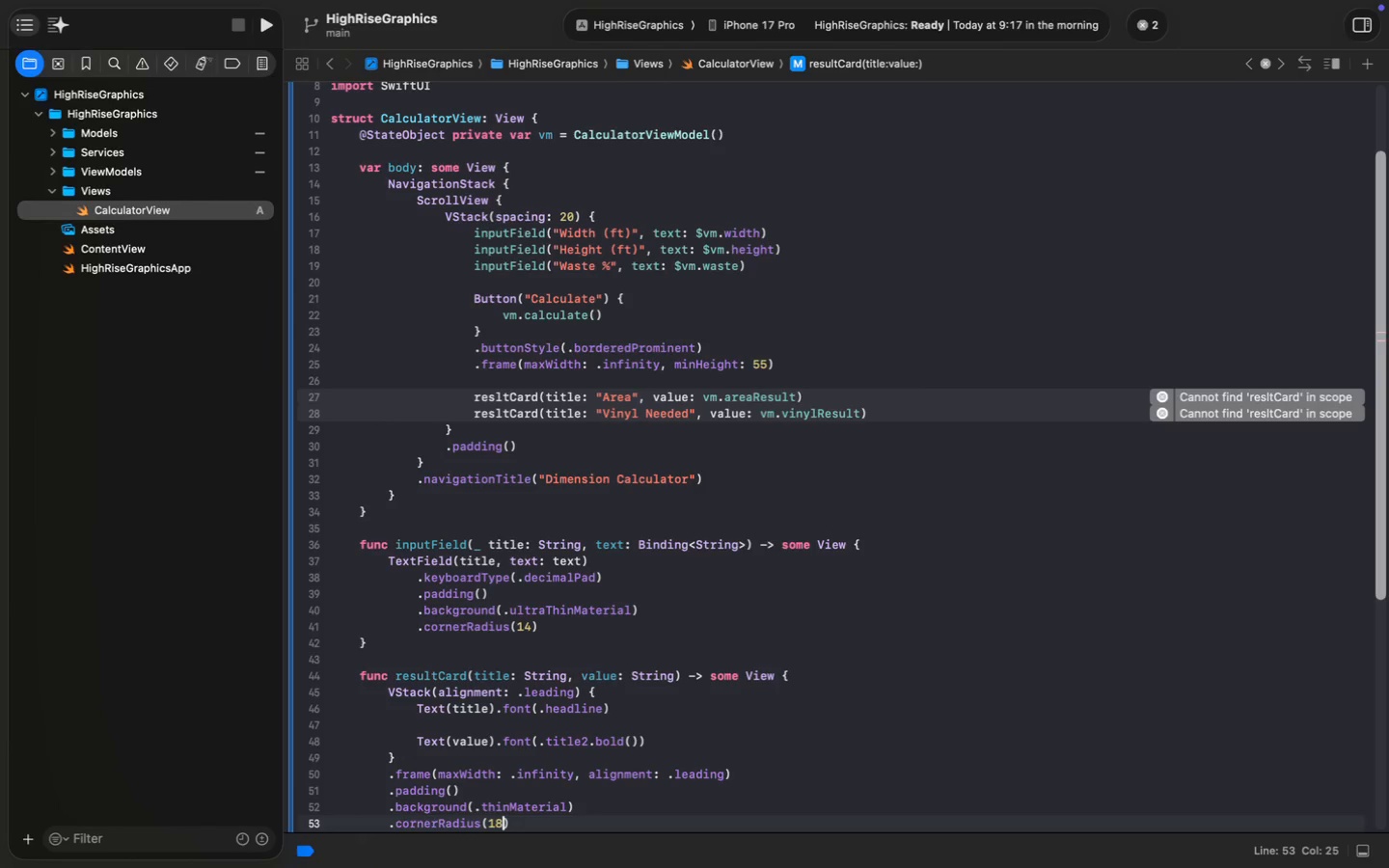 
wait(5.61)
 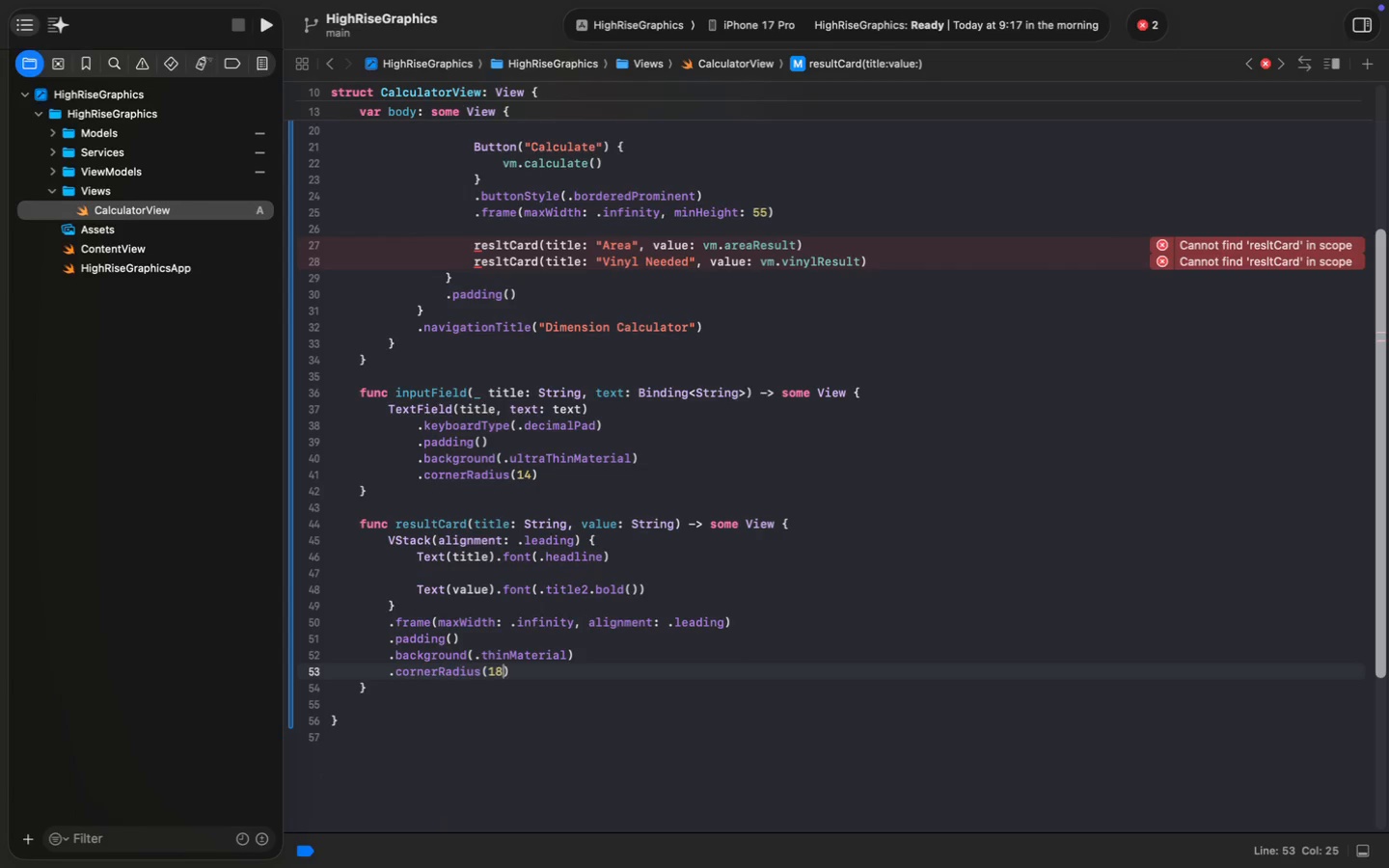 
key(Meta+N)
 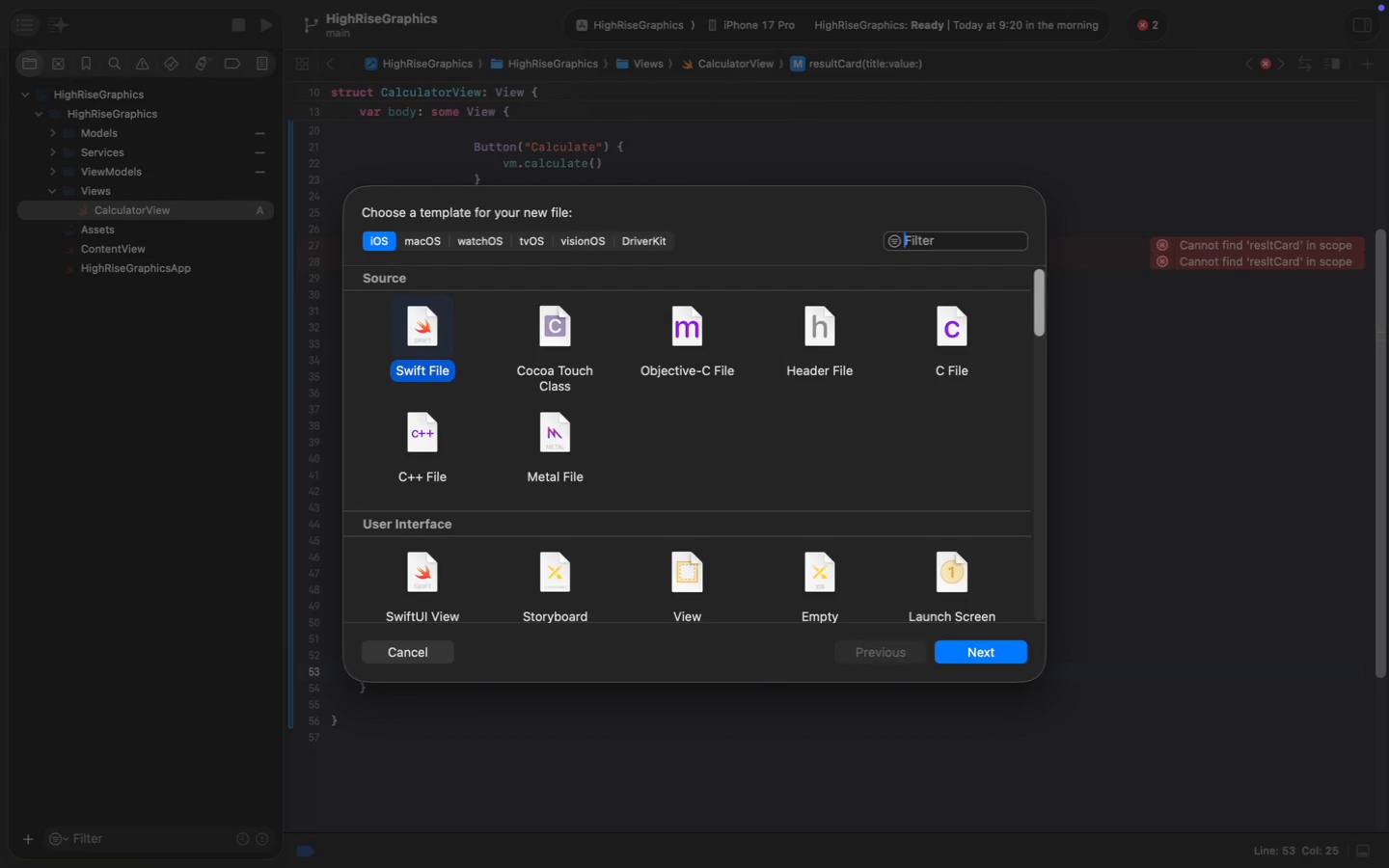 
key(Escape)
 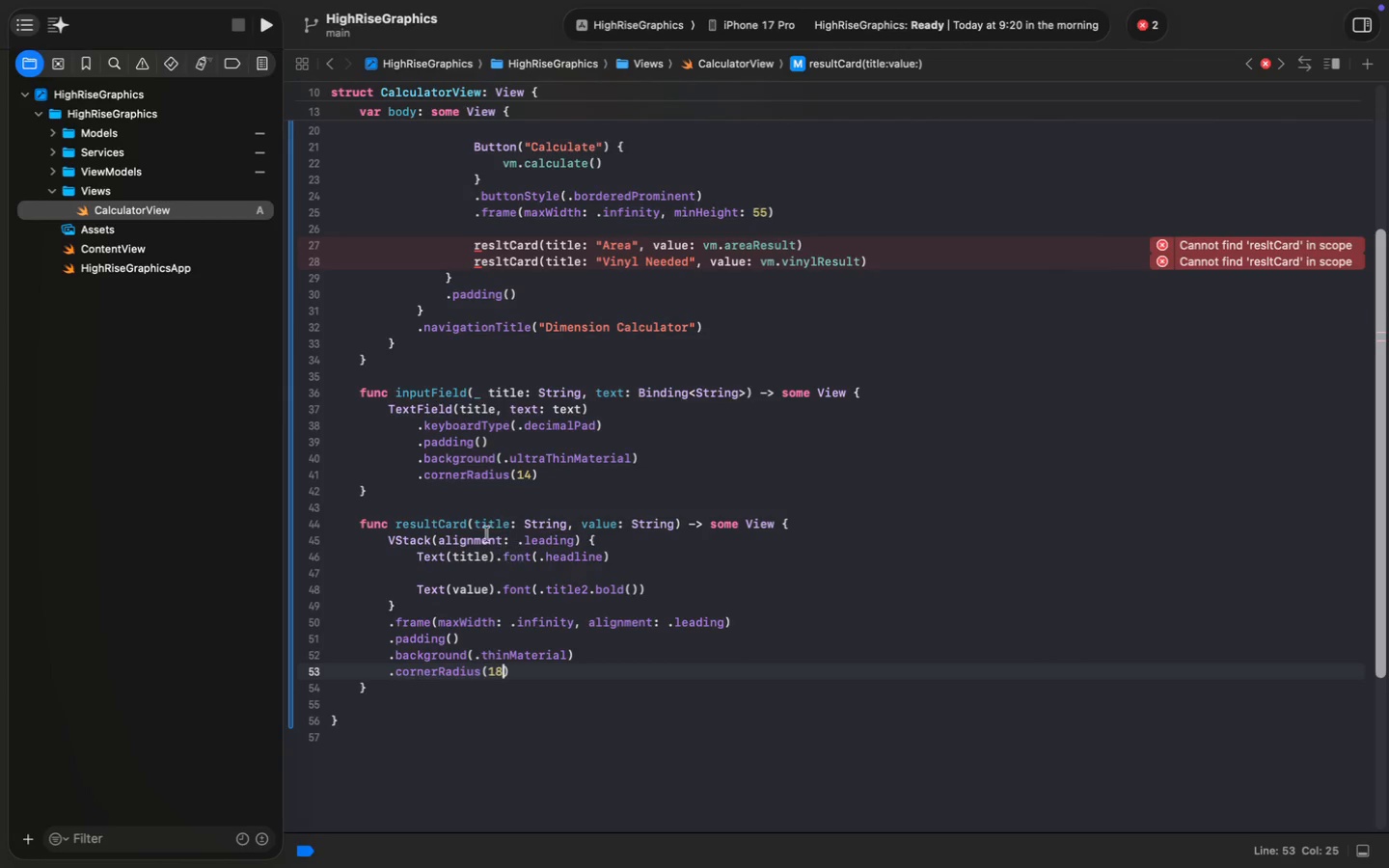 
double_click([445, 523])
 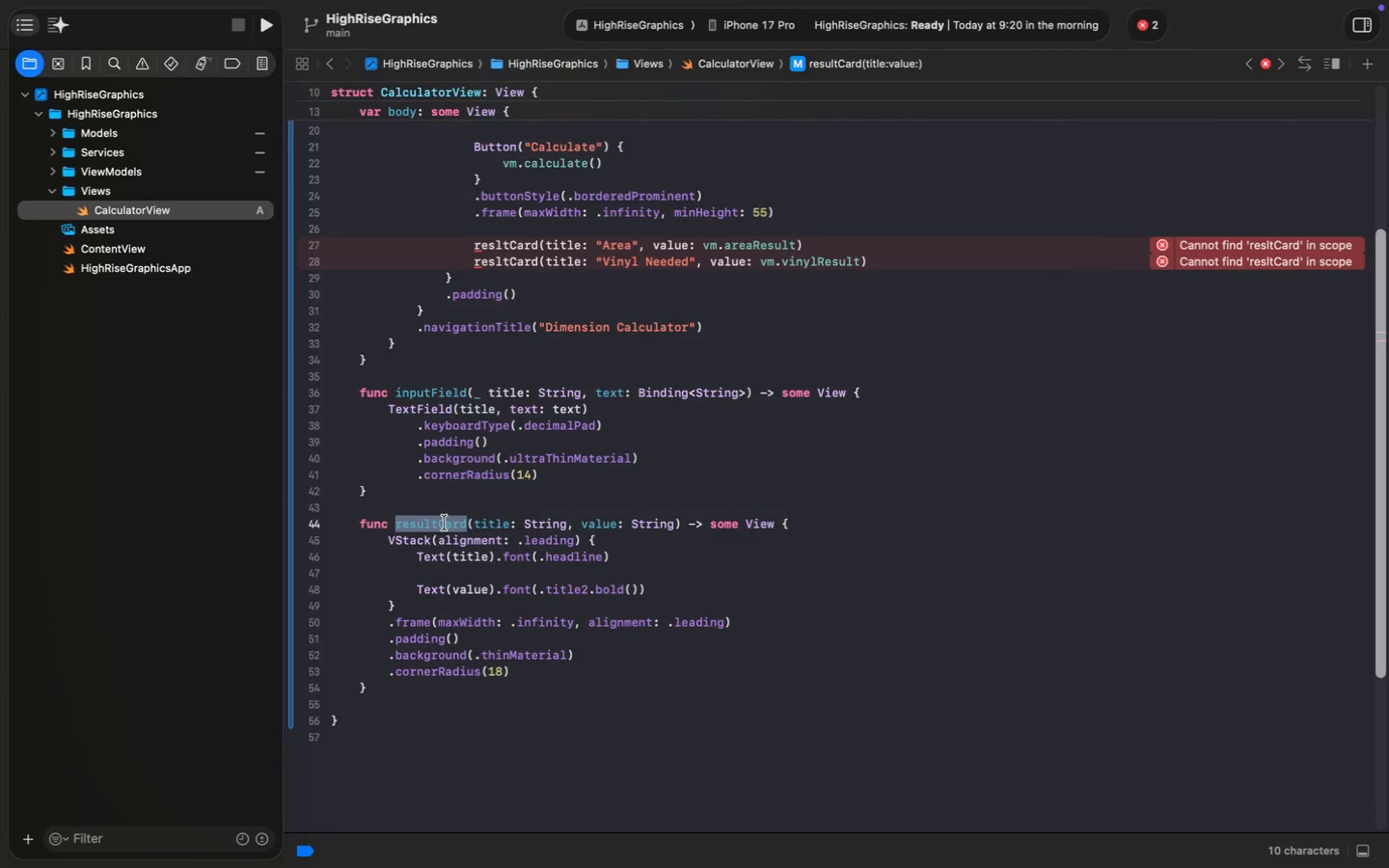 
key(Meta+C)
 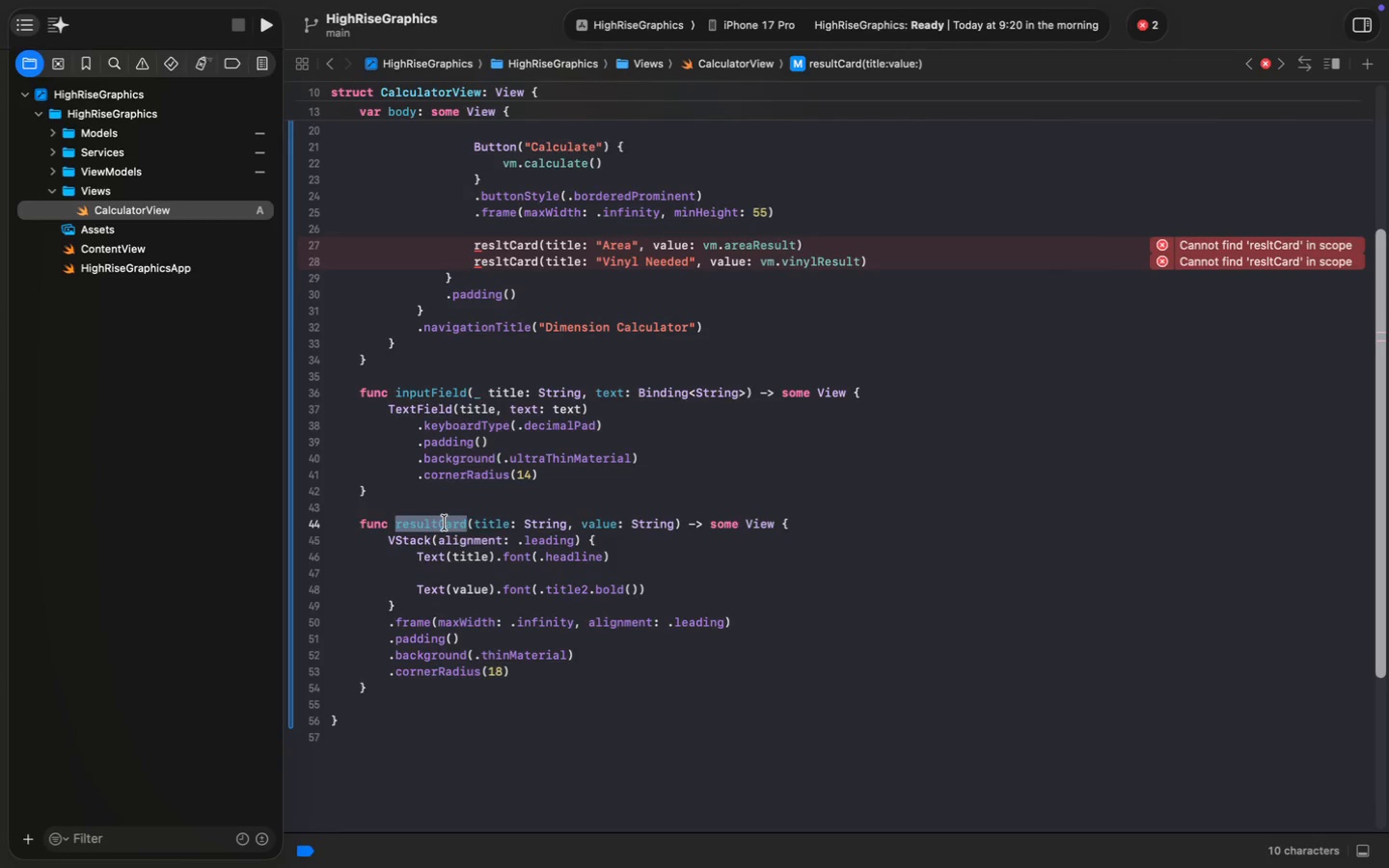 
key(Meta+C)
 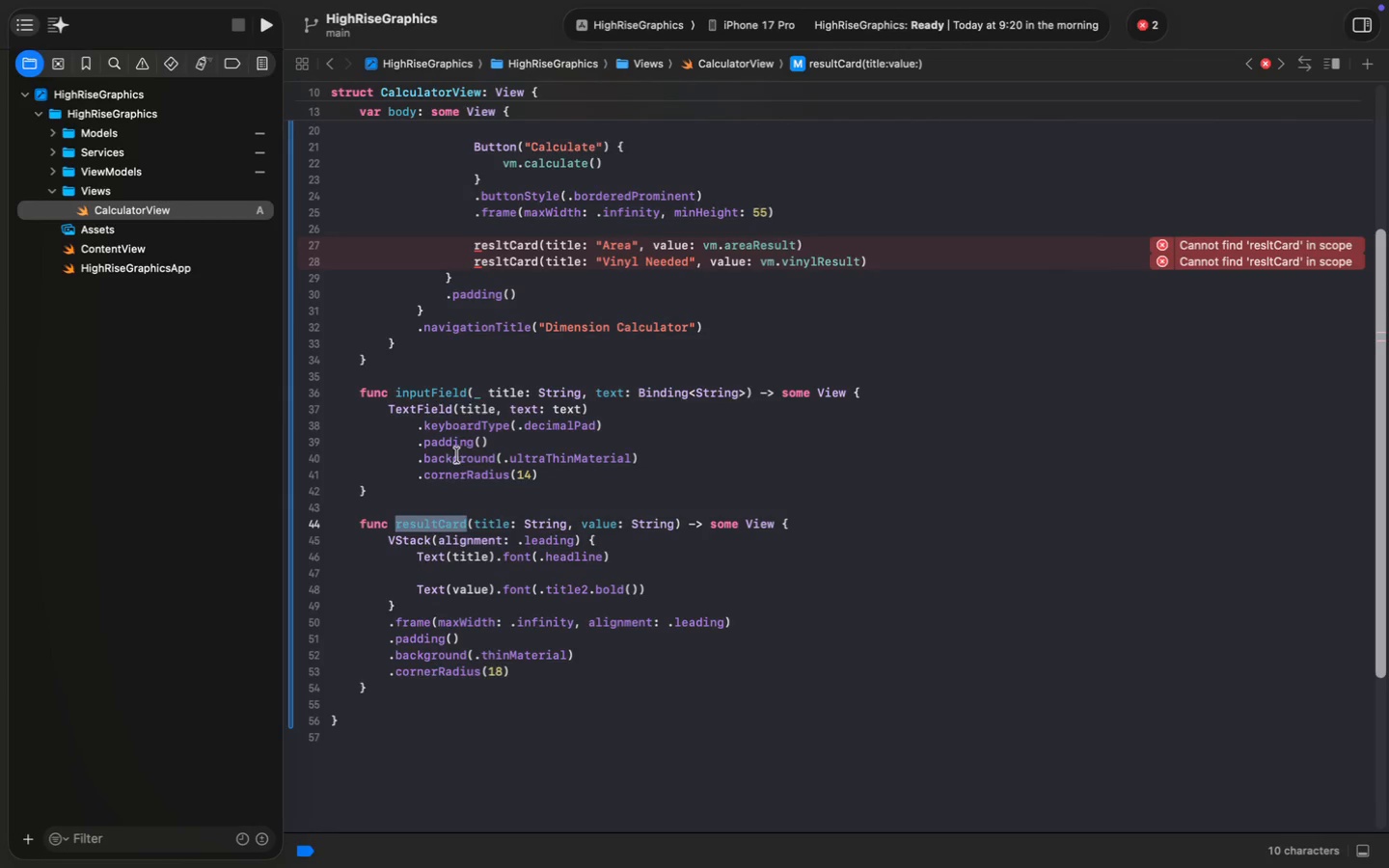 
key(Meta+V)
 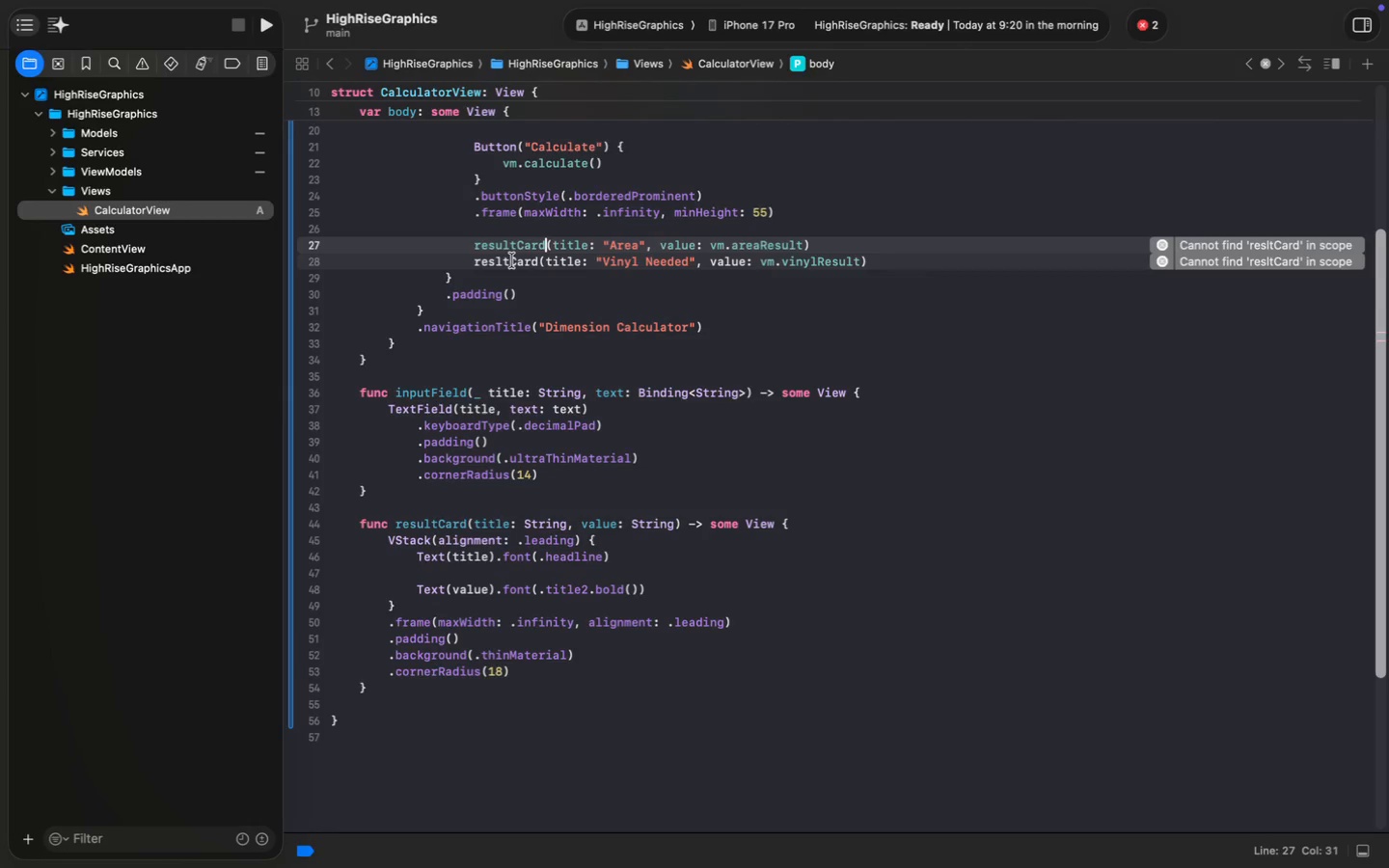 
double_click([512, 260])
 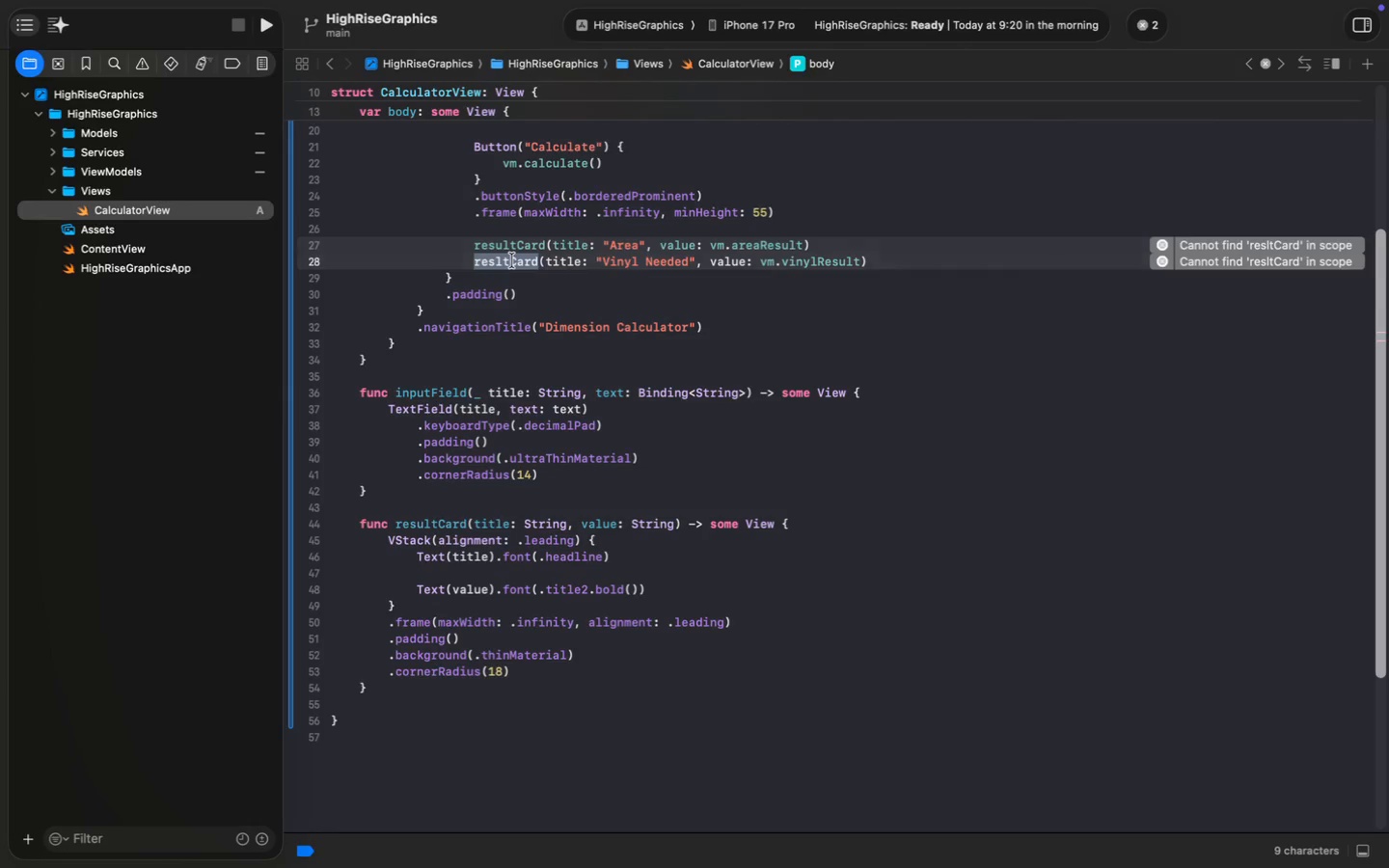 
key(Meta+V)
 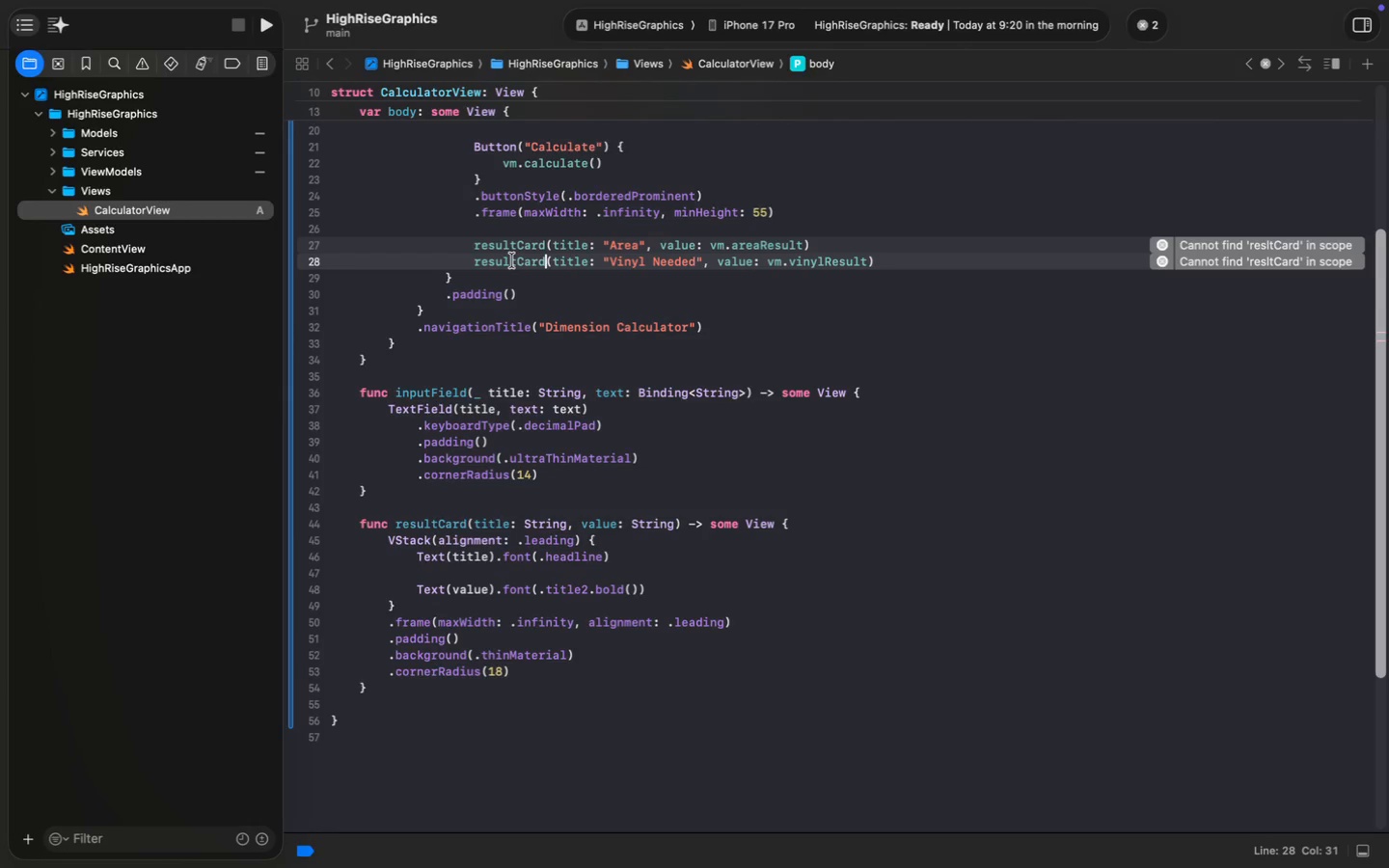 
key(Meta+S)
 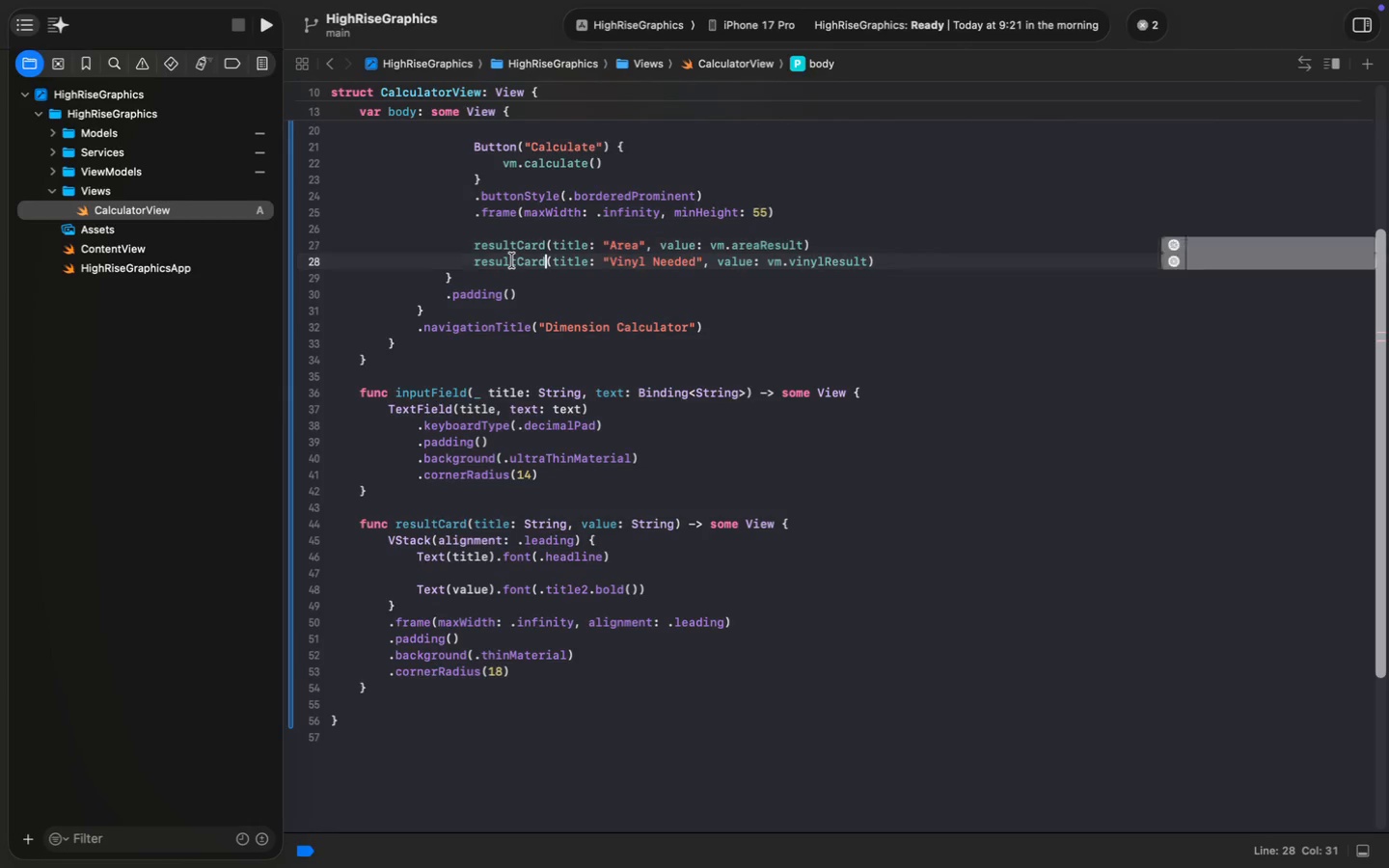 
key(Meta+S)
 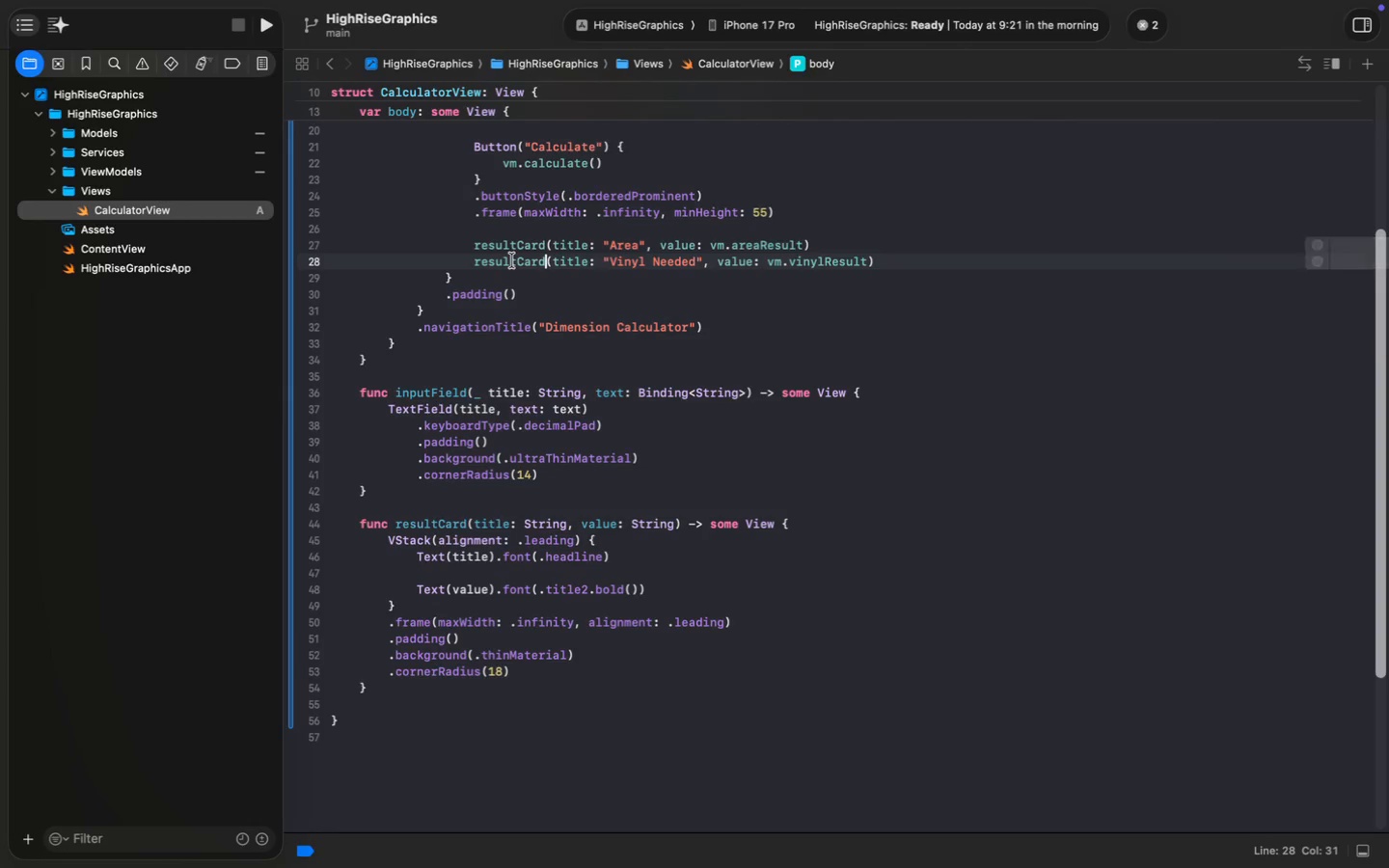 
key(Meta+S)
 